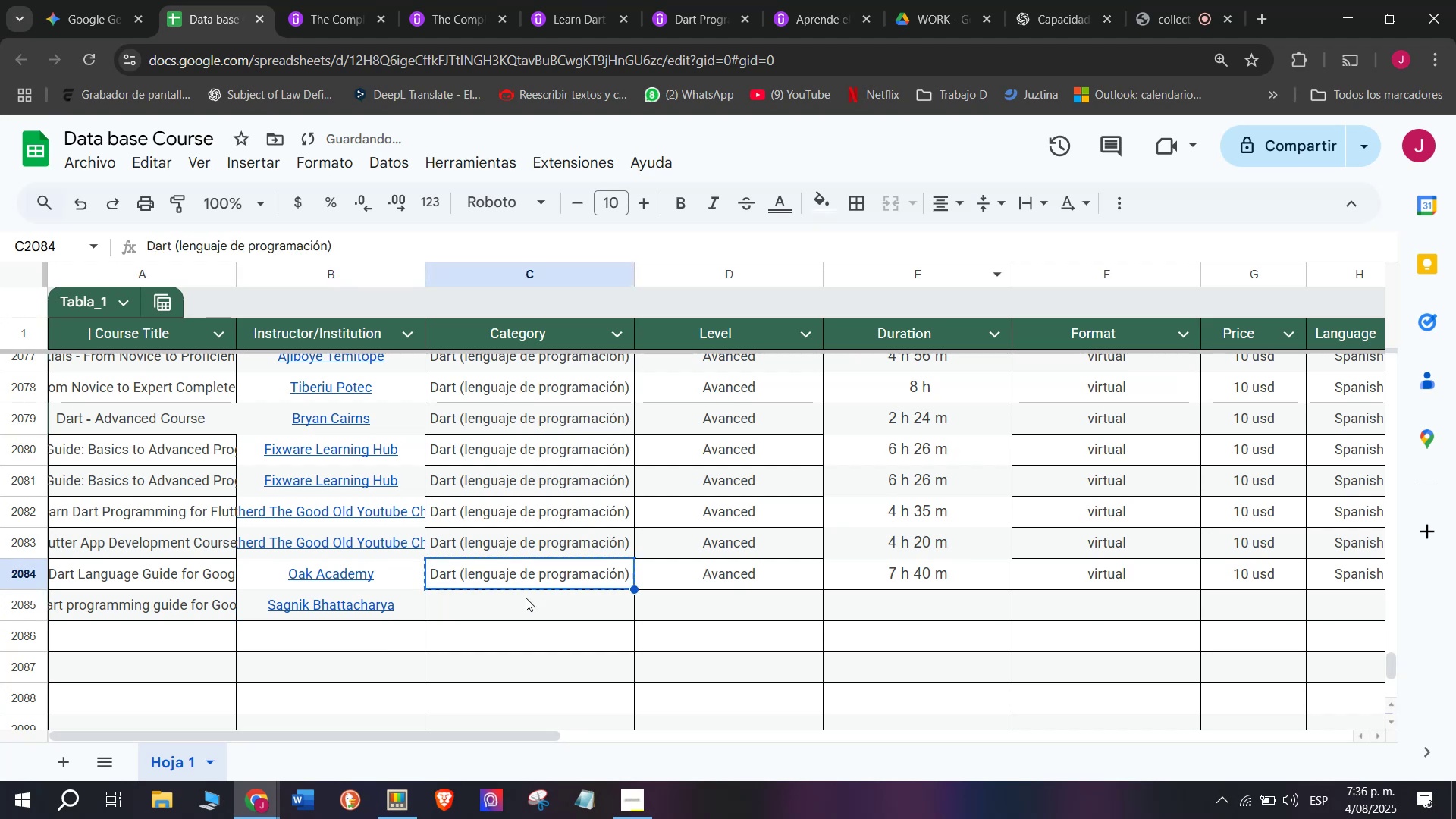 
key(Control+ControlLeft)
 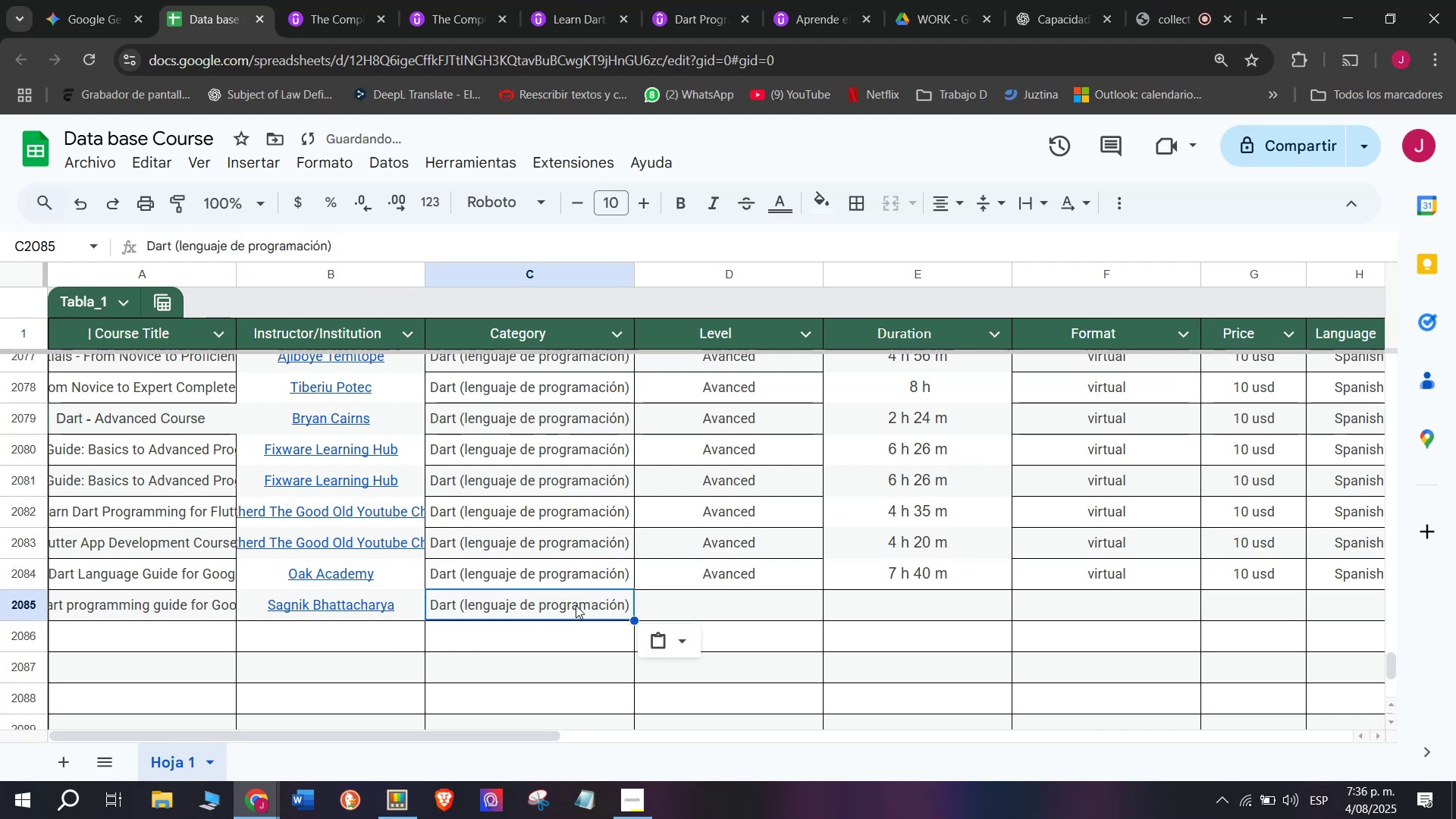 
key(Control+C)
 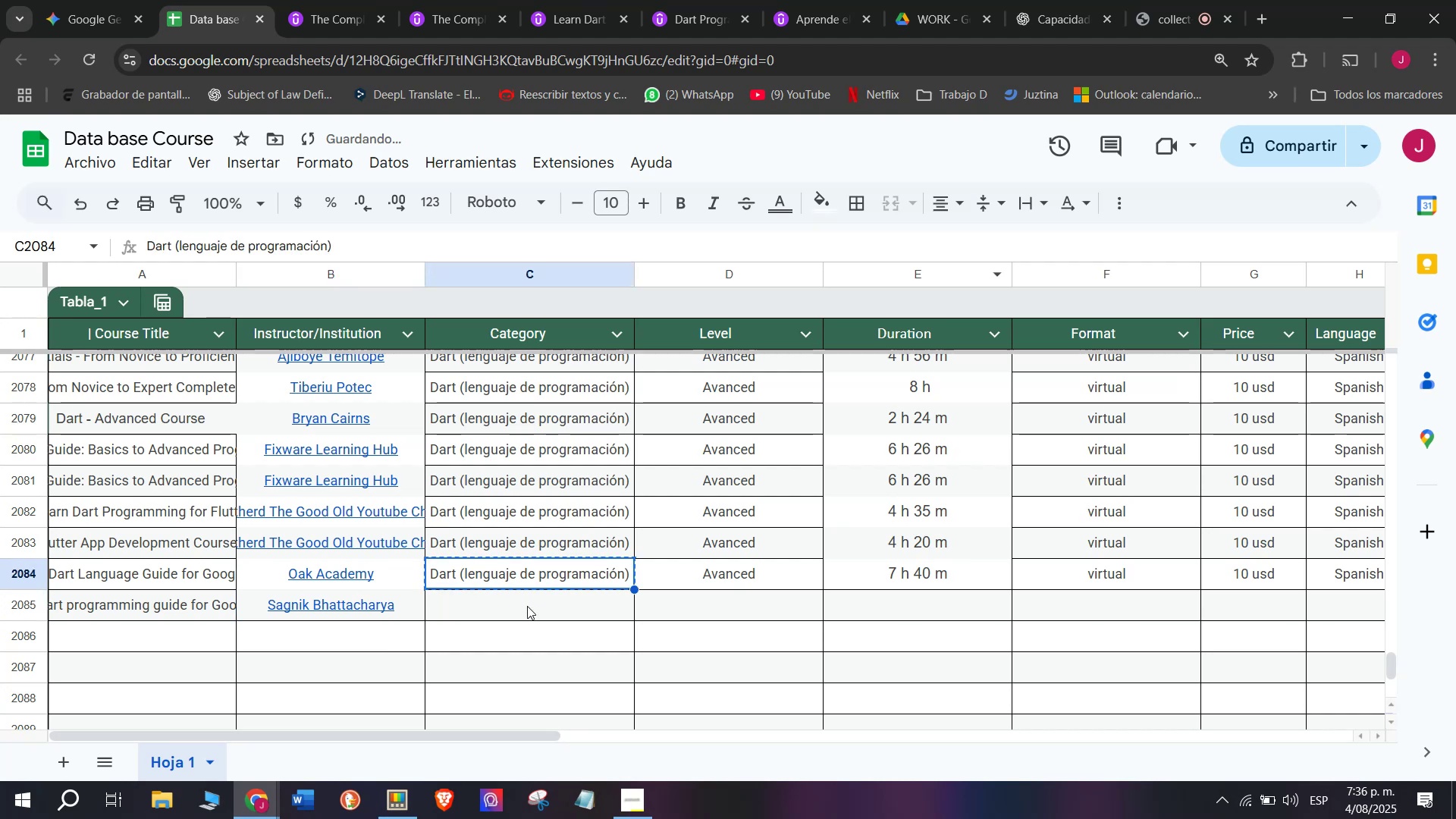 
key(Z)
 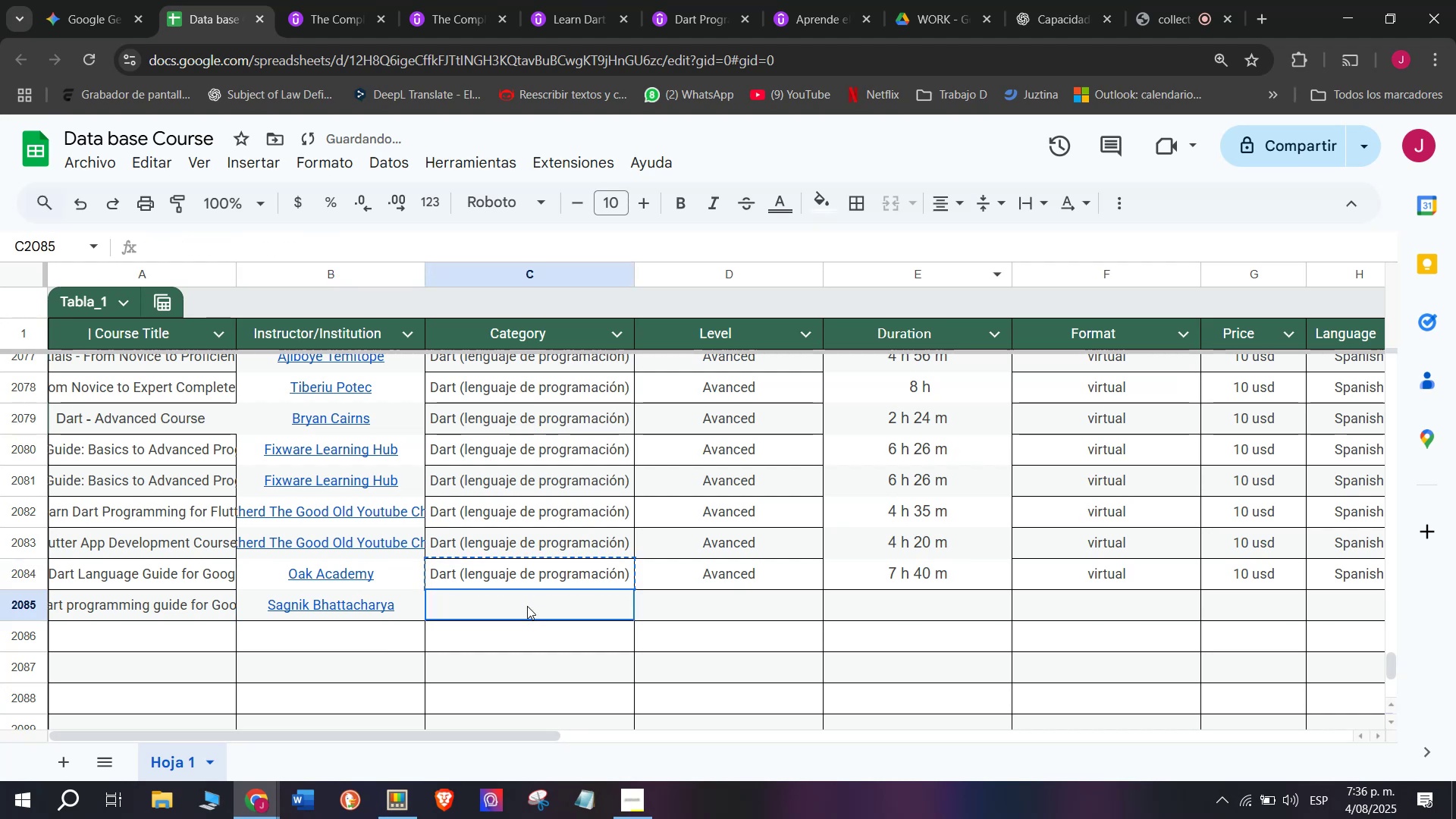 
key(Control+ControlLeft)
 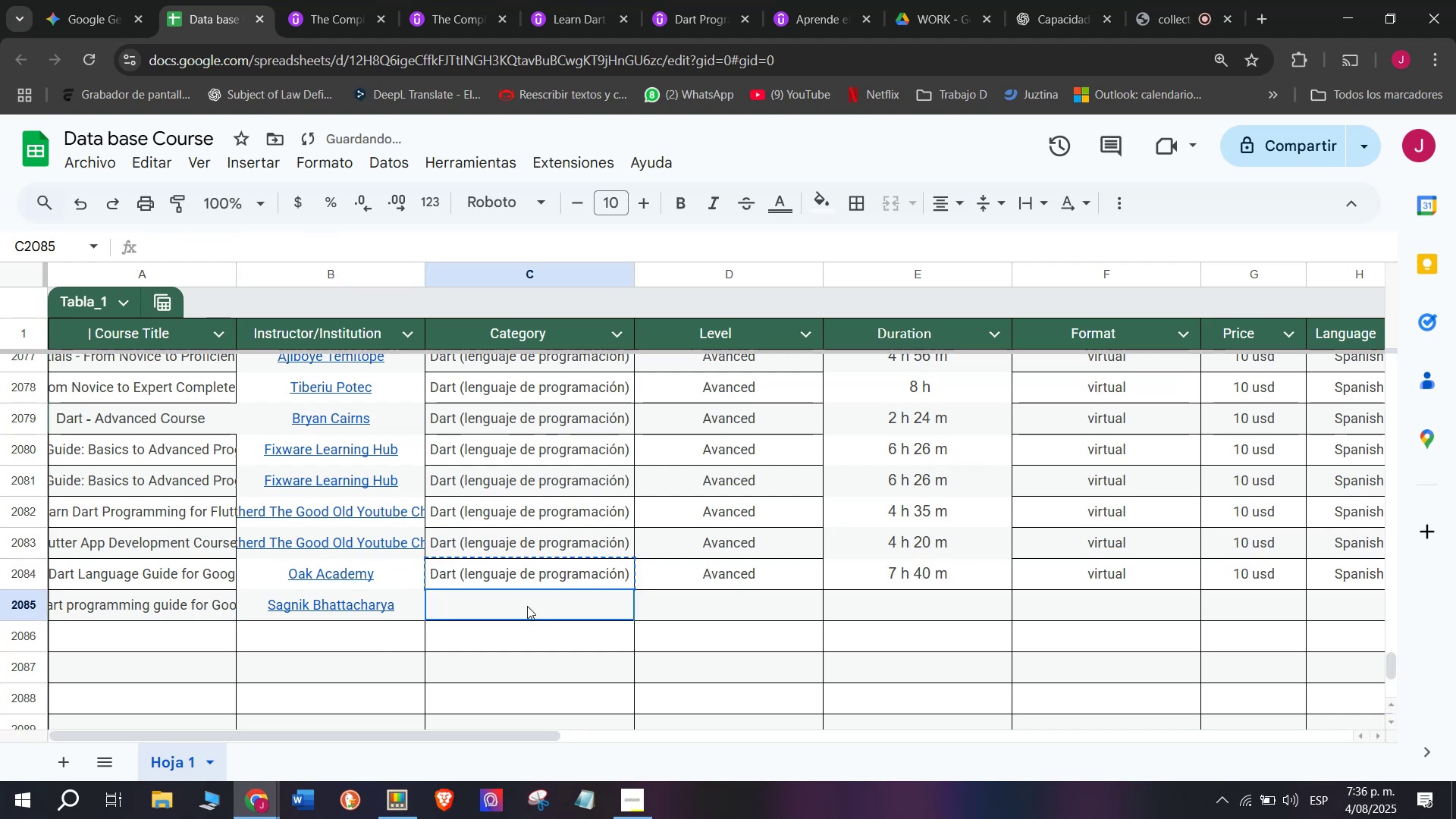 
key(Control+V)
 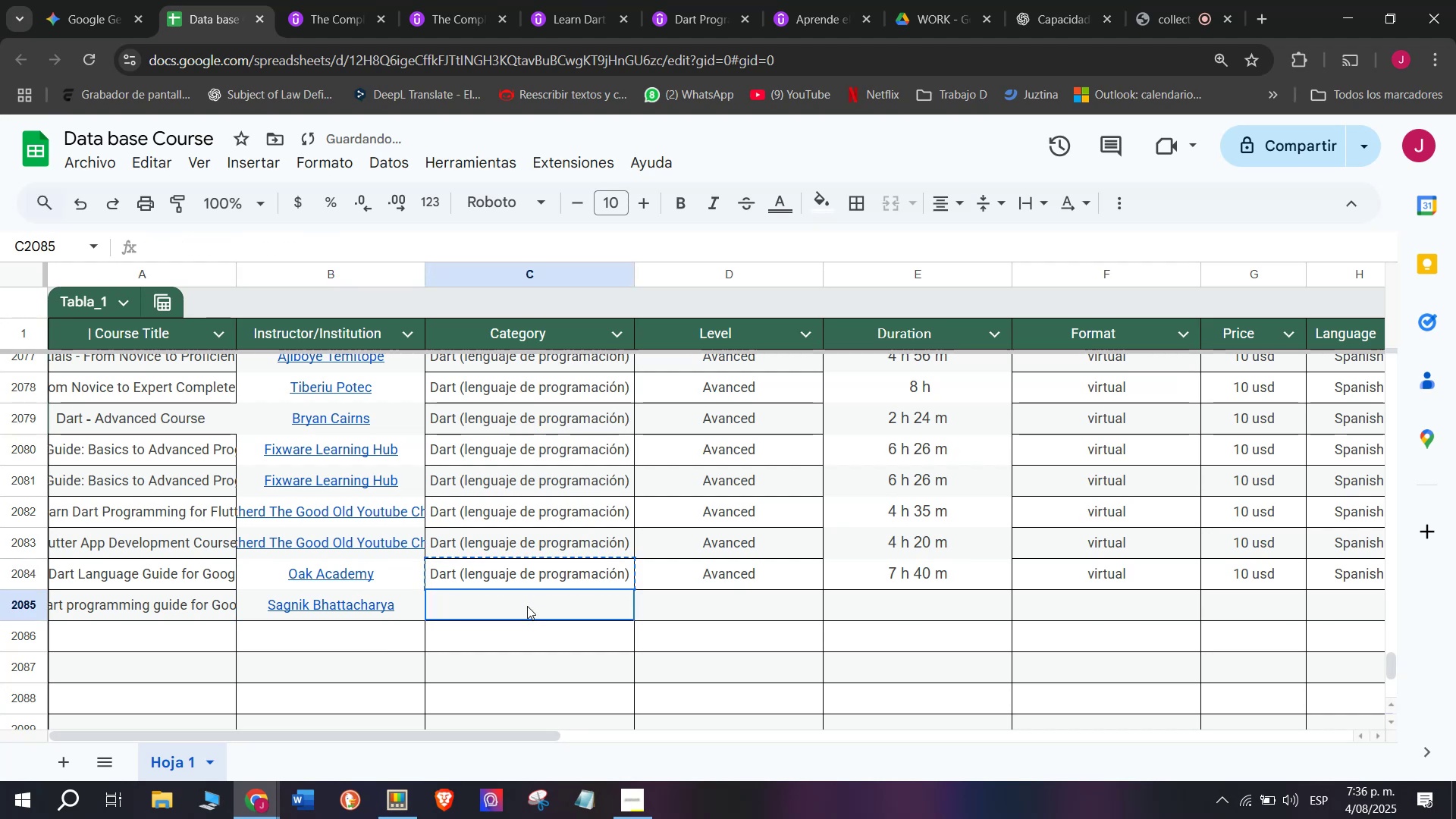 
double_click([527, 606])
 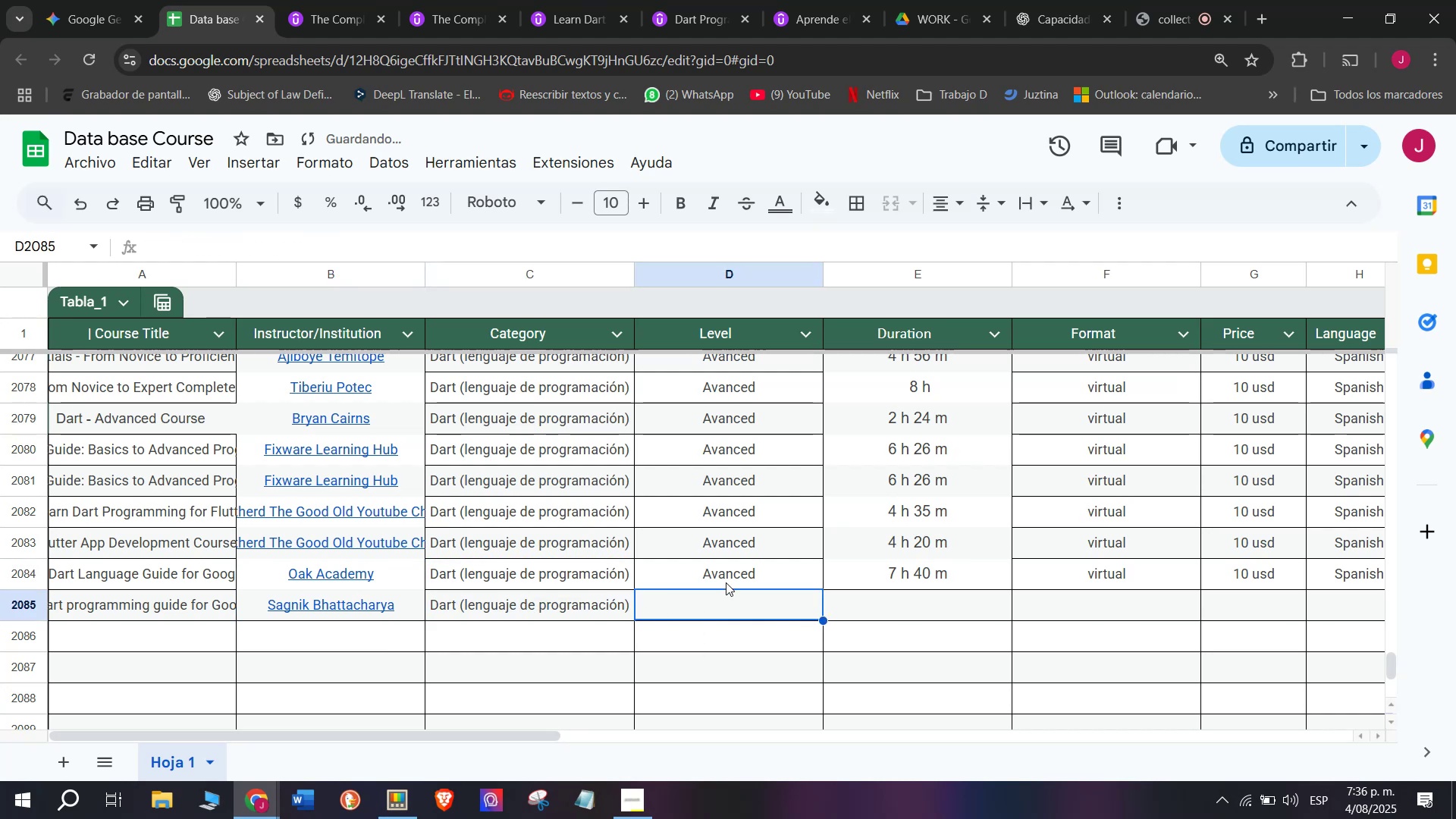 
key(Break)
 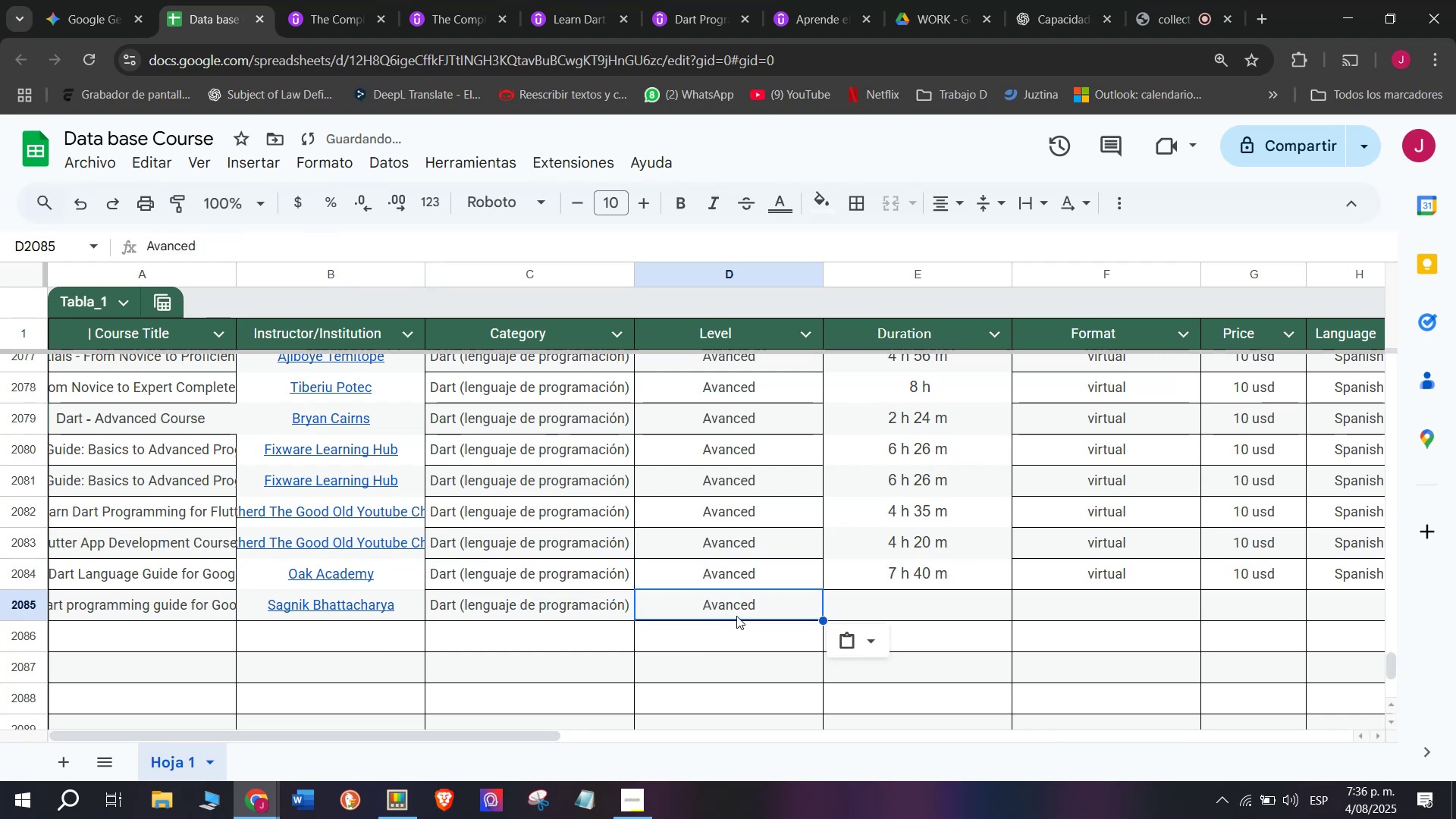 
key(Control+ControlLeft)
 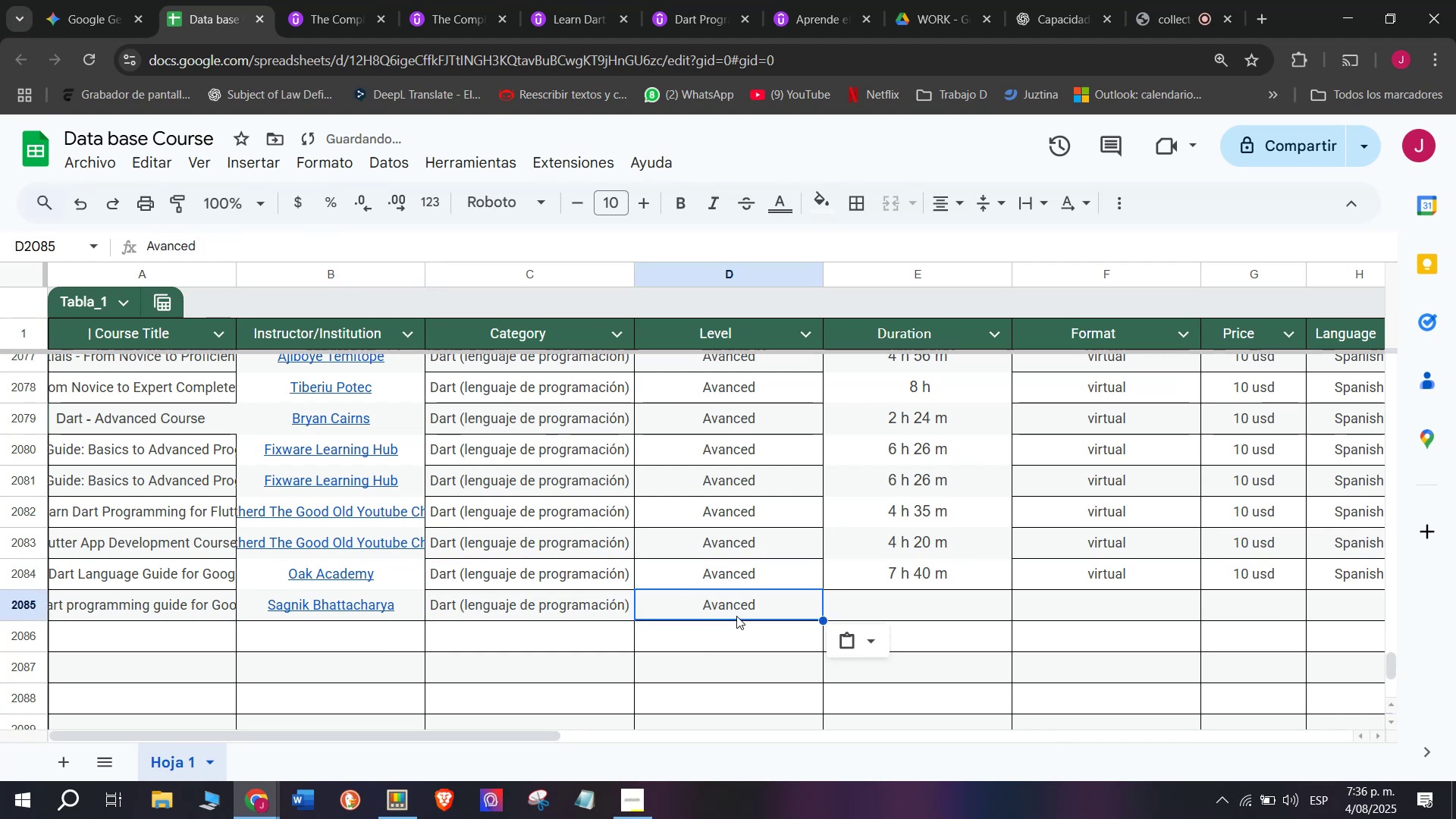 
double_click([727, 574])
 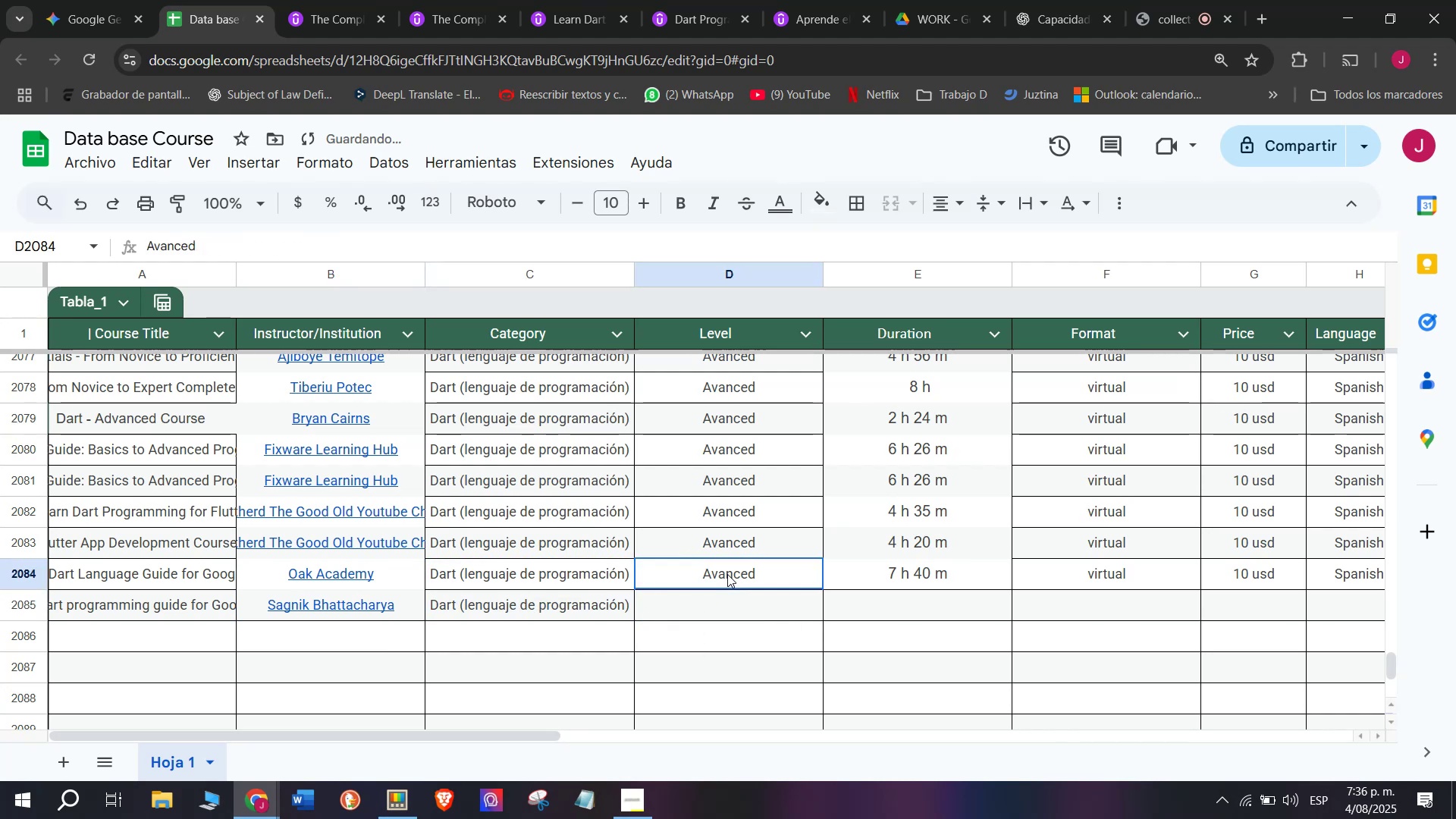 
key(Control+C)
 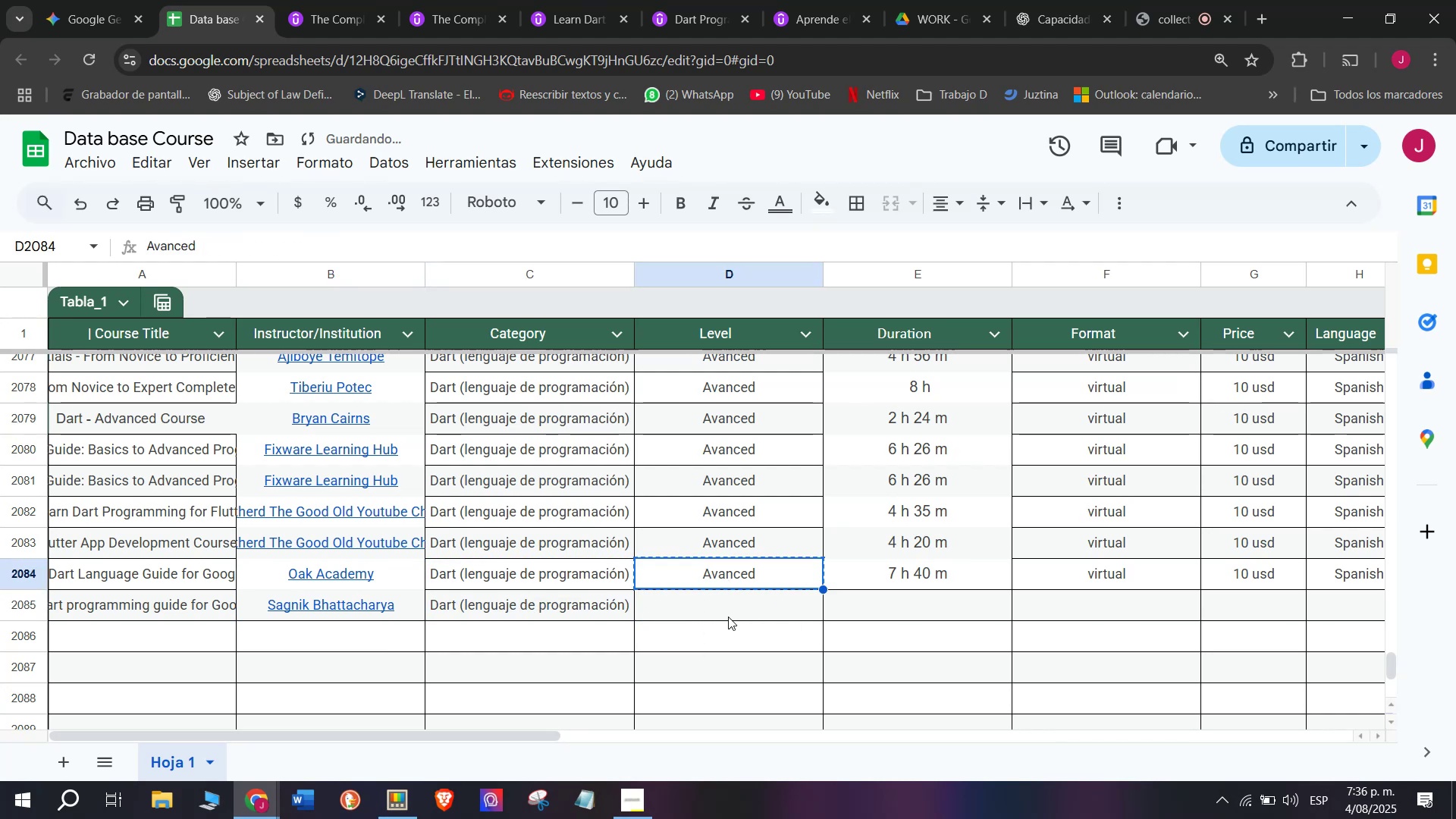 
key(Z)
 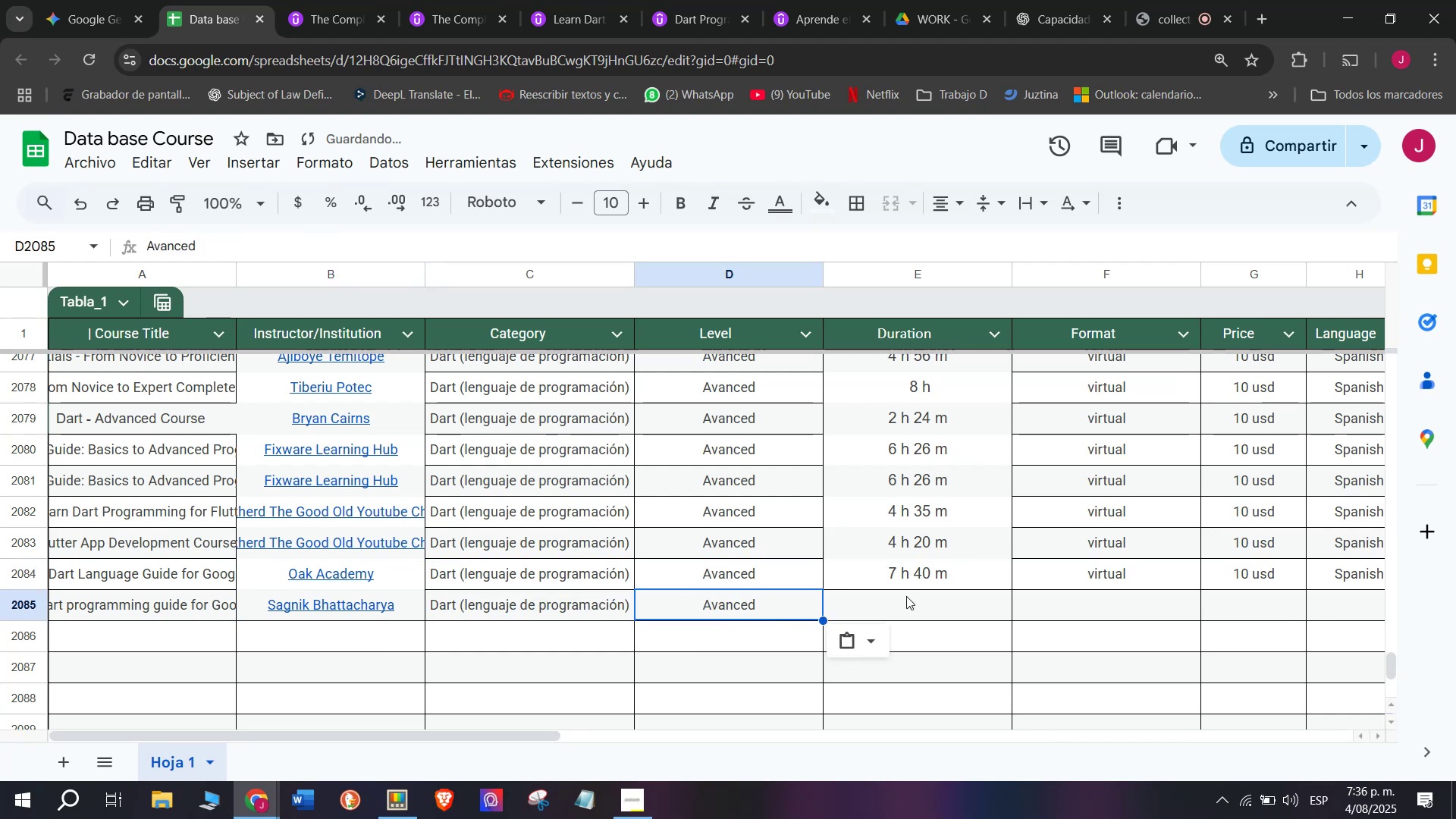 
key(Control+ControlLeft)
 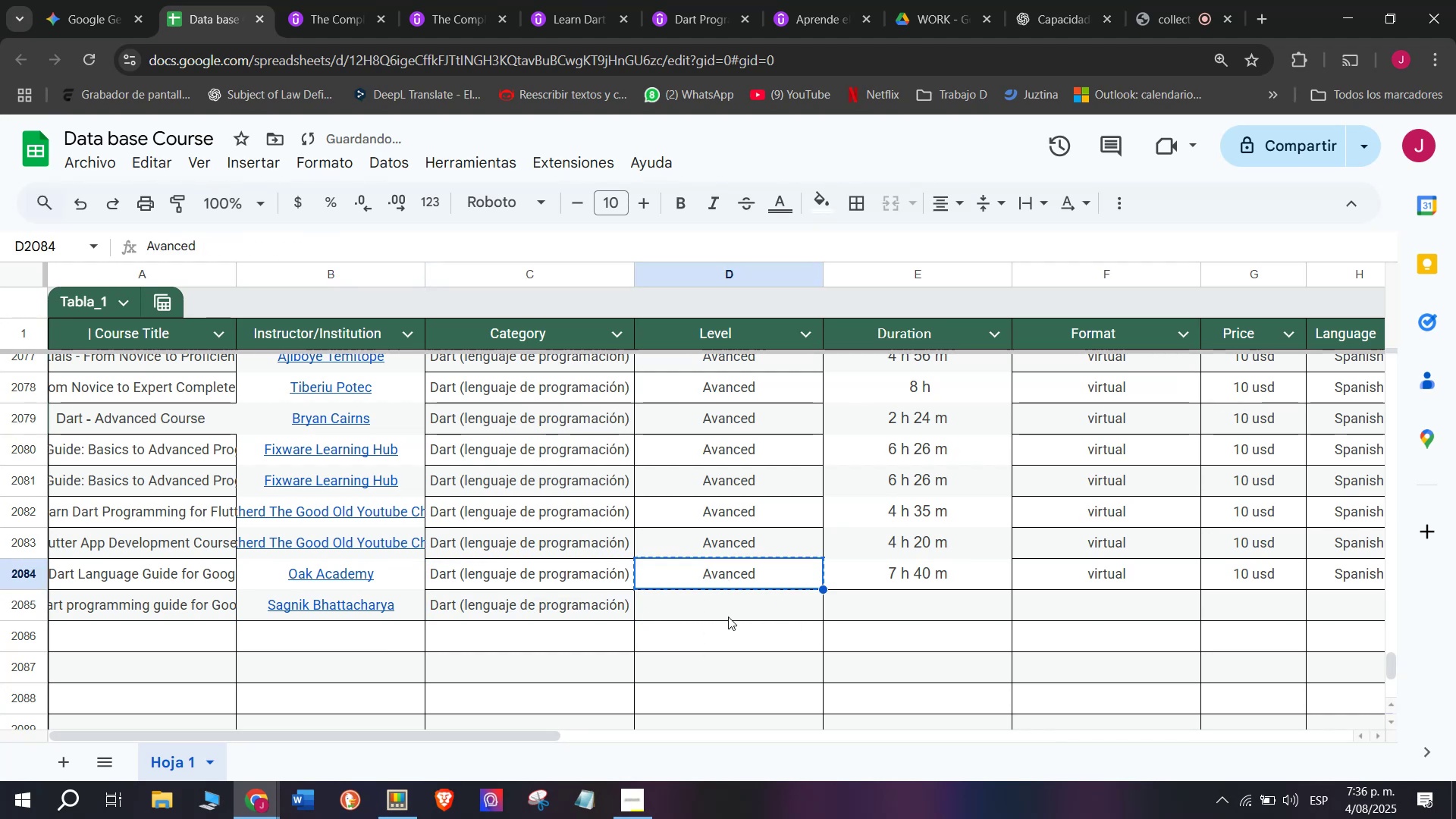 
key(Control+V)
 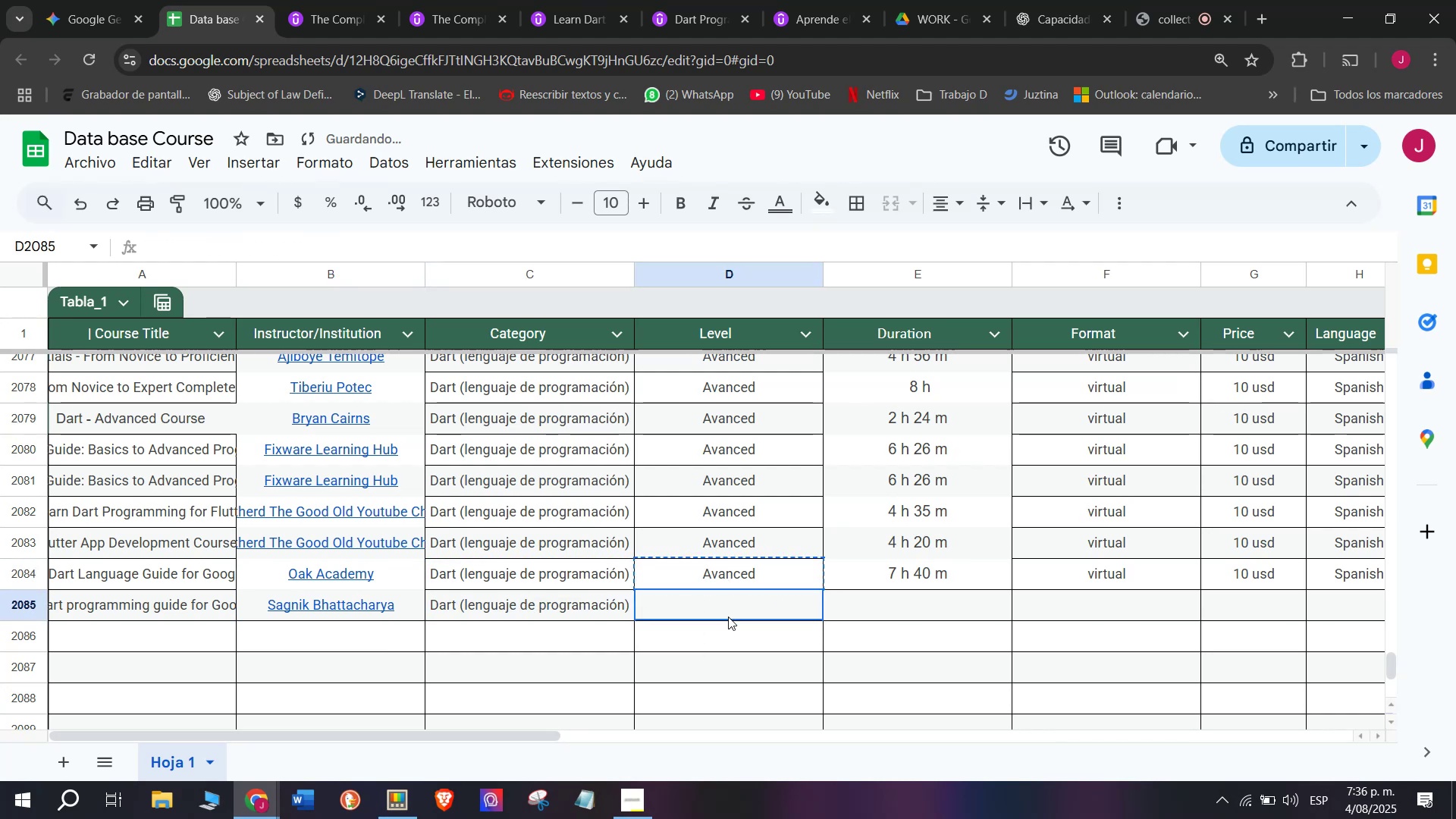 
triple_click([728, 617])
 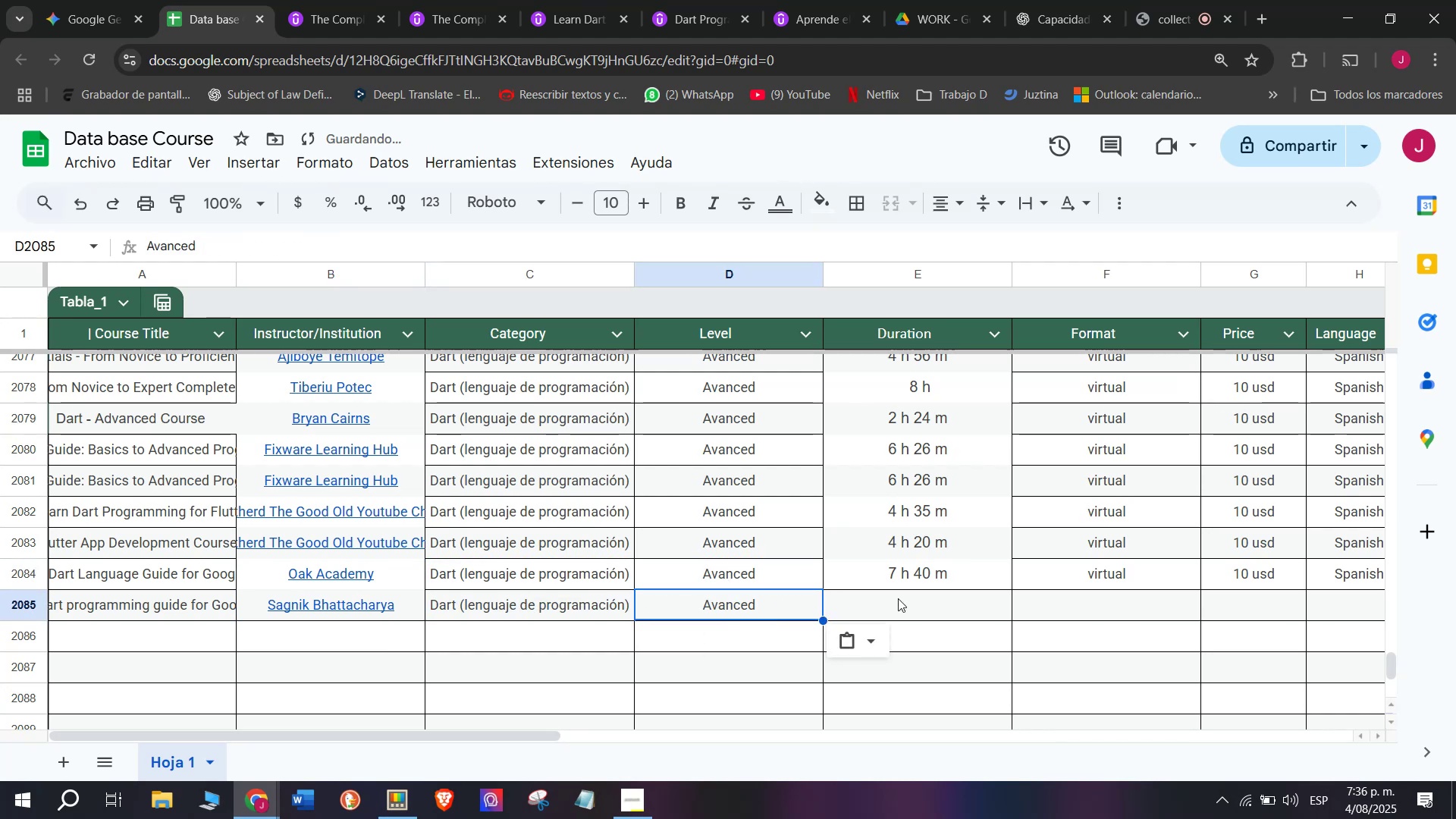 
left_click([906, 596])
 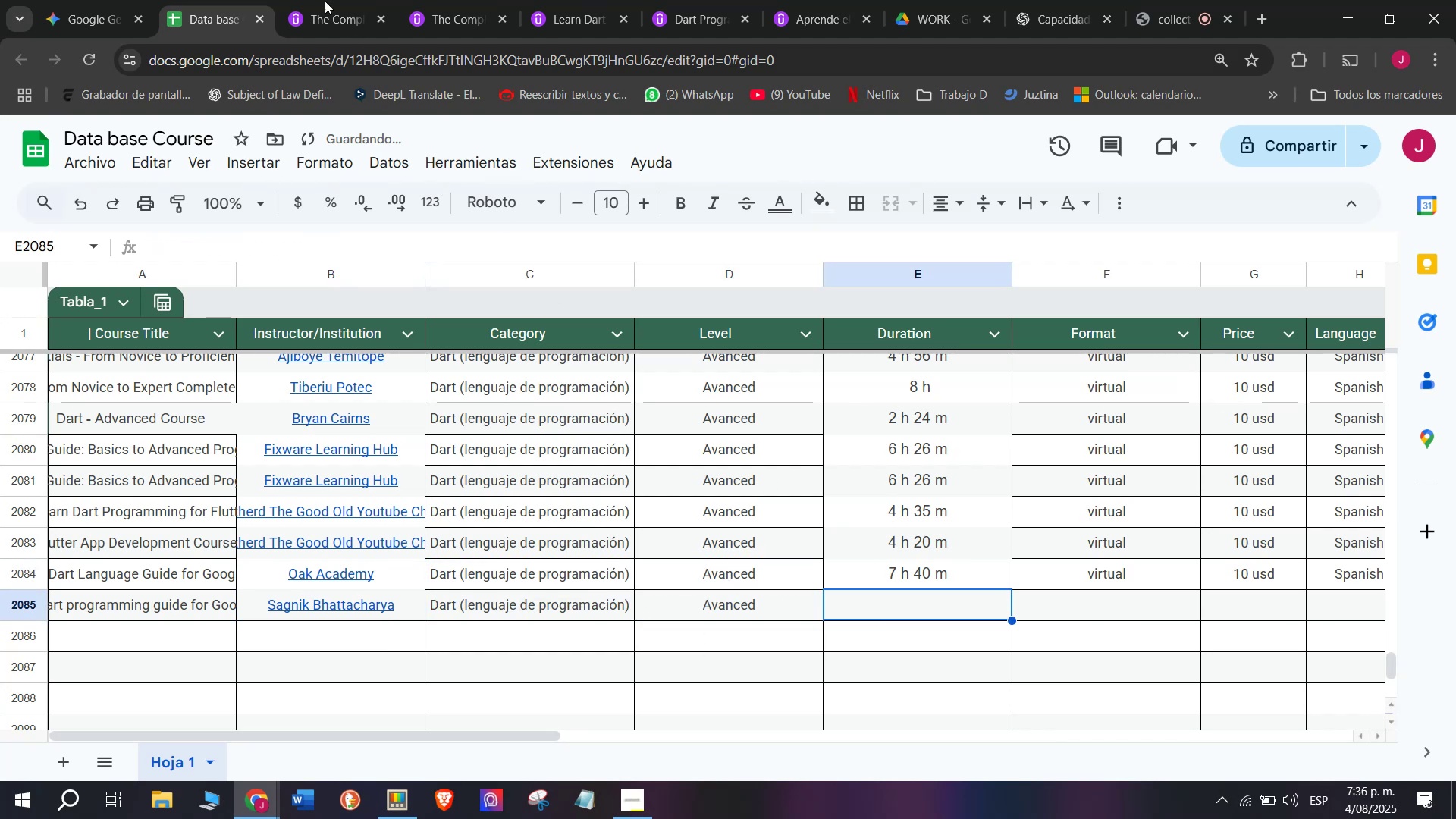 
left_click([316, 0])
 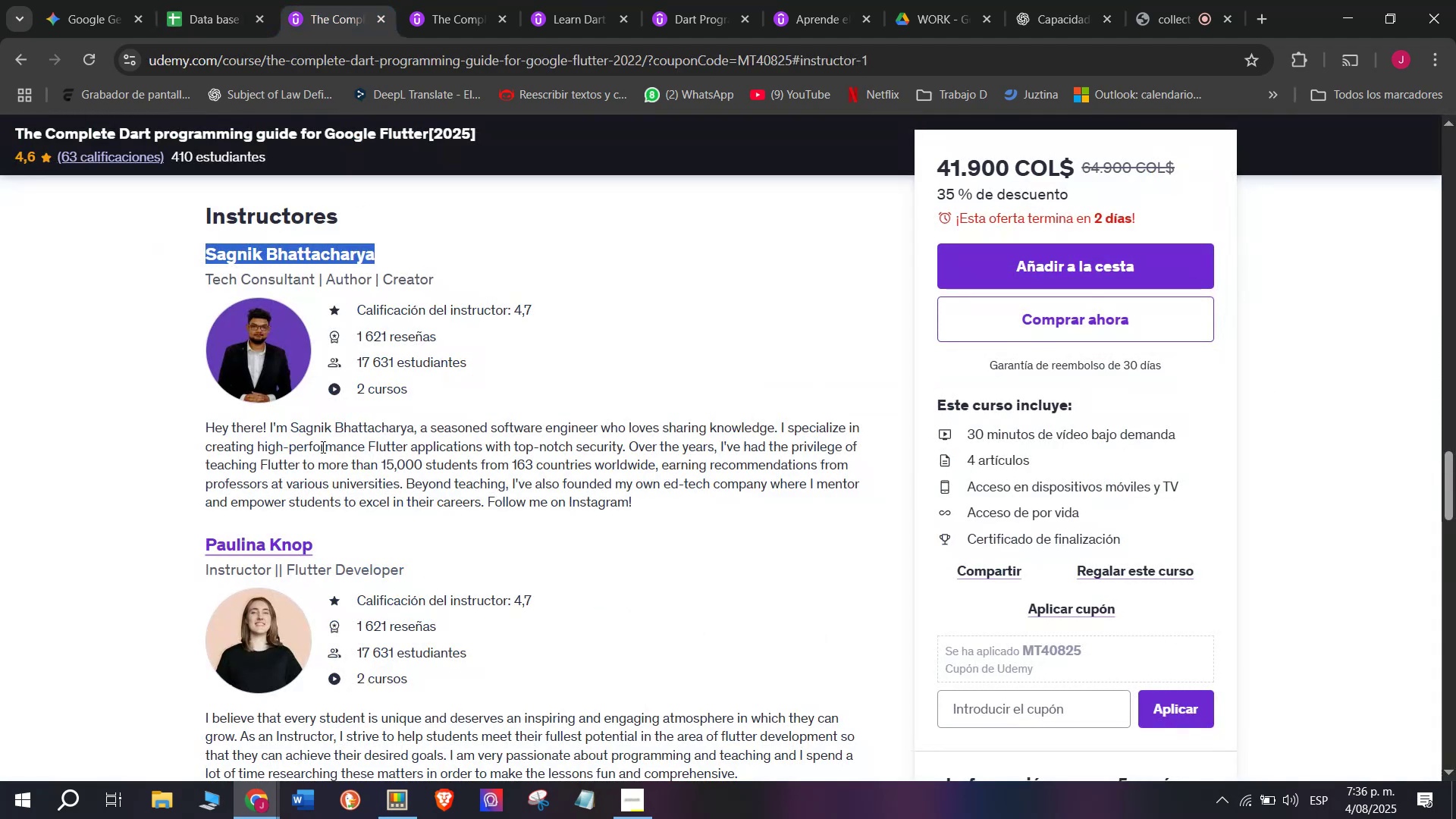 
scroll: coordinate [324, 454], scroll_direction: up, amount: 10.0
 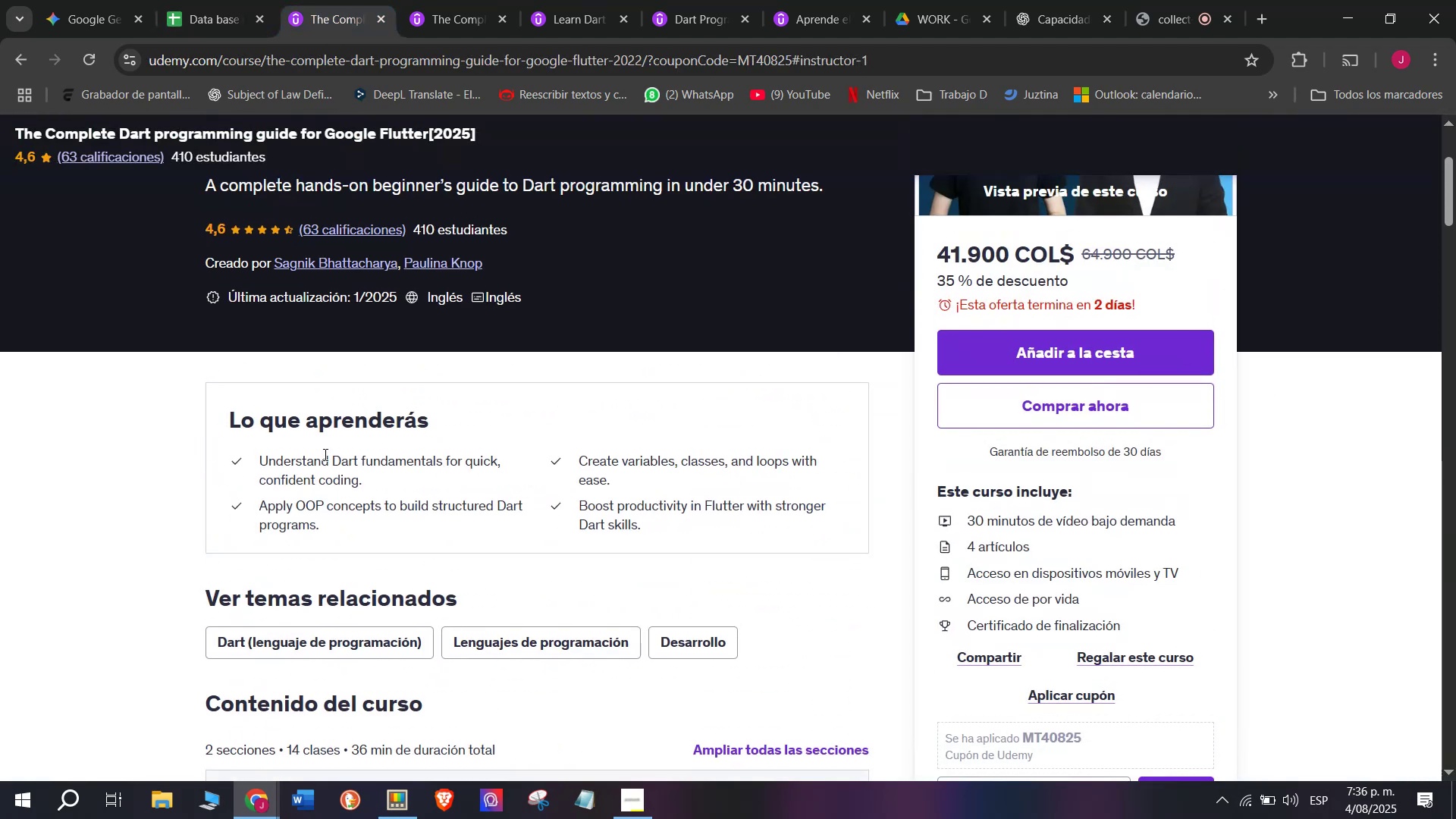 
scroll: coordinate [324, 454], scroll_direction: down, amount: 1.0
 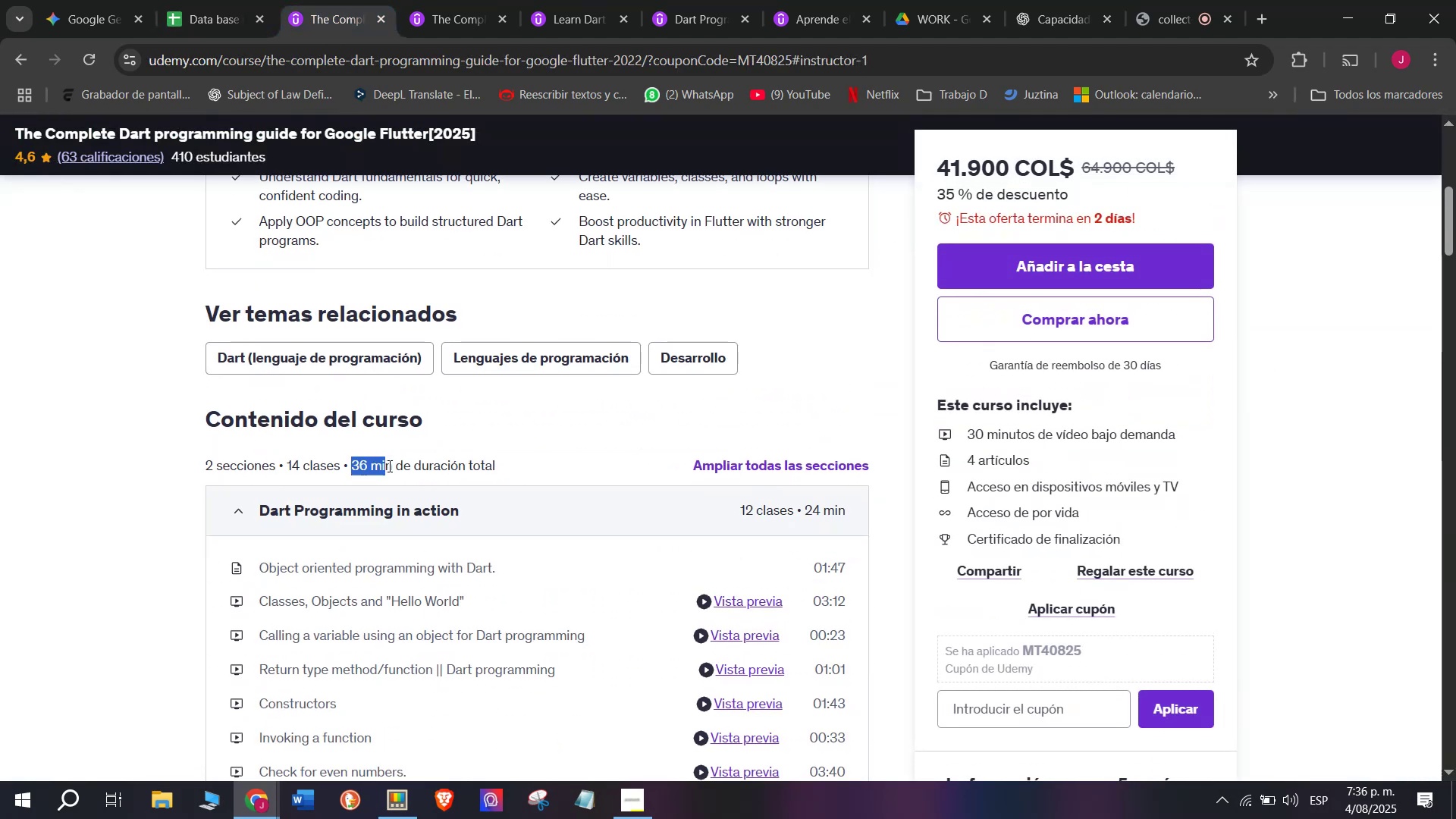 
key(Control+ControlLeft)
 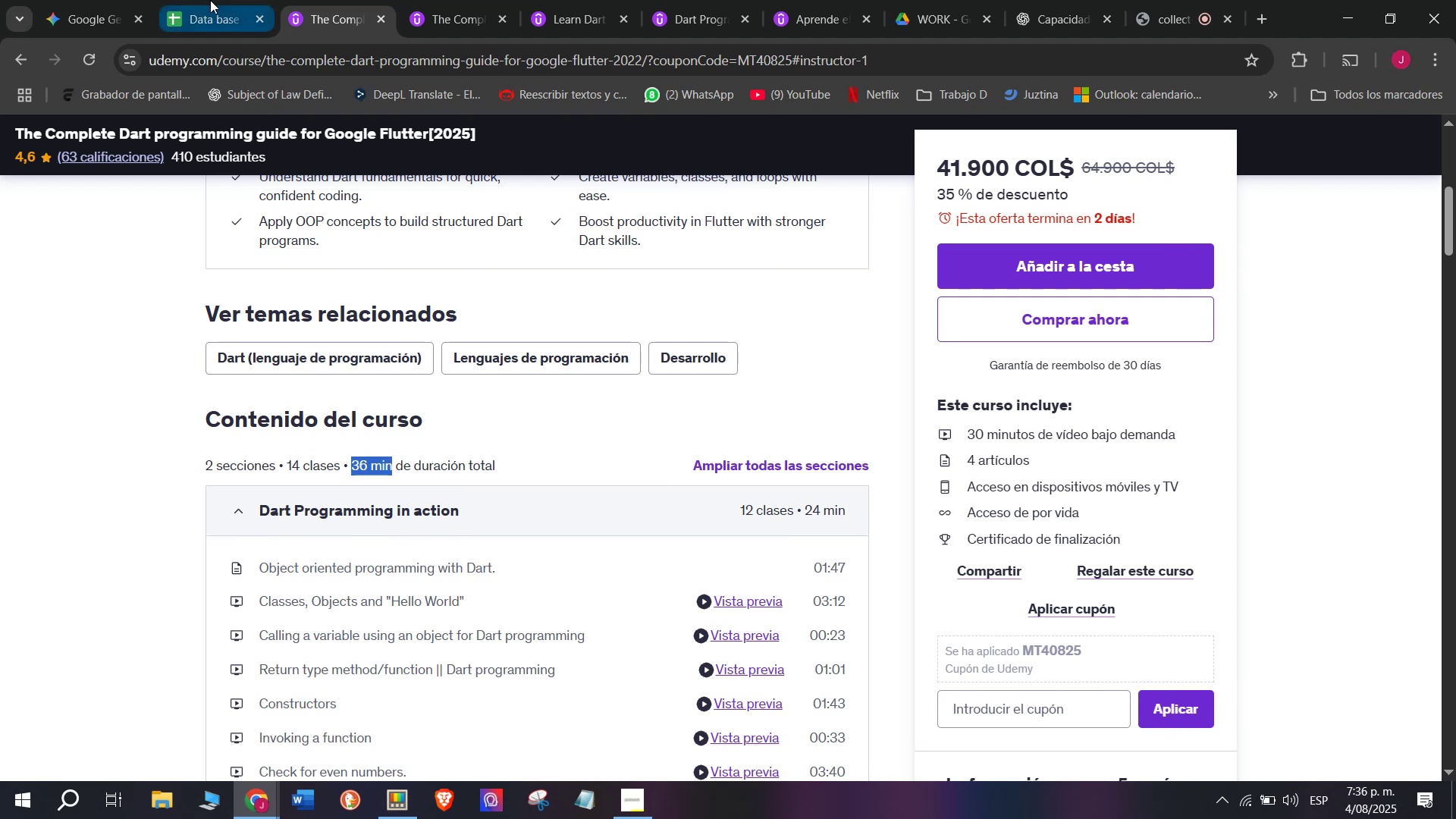 
key(Break)
 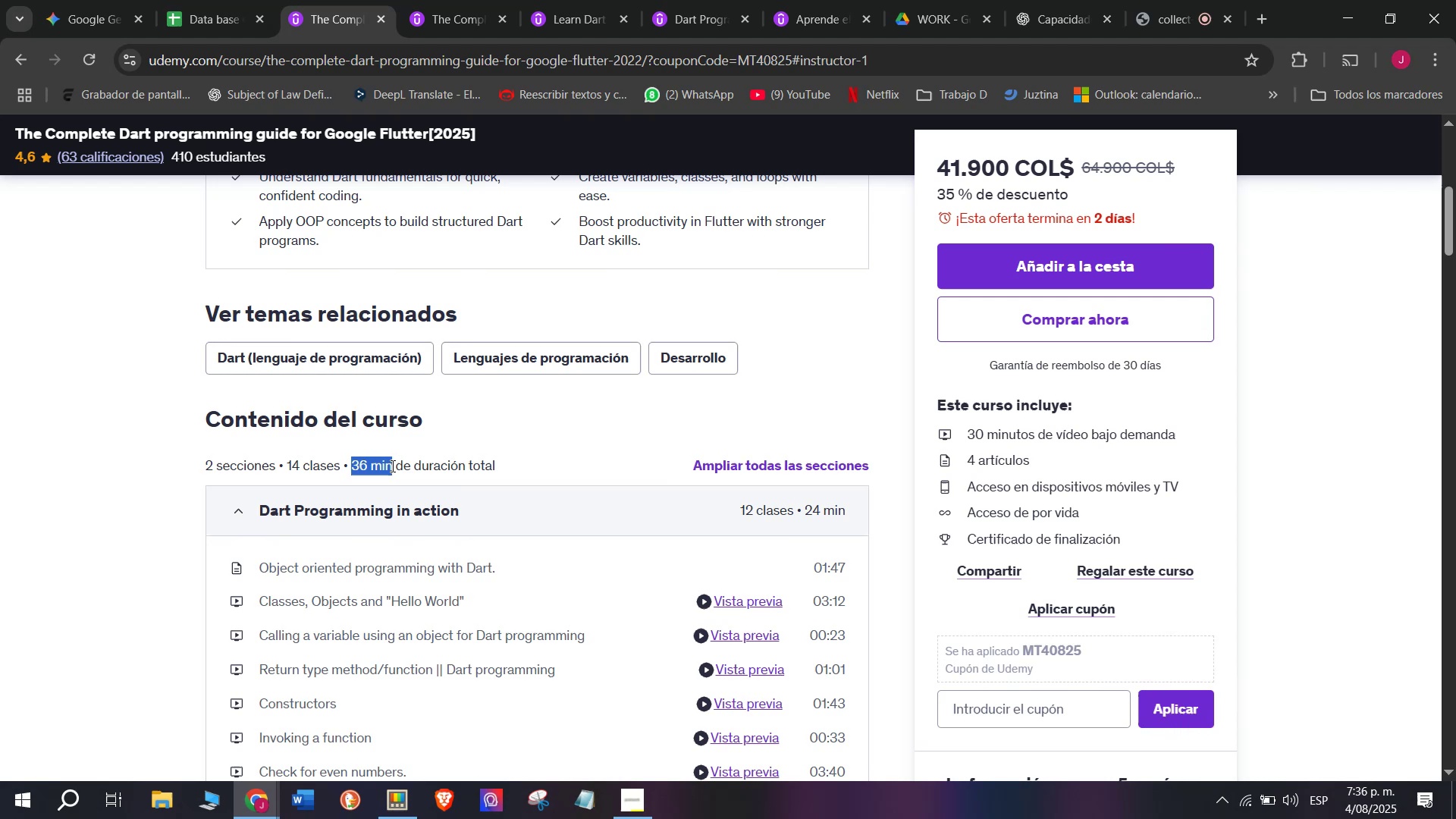 
key(Control+C)
 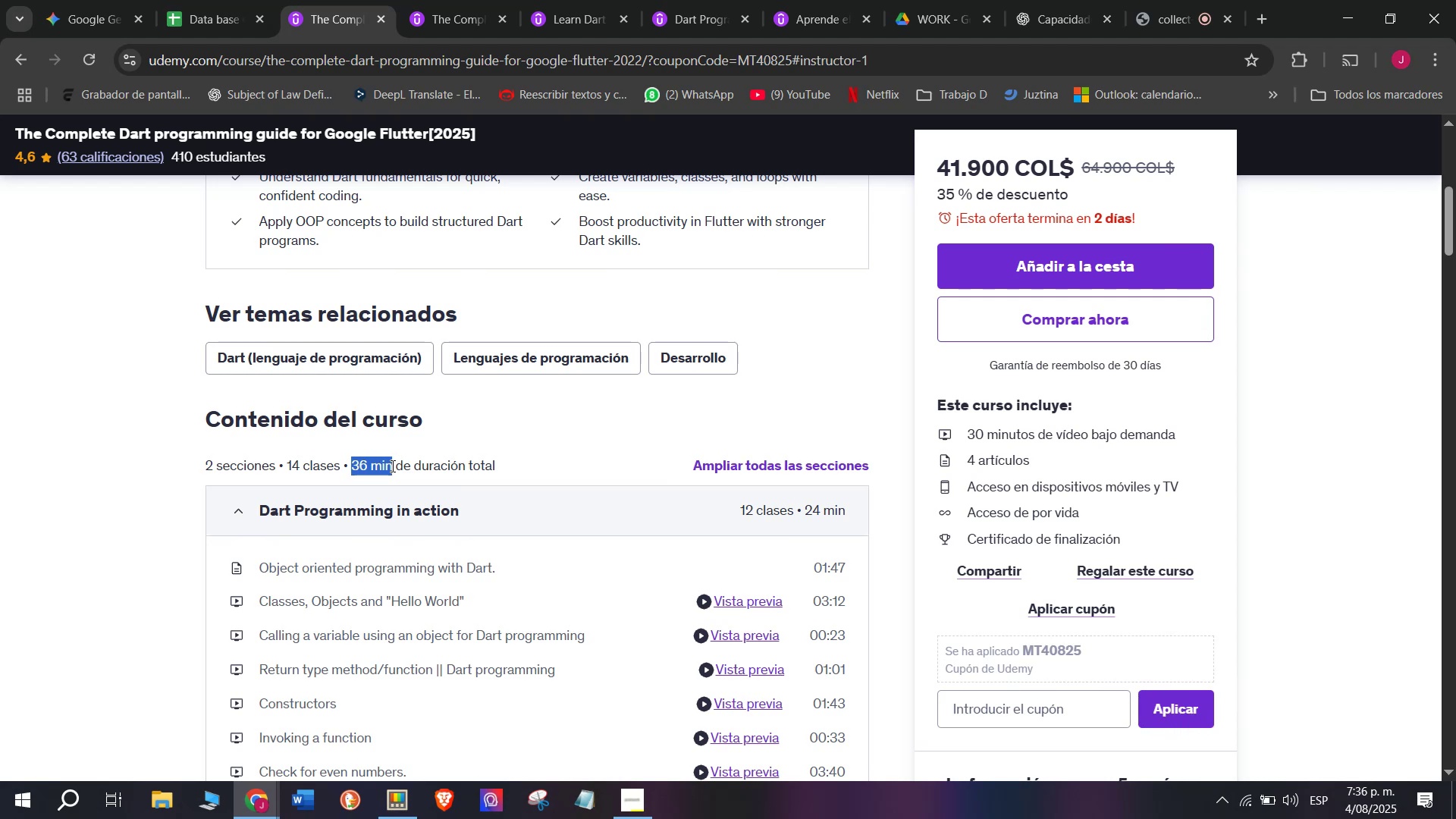 
key(Control+ControlLeft)
 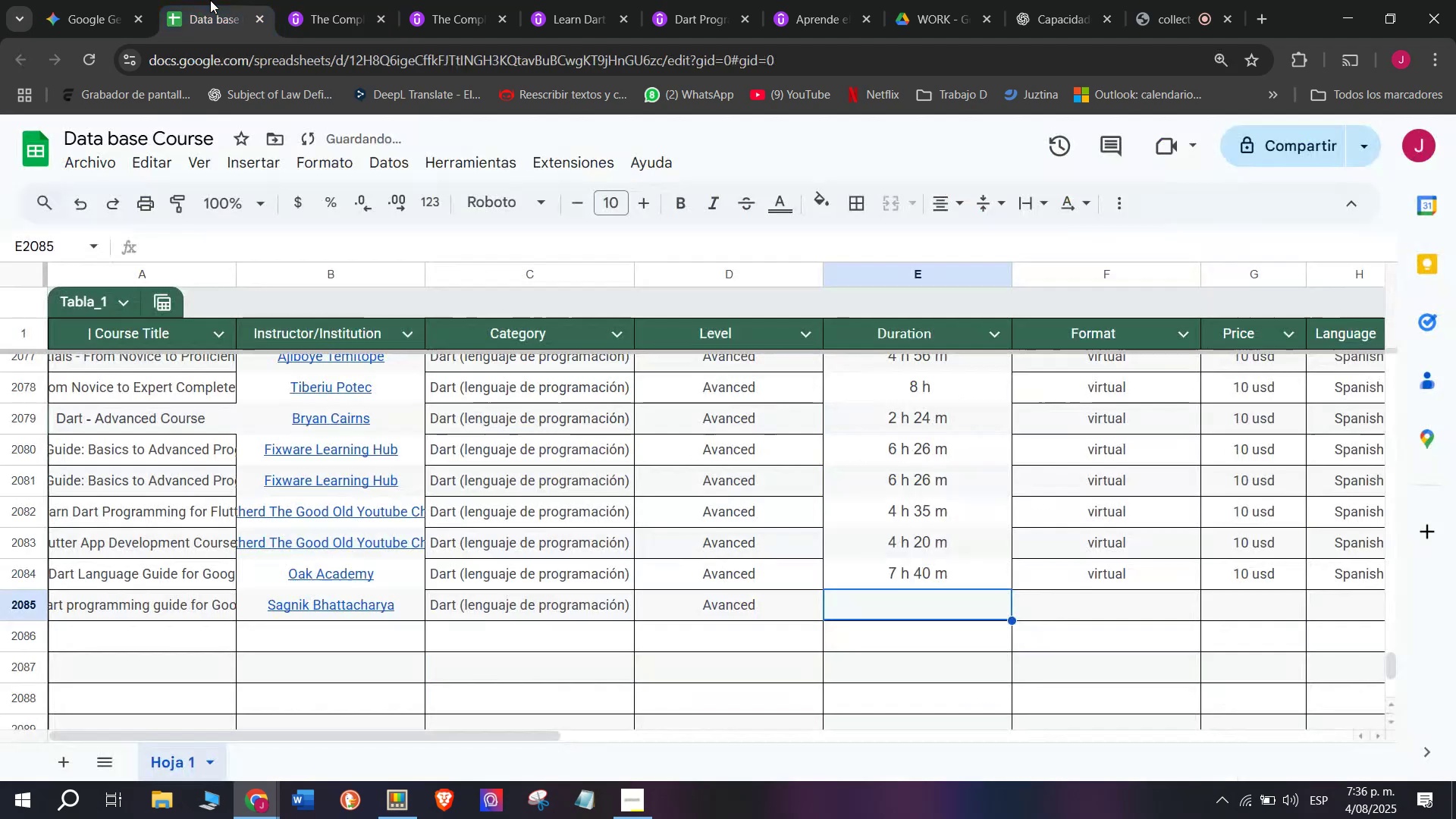 
key(Break)
 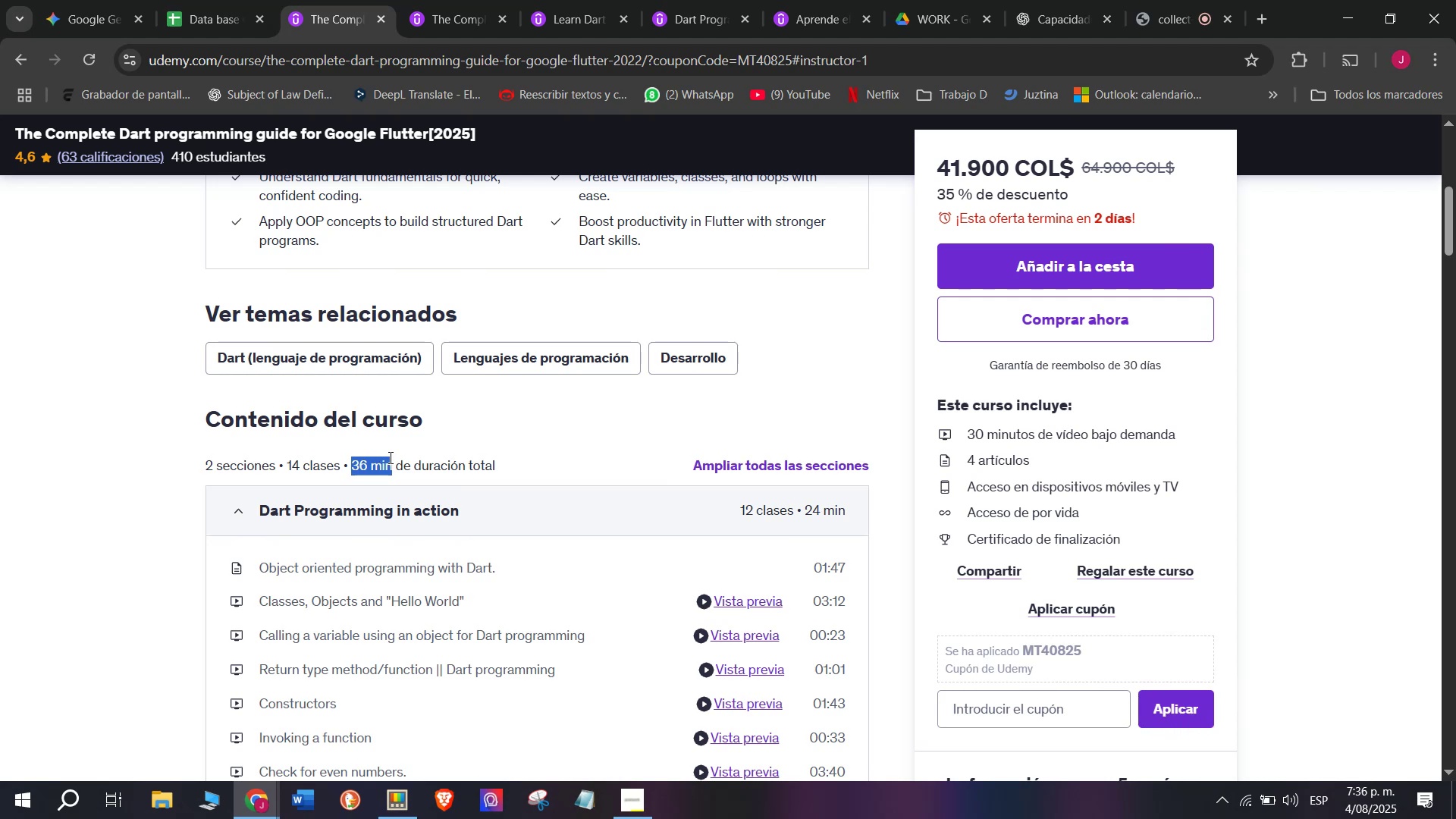 
key(Control+C)
 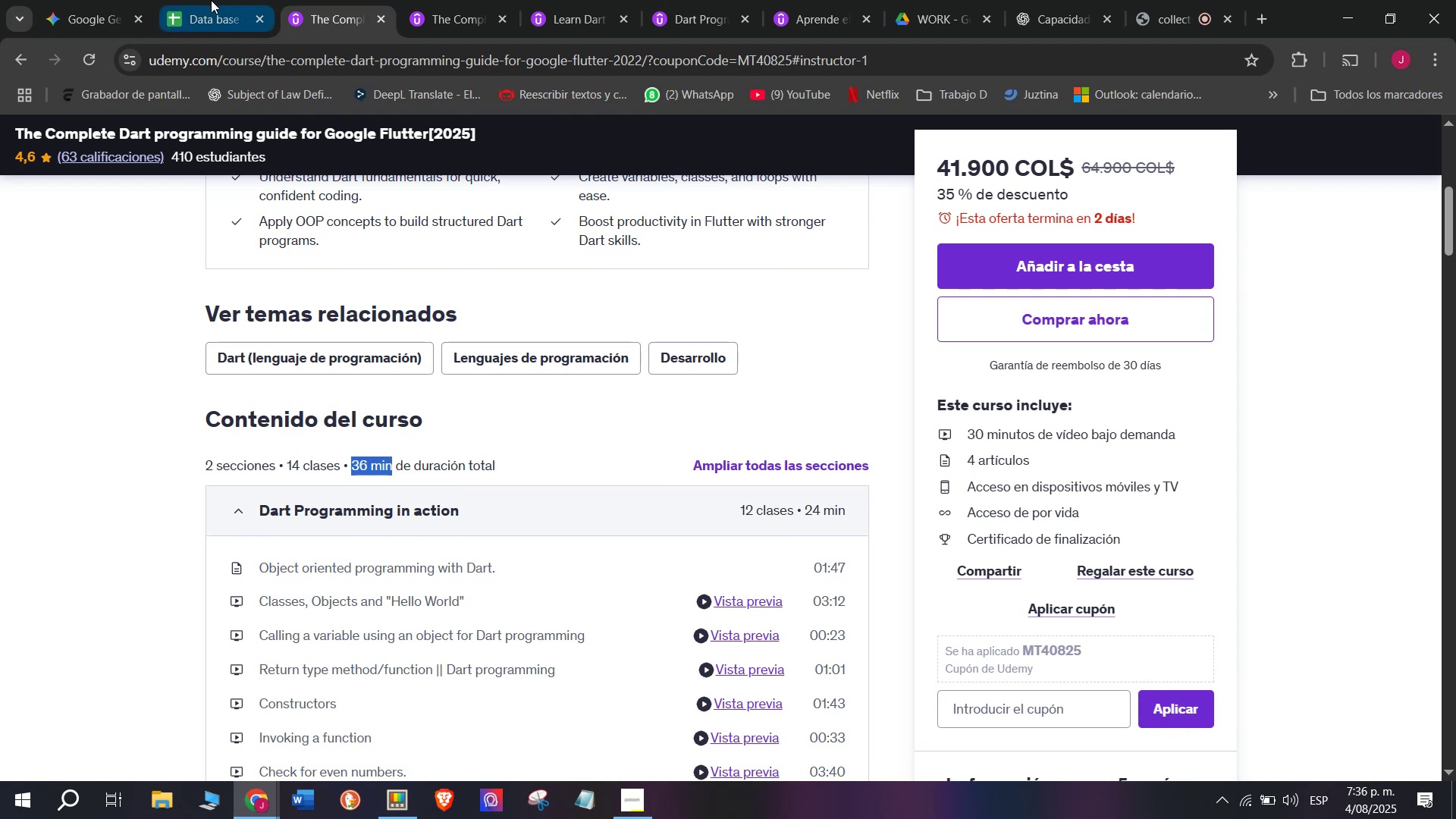 
left_click([210, 0])
 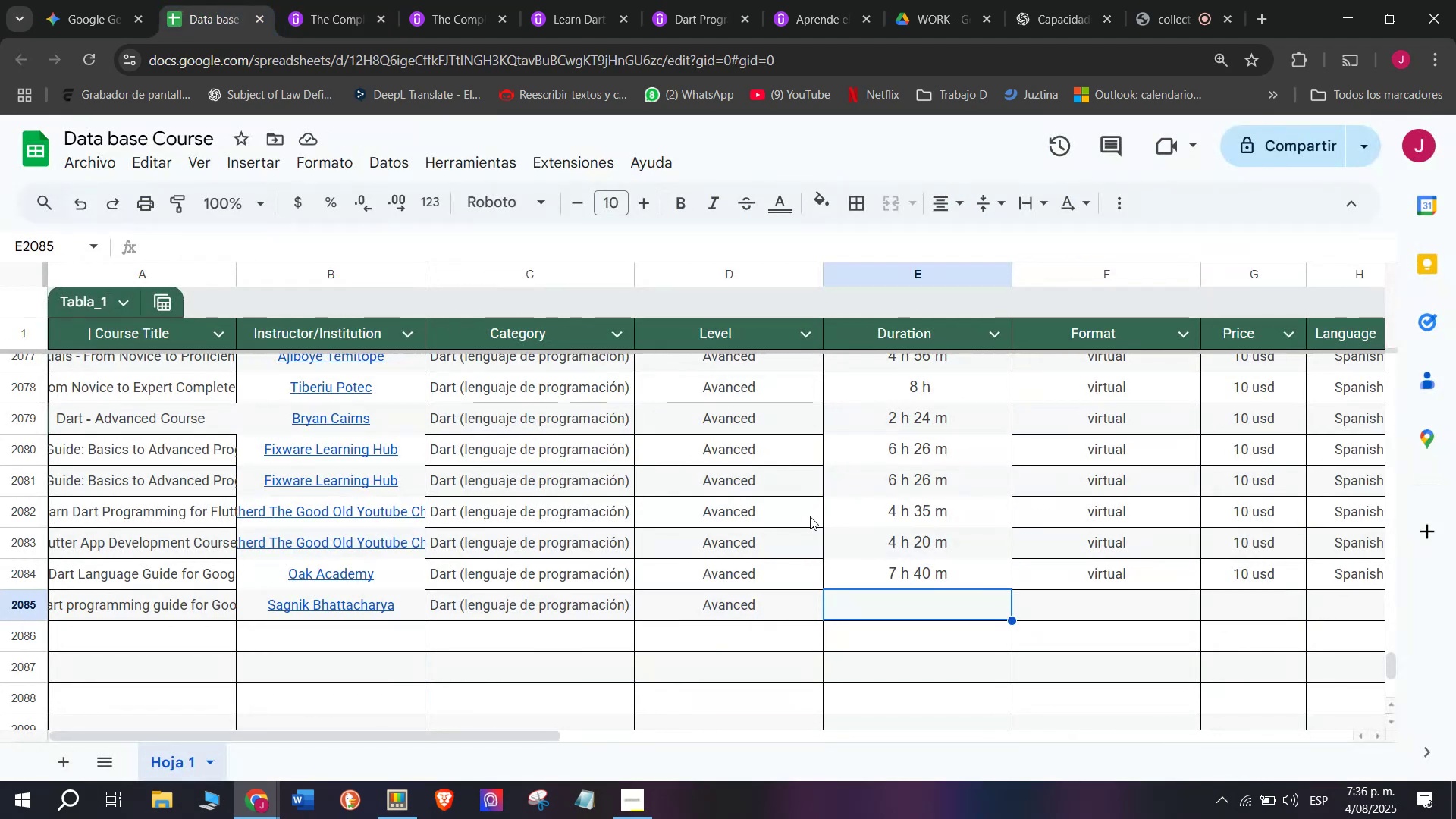 
key(Z)
 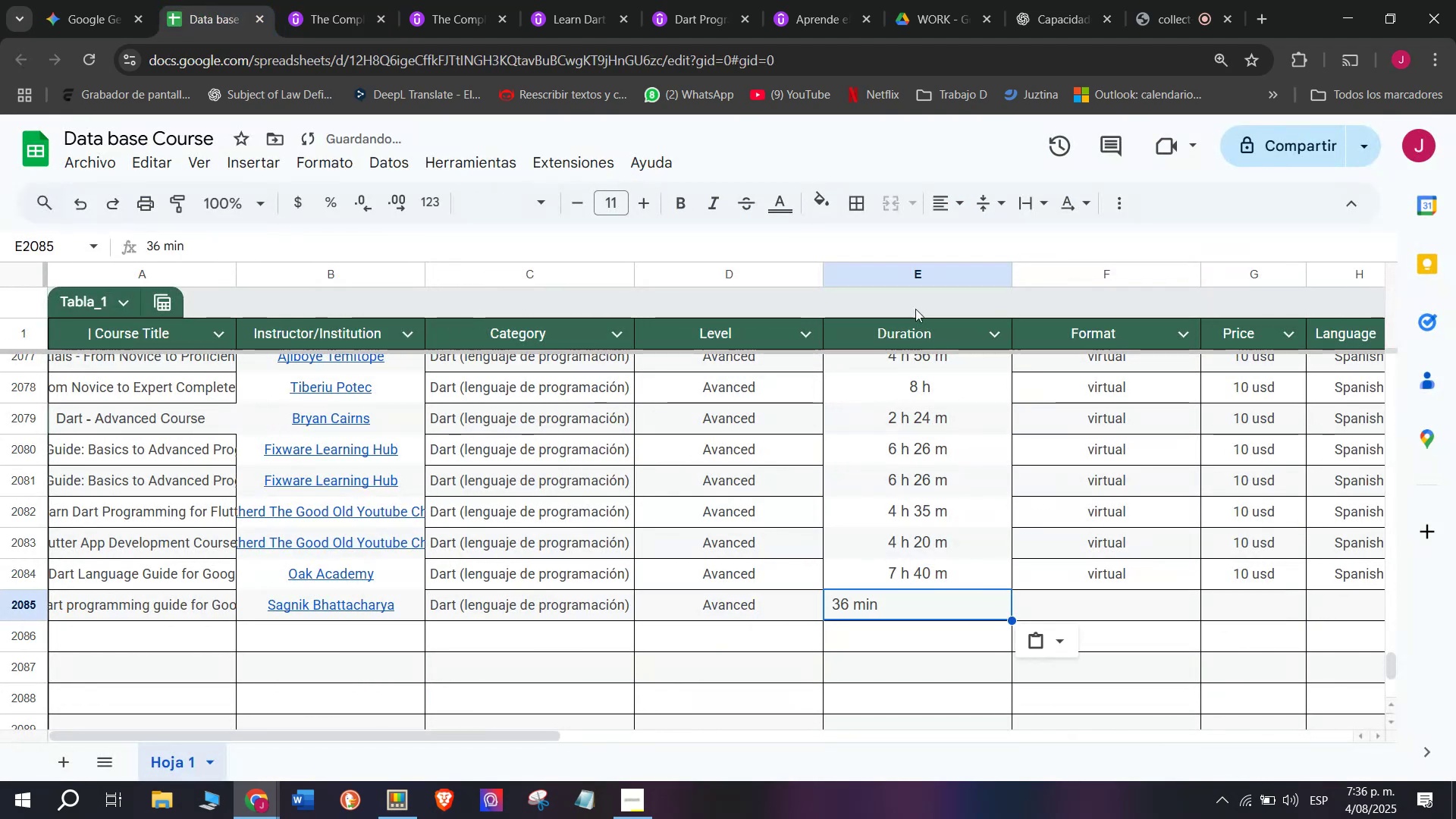 
key(Control+ControlLeft)
 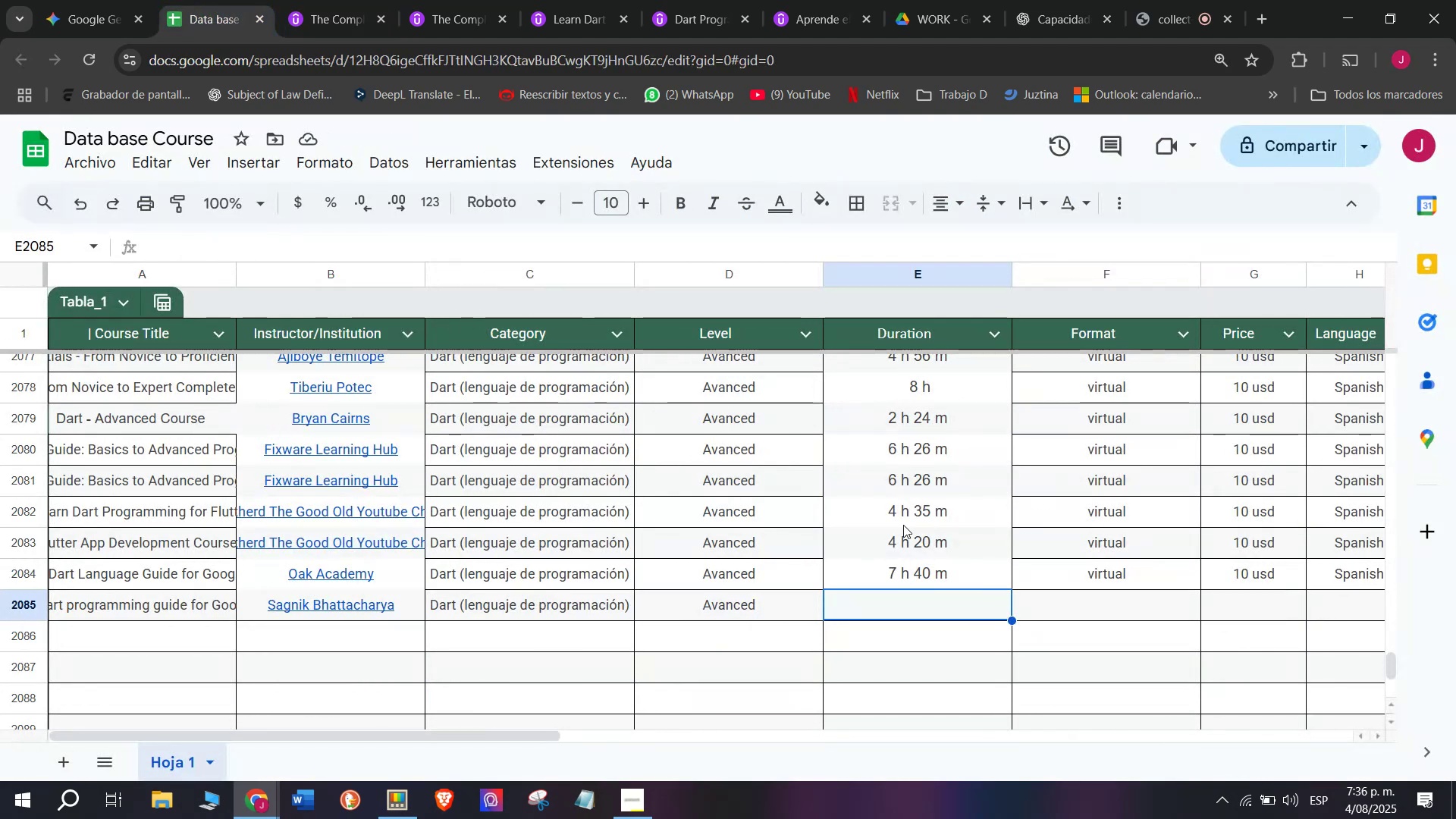 
key(Control+V)
 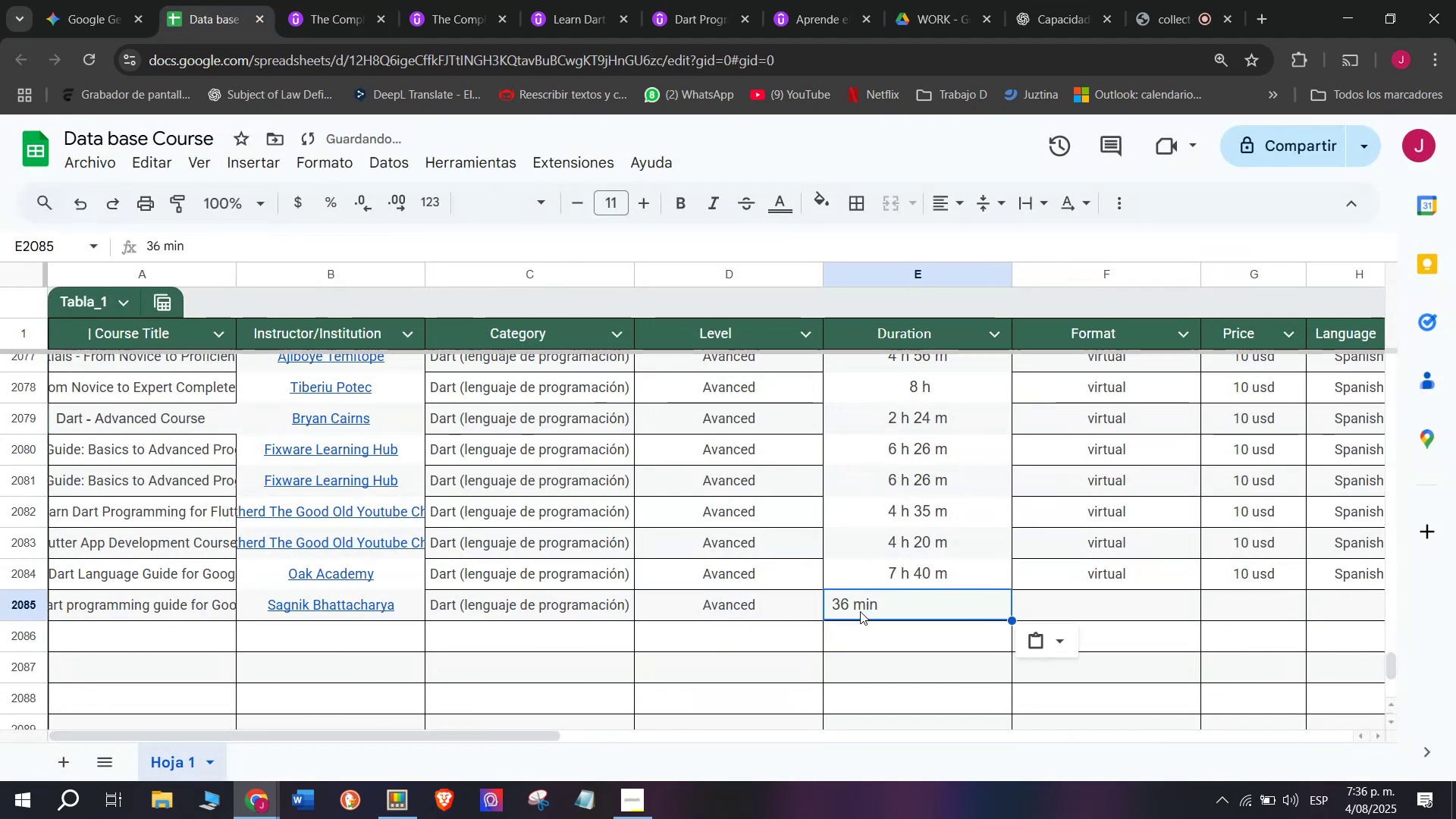 
double_click([882, 603])
 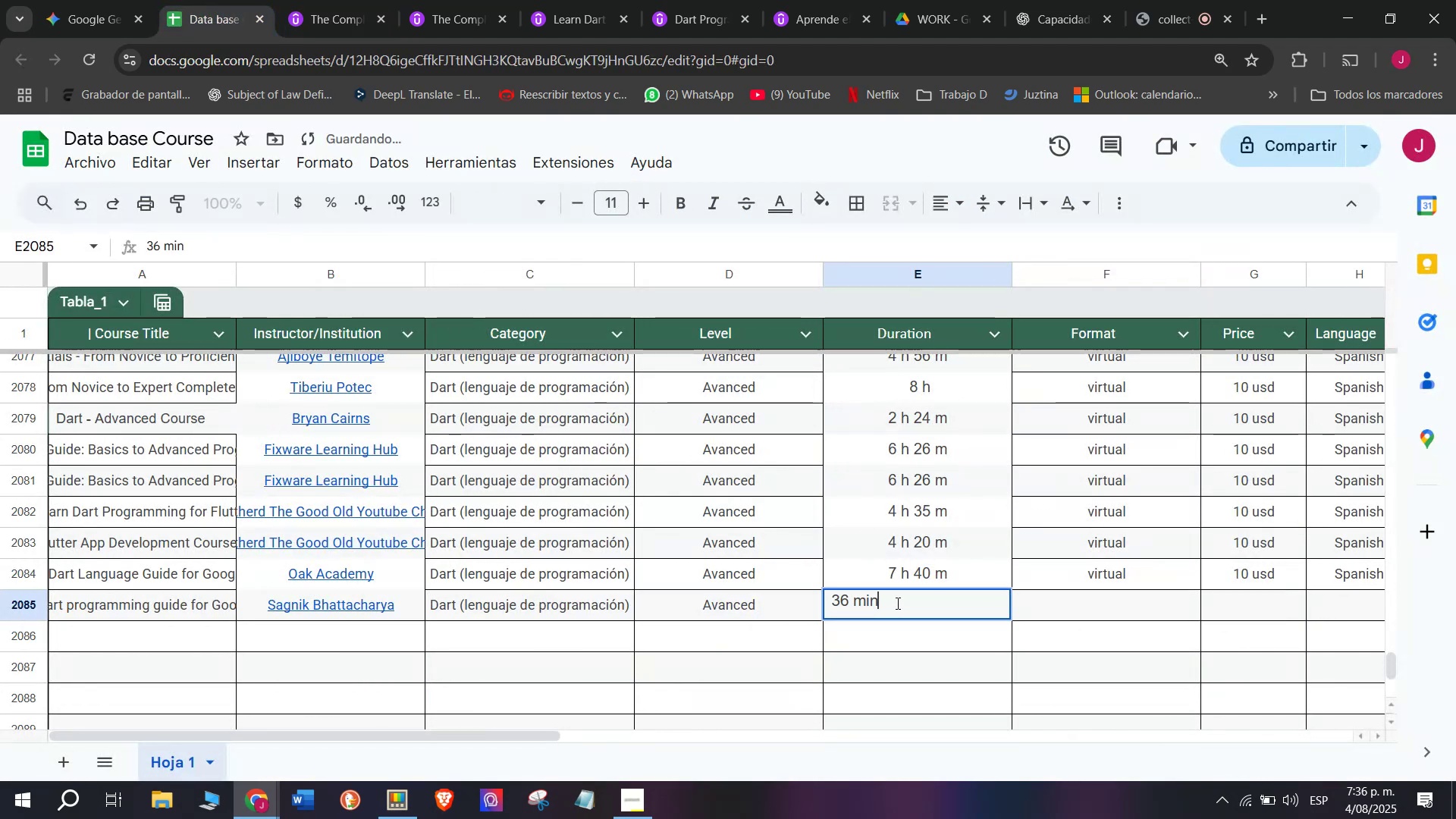 
key(Q)
 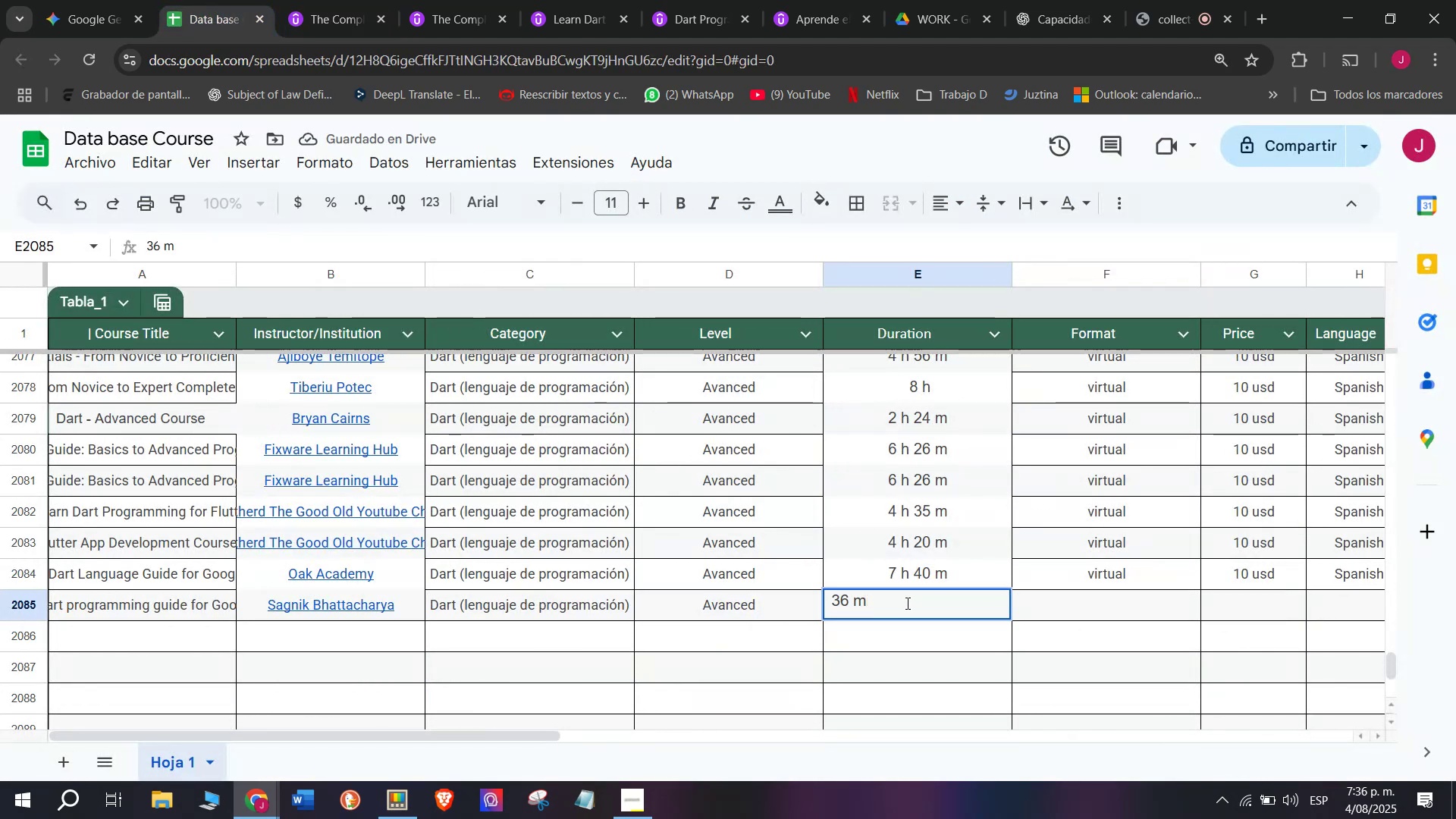 
key(Backspace)
 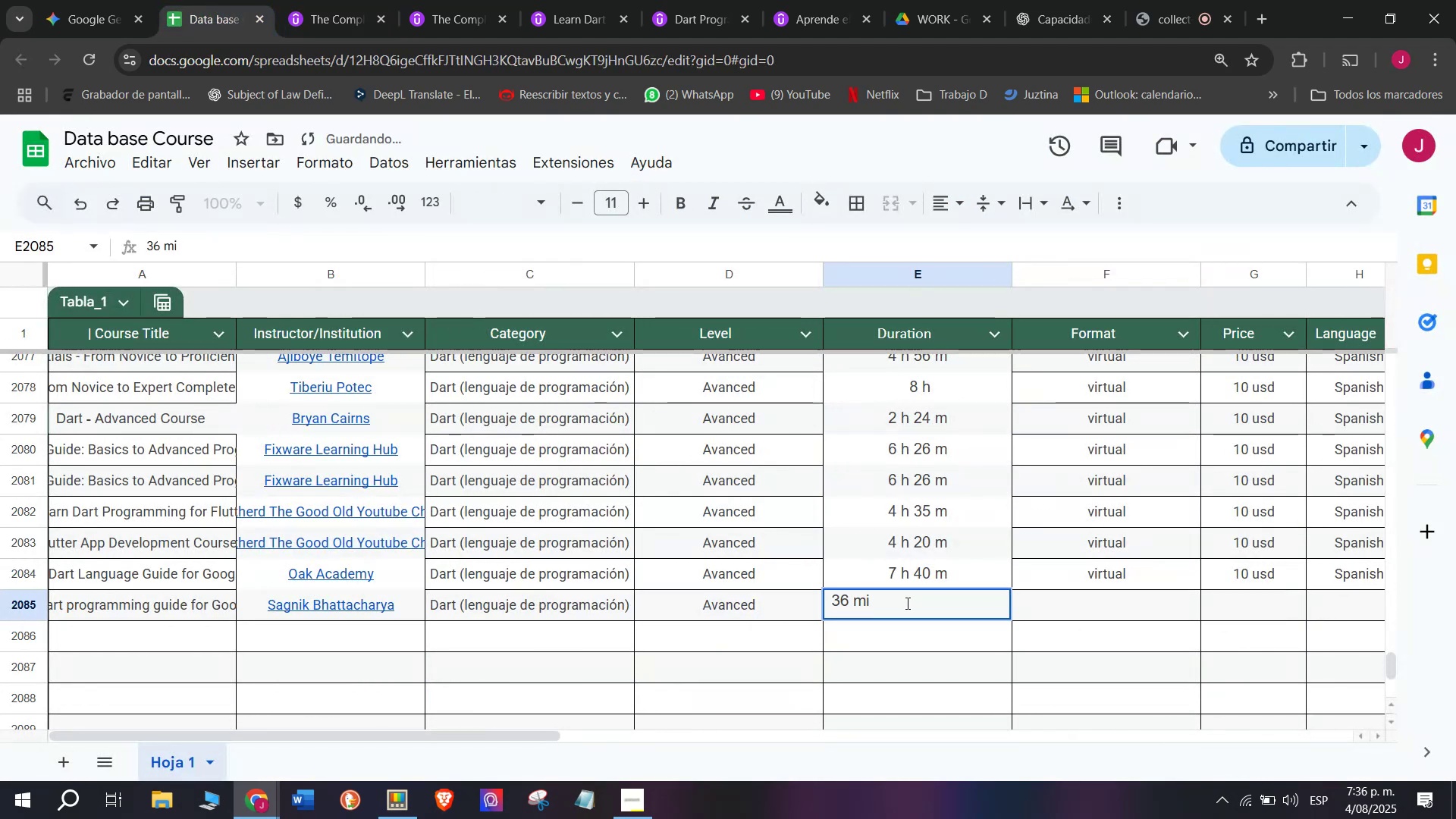 
key(Backspace)
 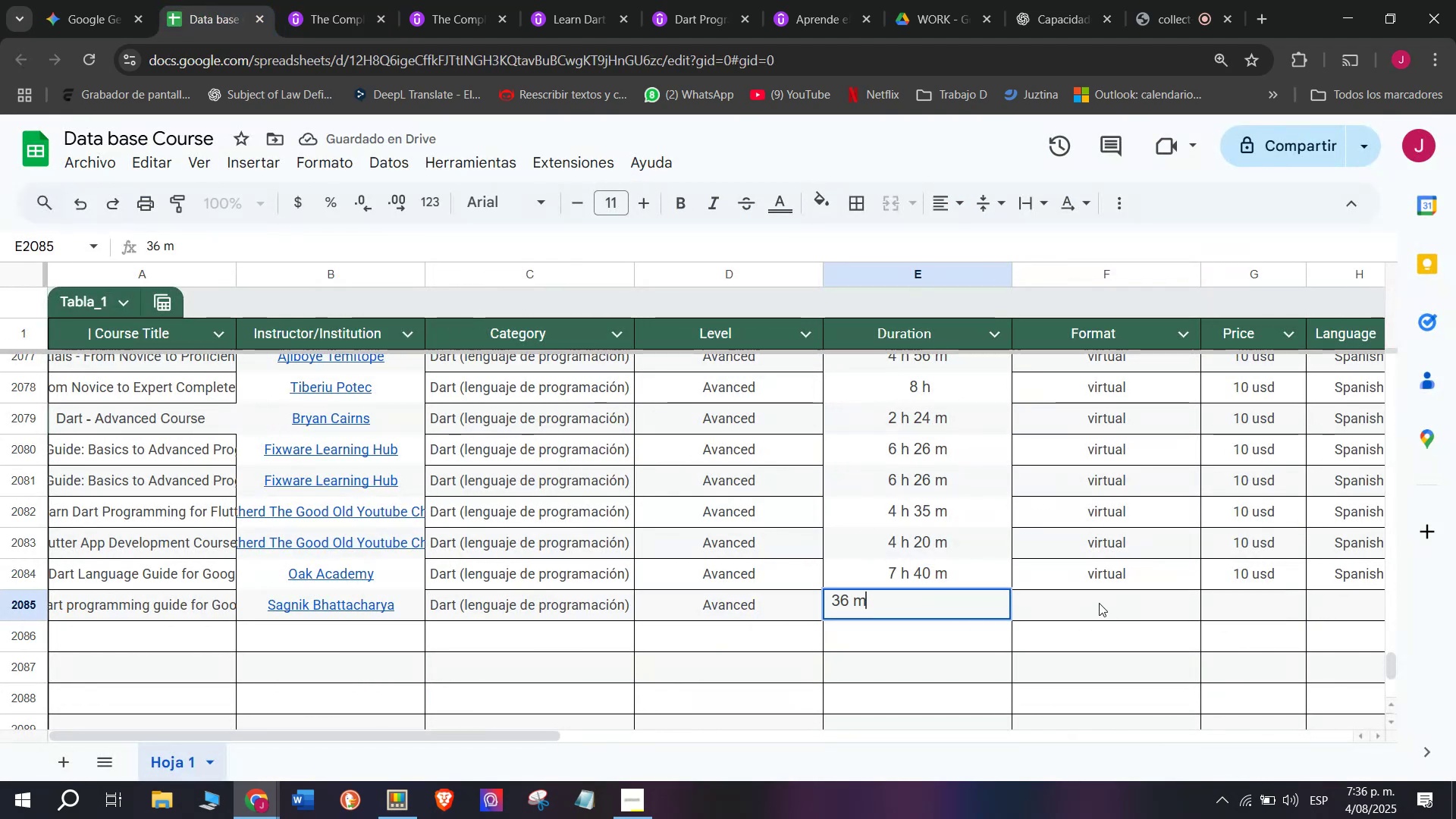 
key(Q)
 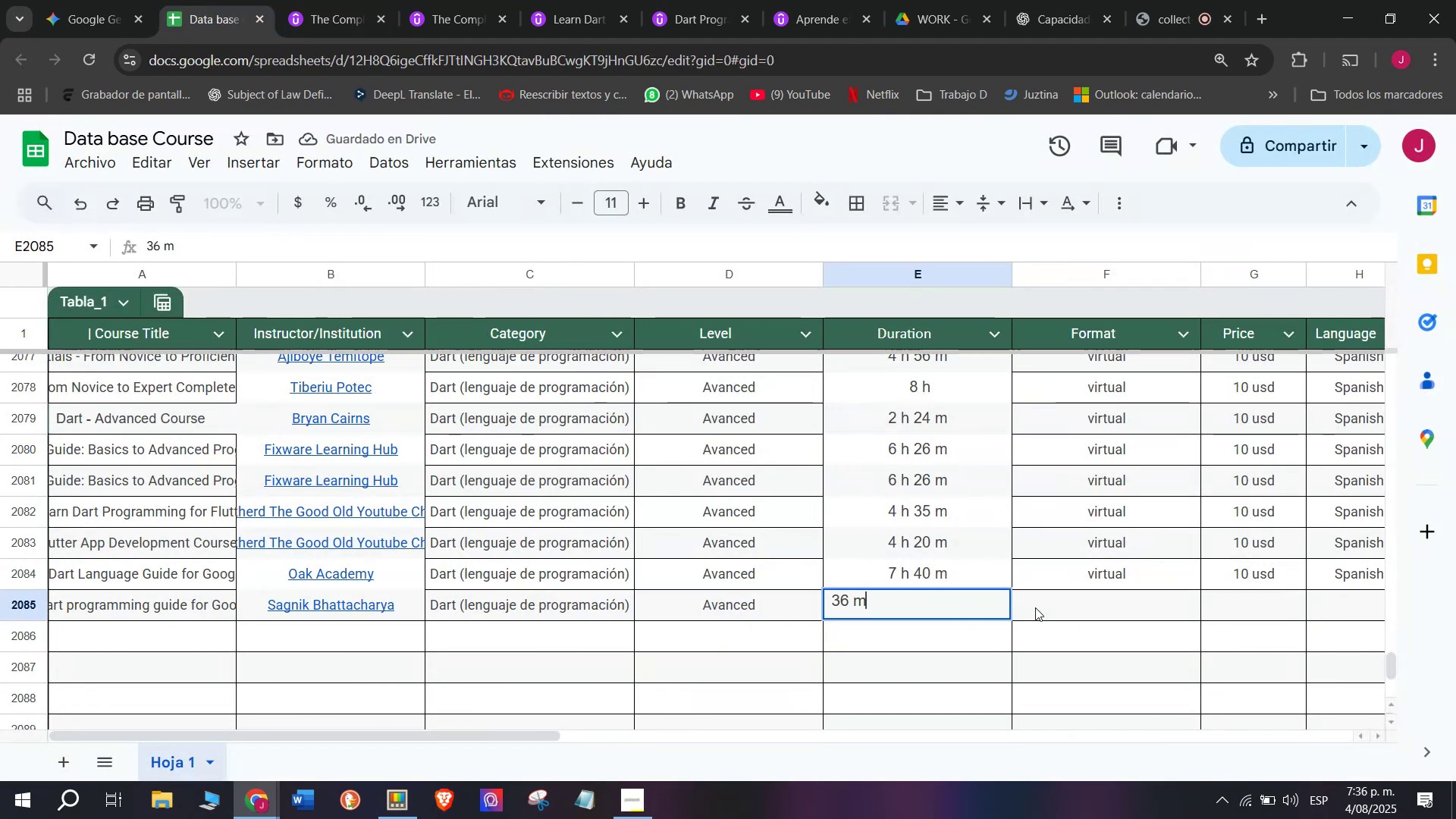 
double_click([941, 604])
 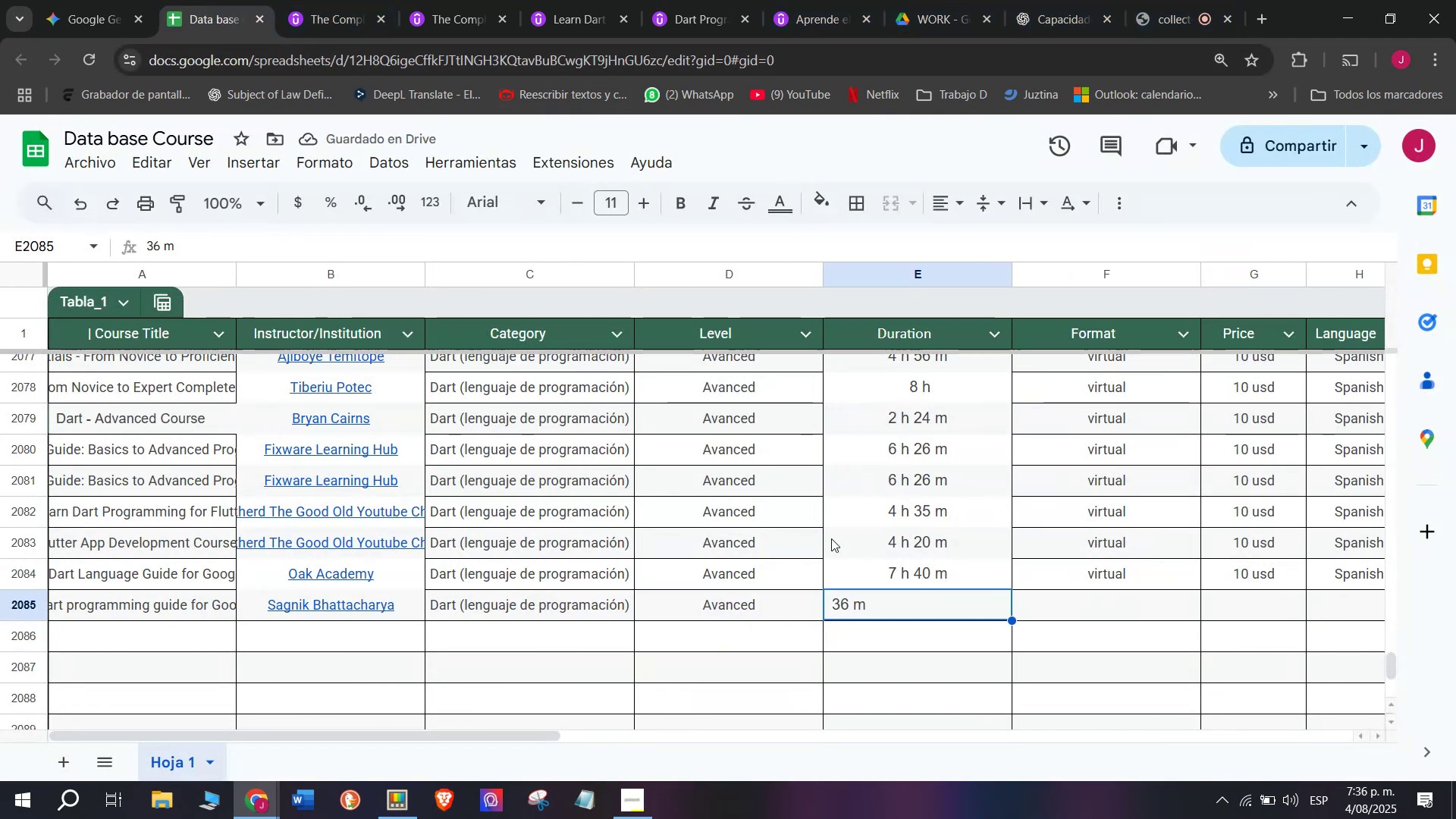 
left_click([950, 198])
 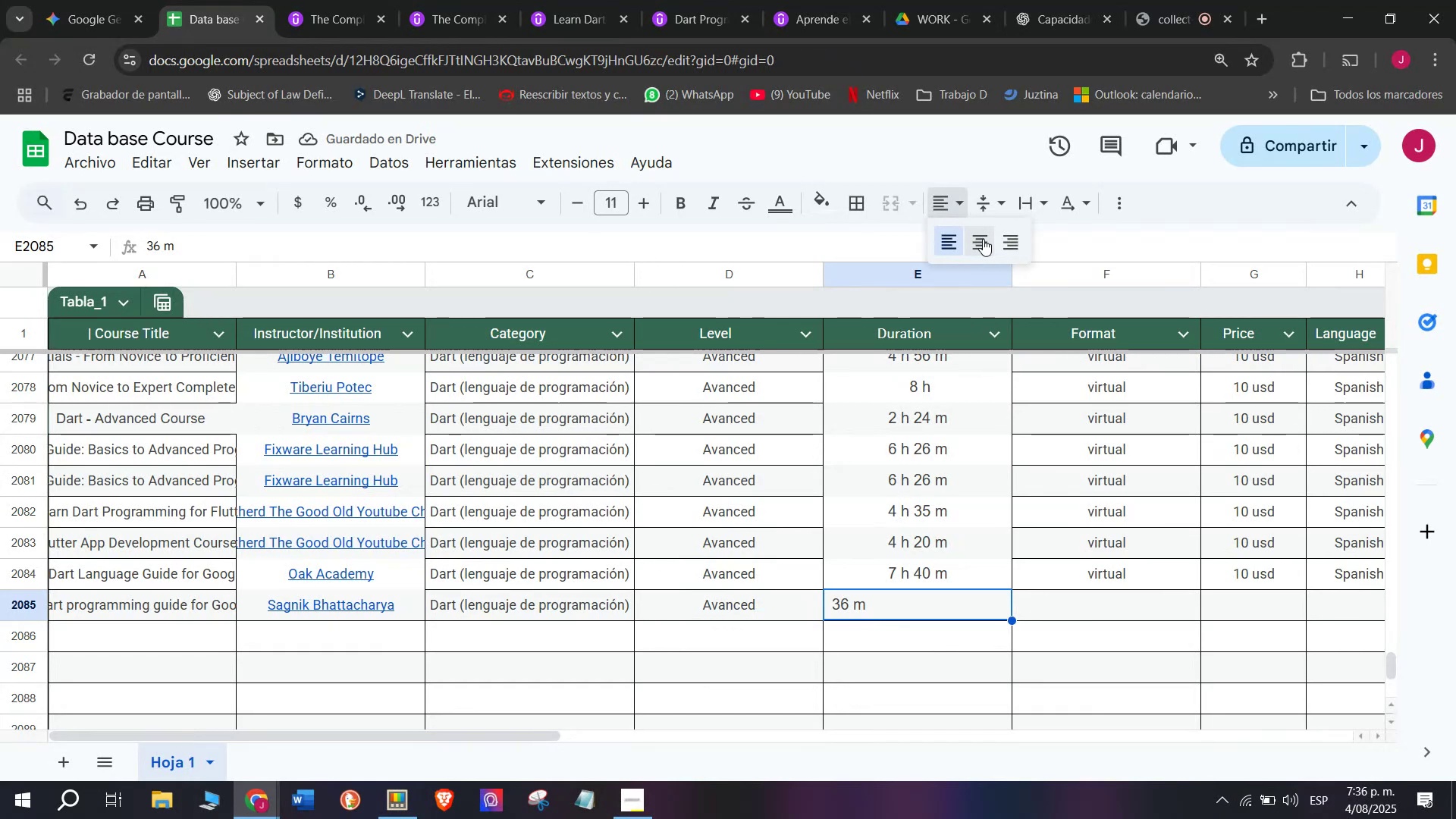 
left_click([983, 239])
 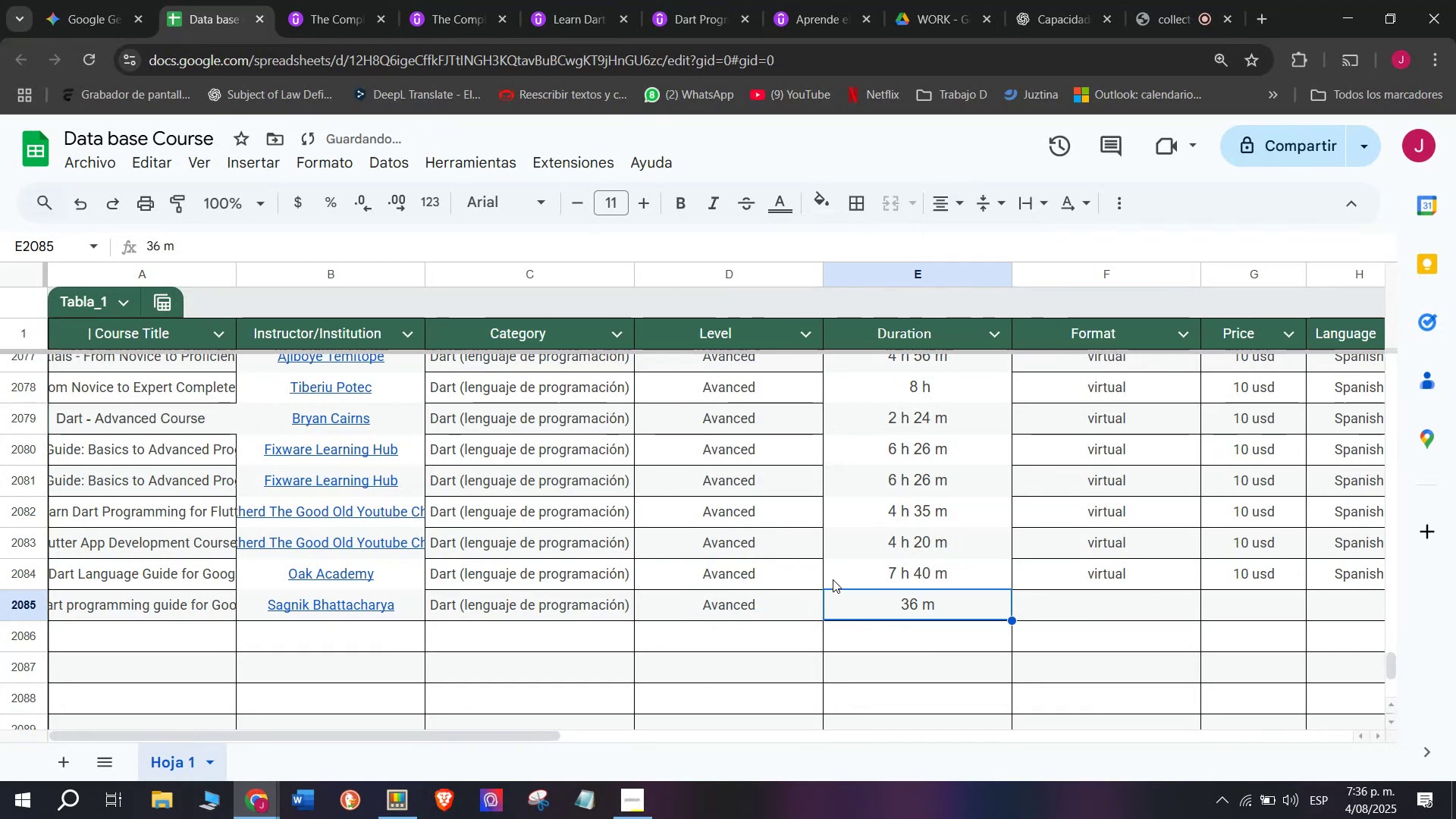 
left_click([1112, 568])
 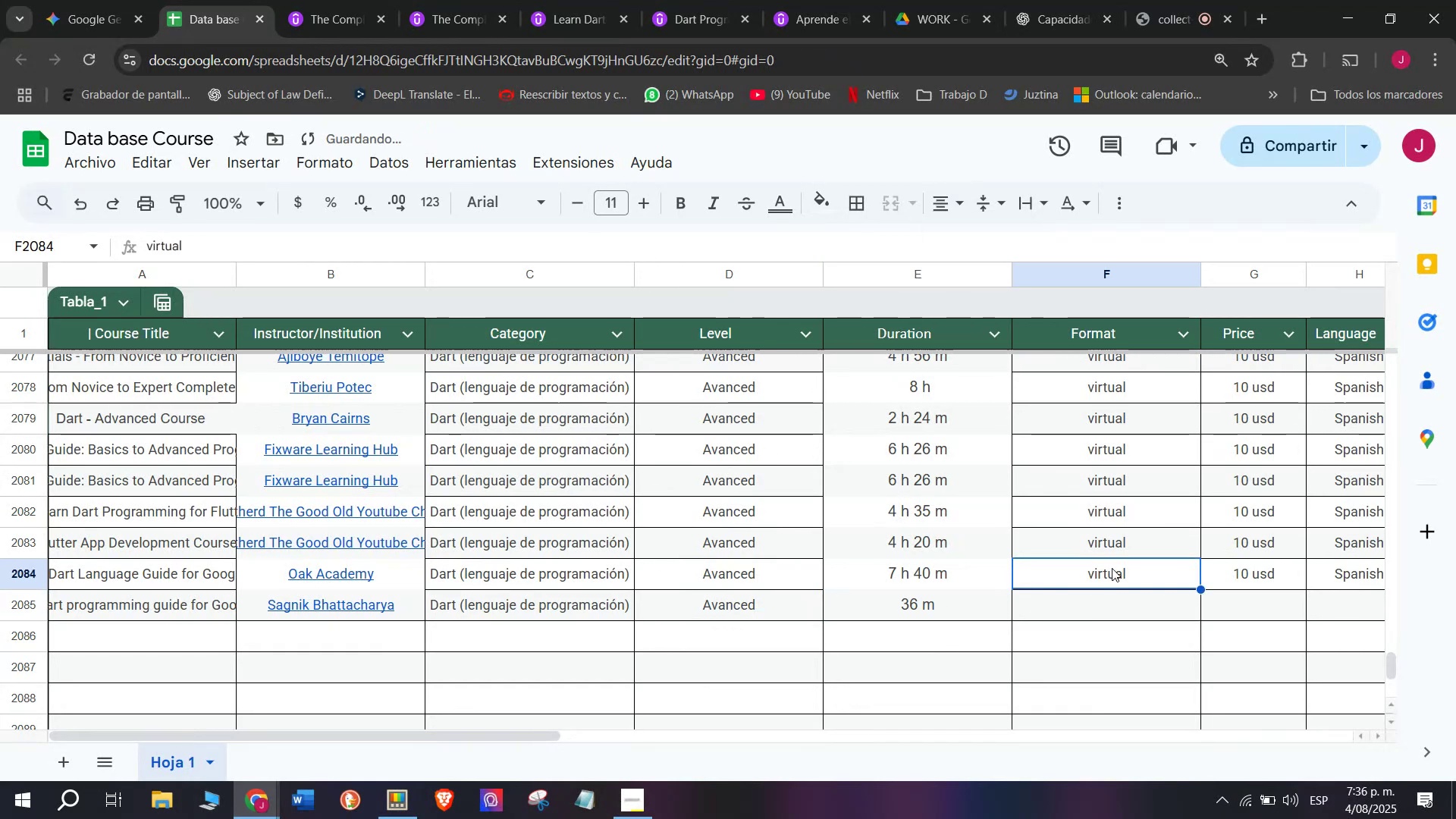 
key(Control+ControlLeft)
 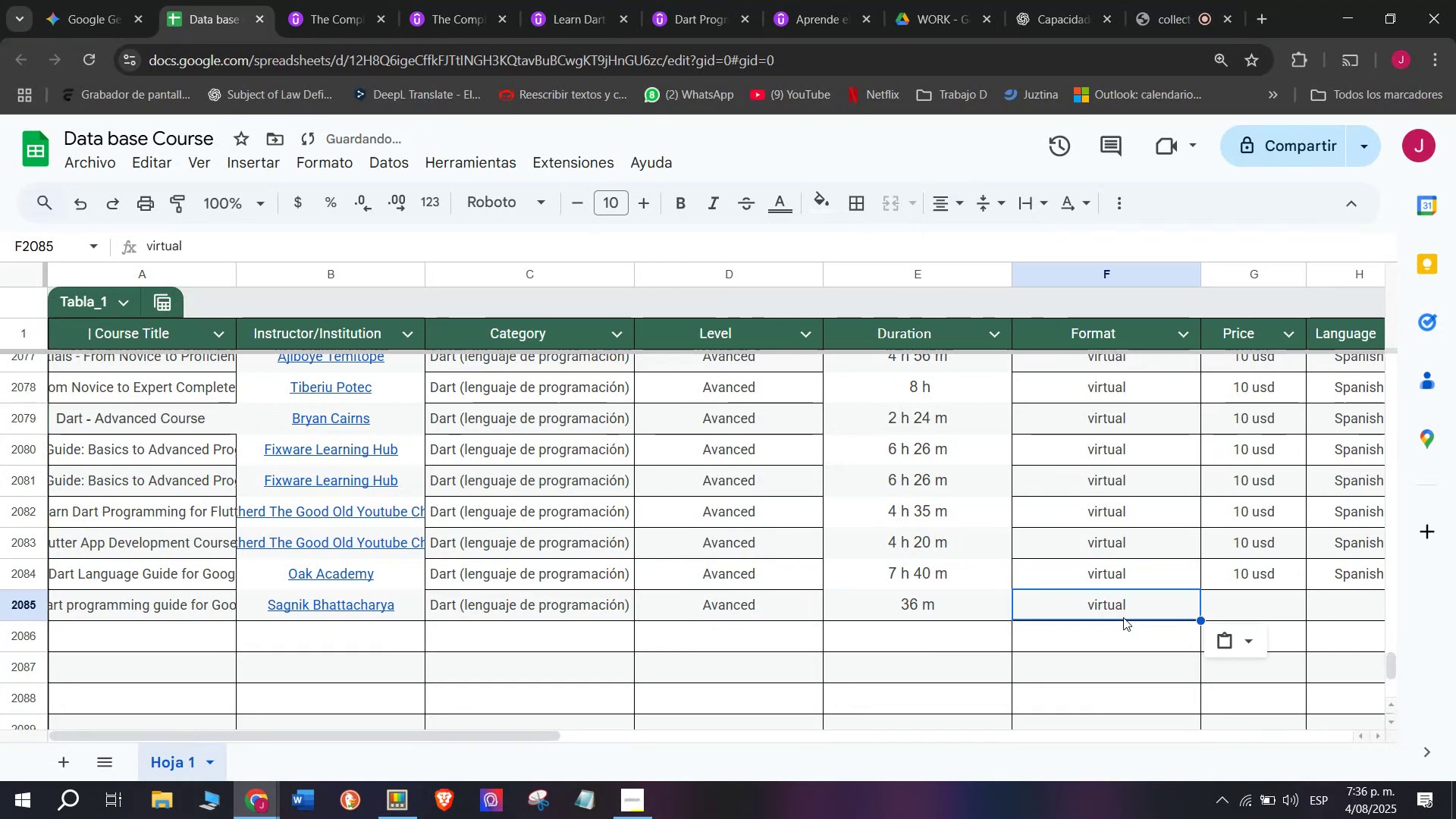 
key(Break)
 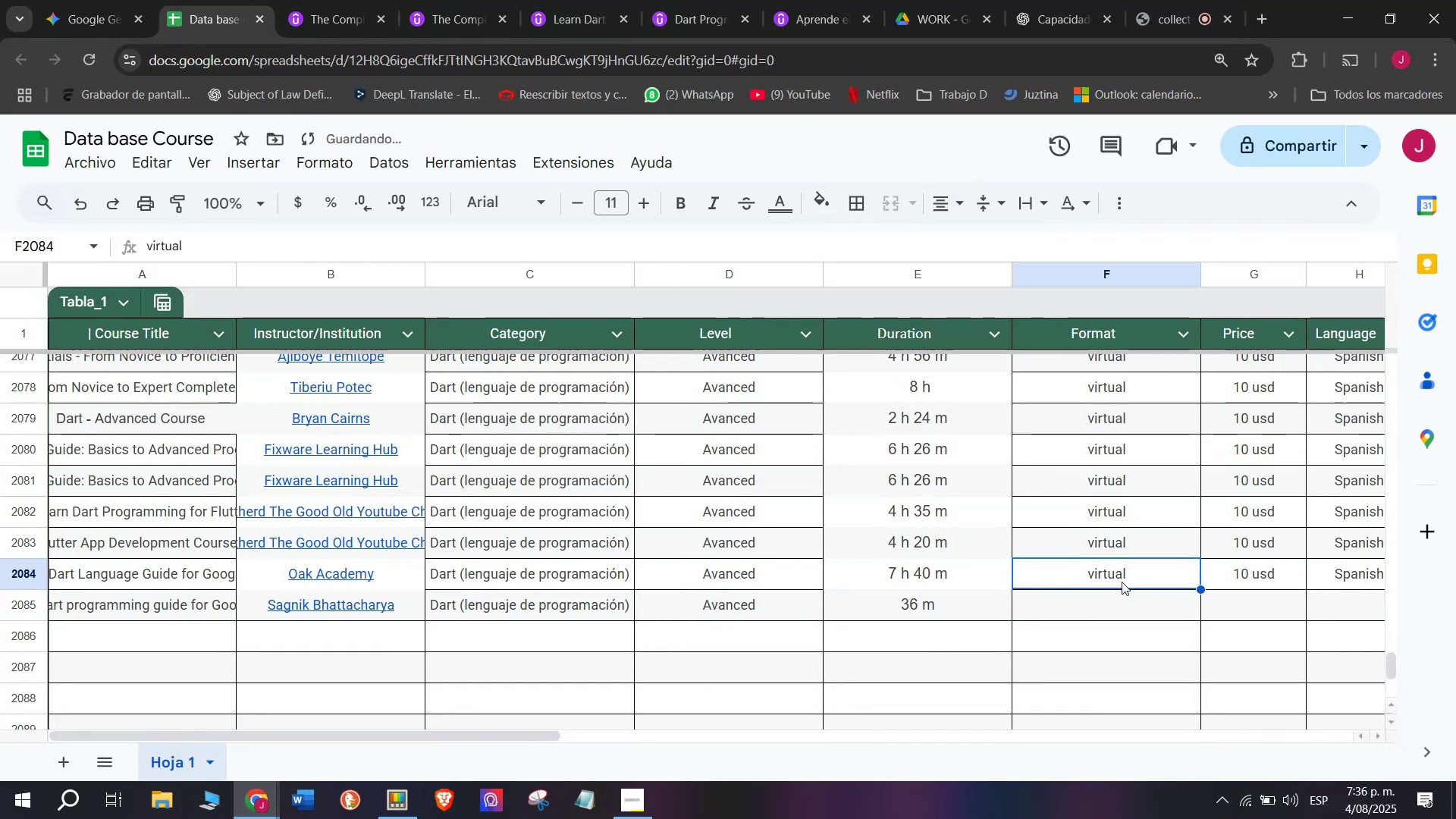 
key(Control+C)
 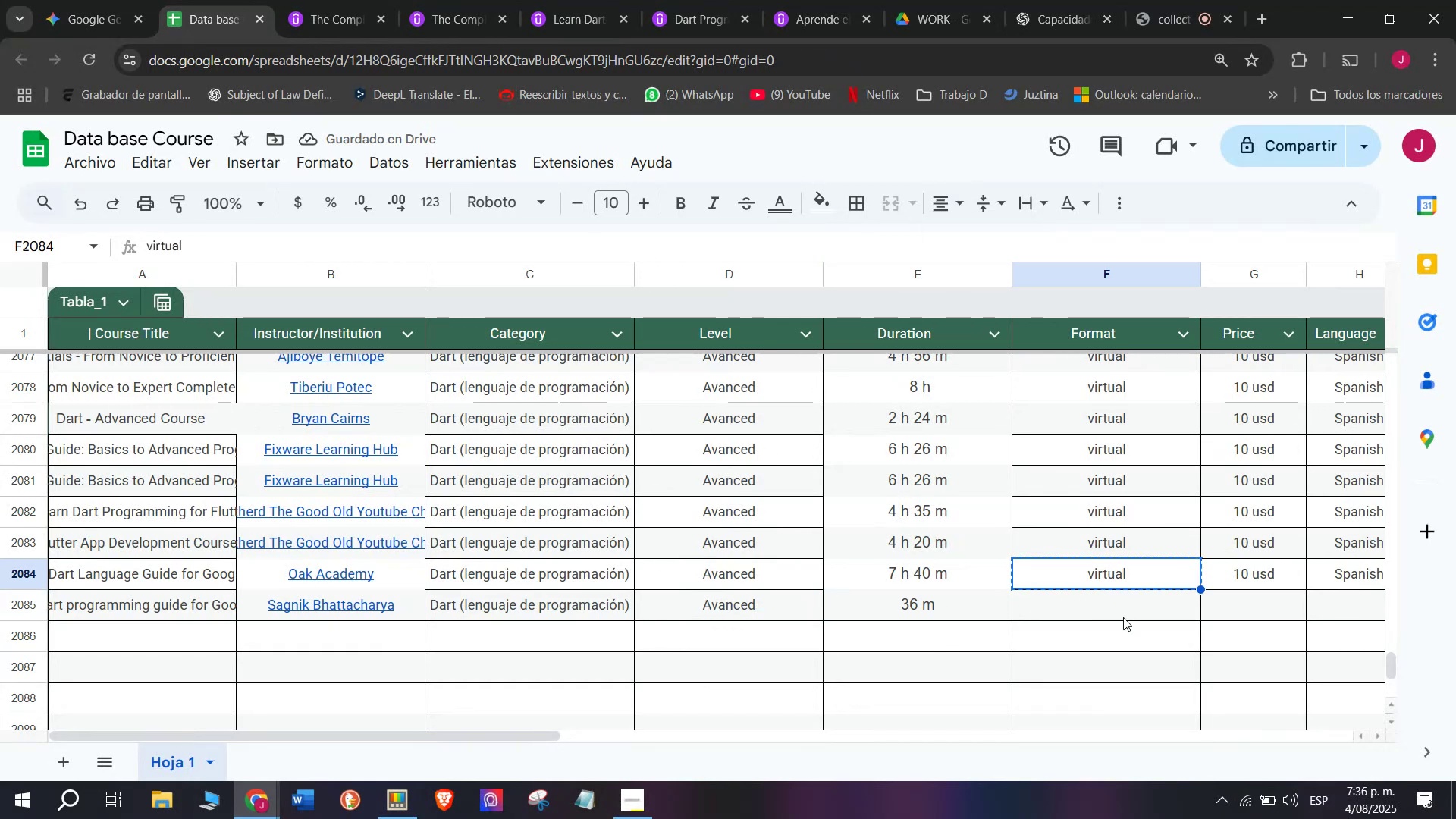 
double_click([1123, 617])
 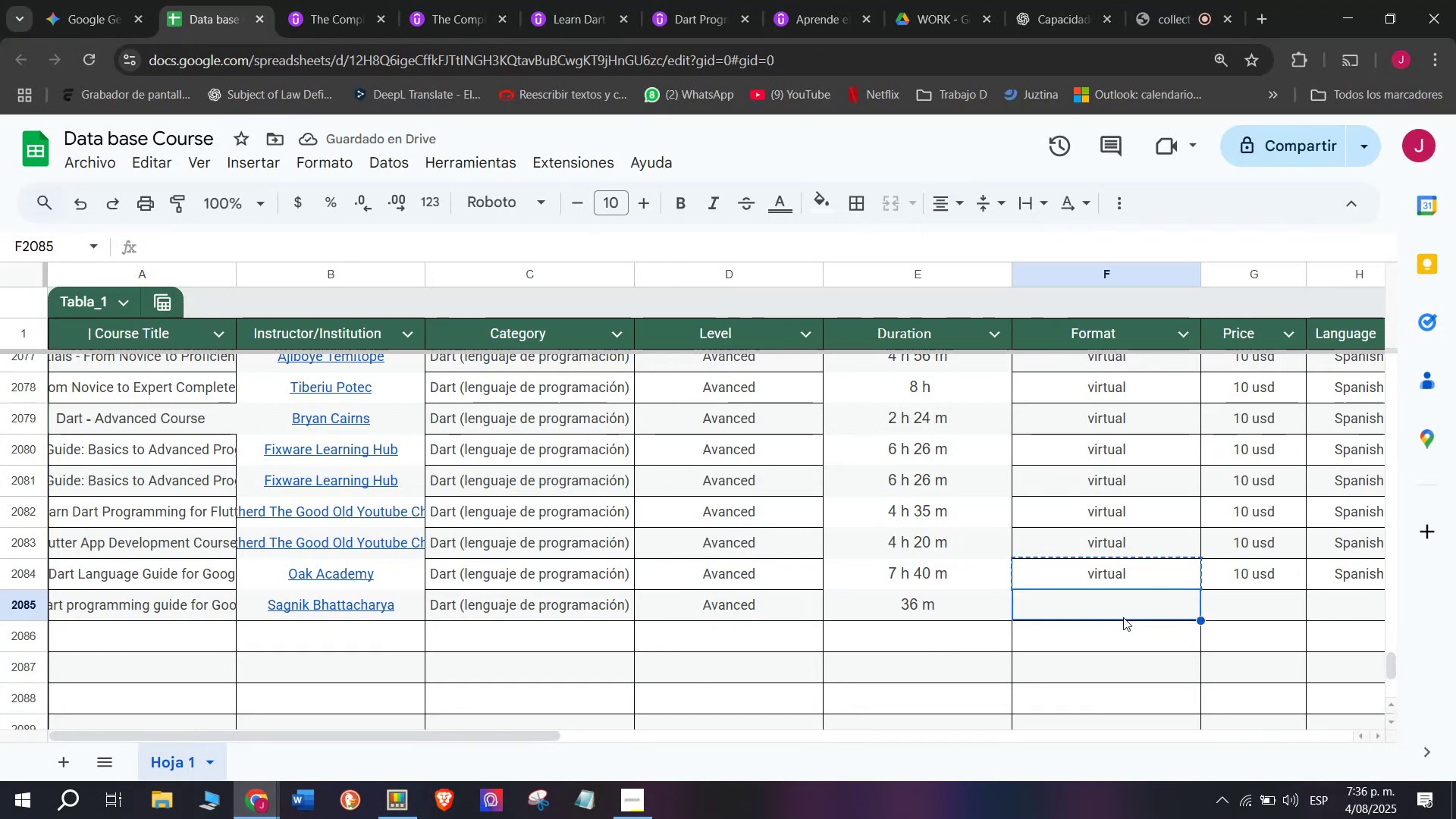 
key(Z)
 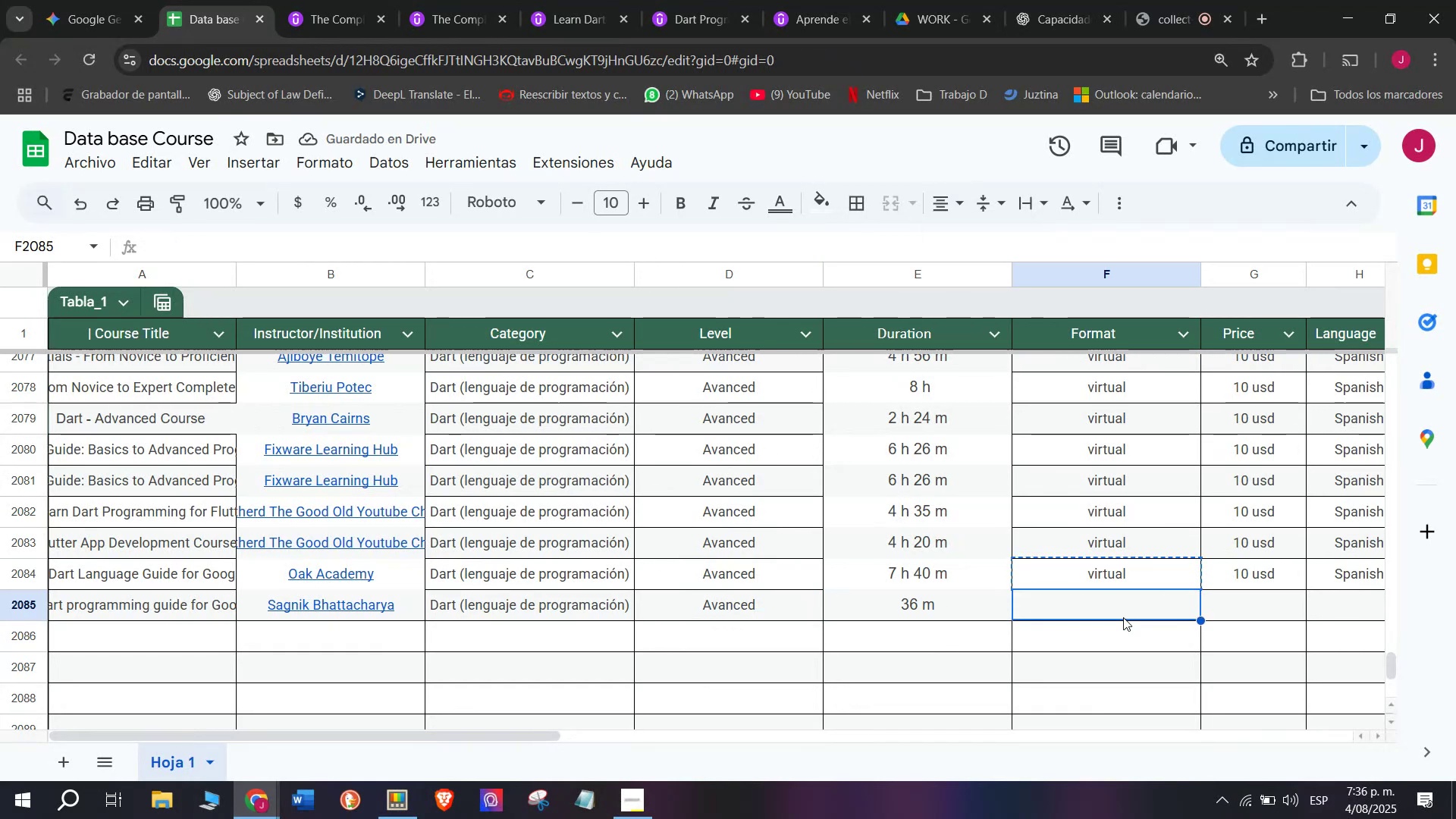 
key(Control+ControlLeft)
 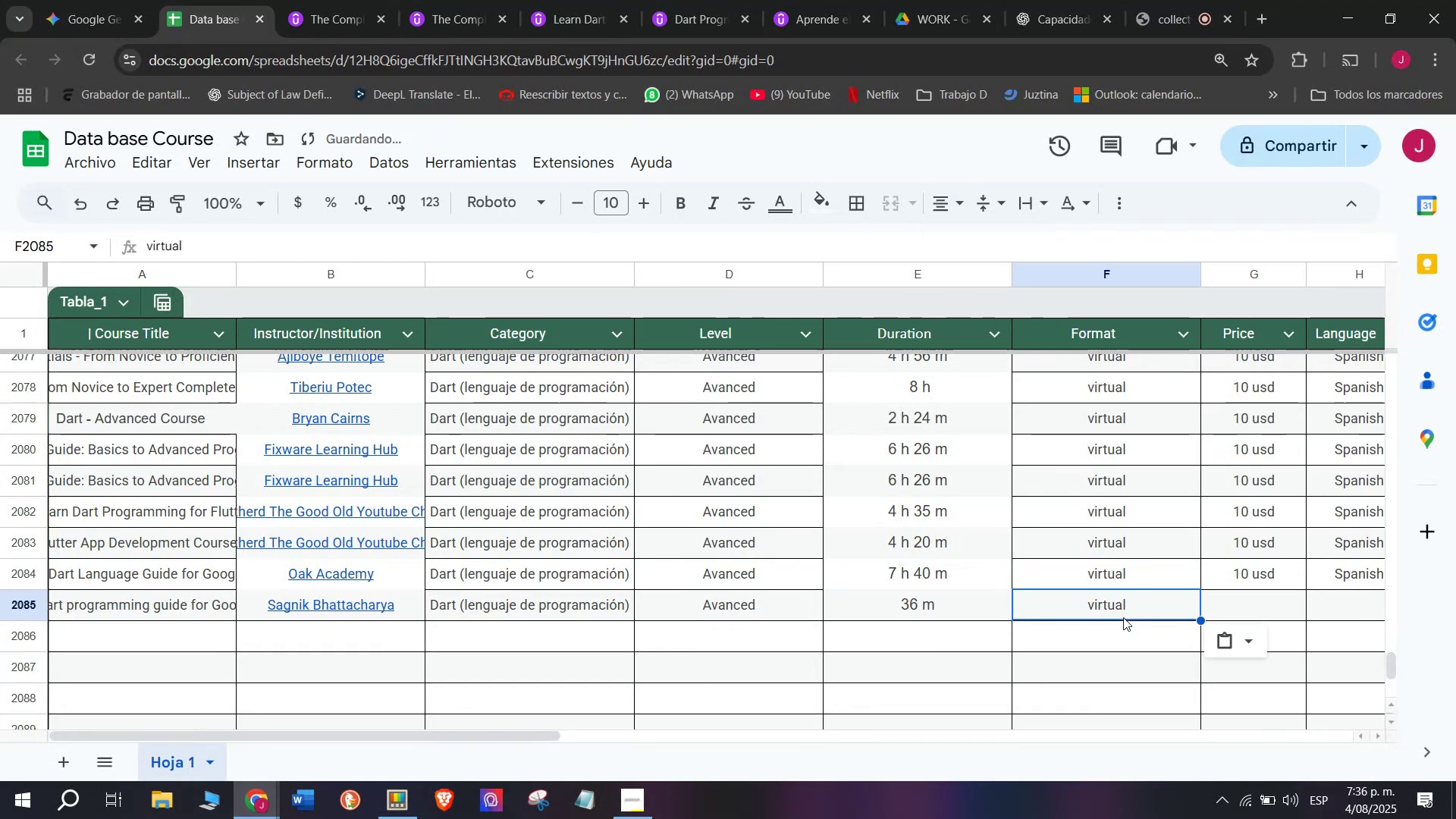 
key(Control+V)
 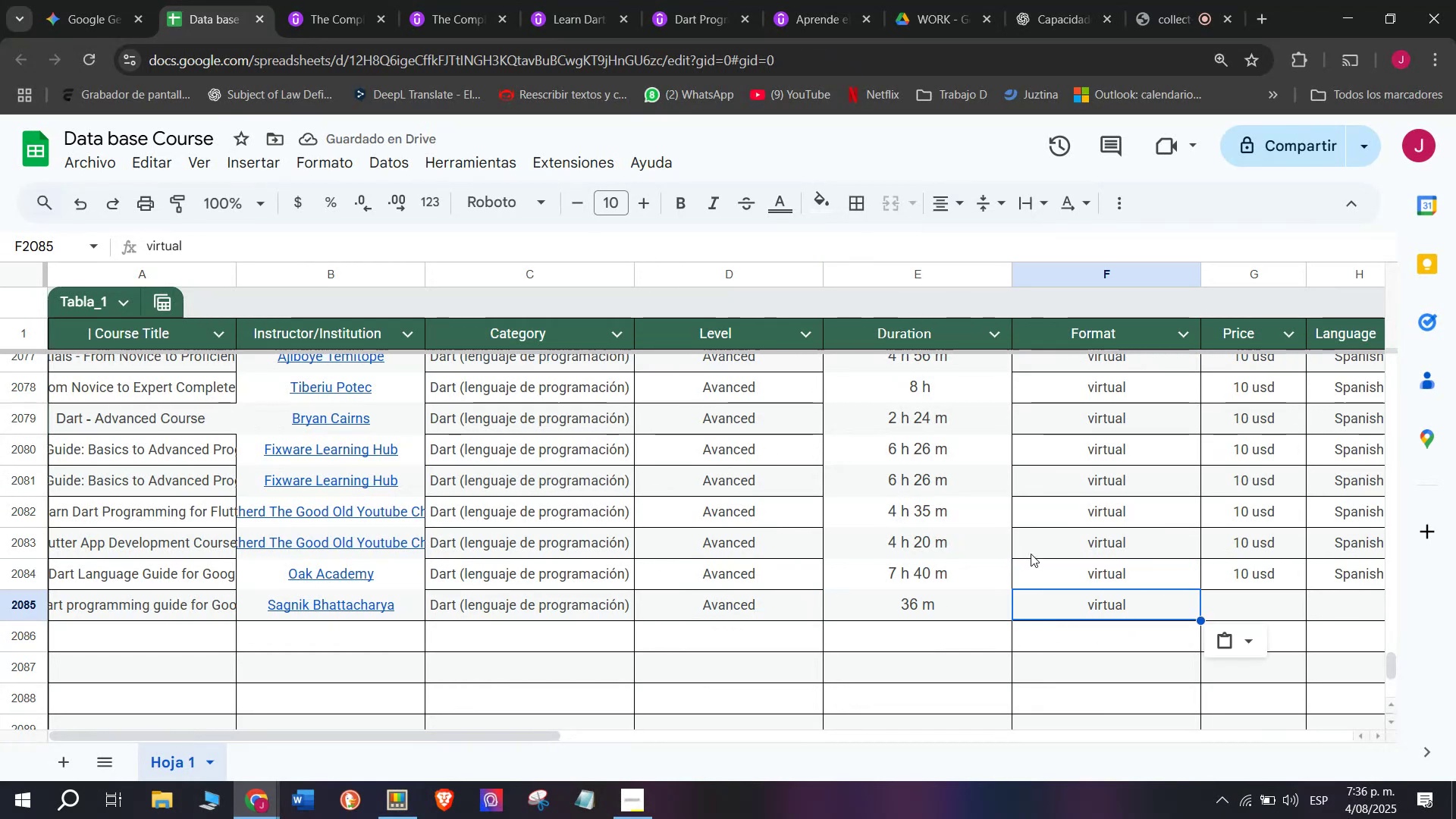 
key(Break)
 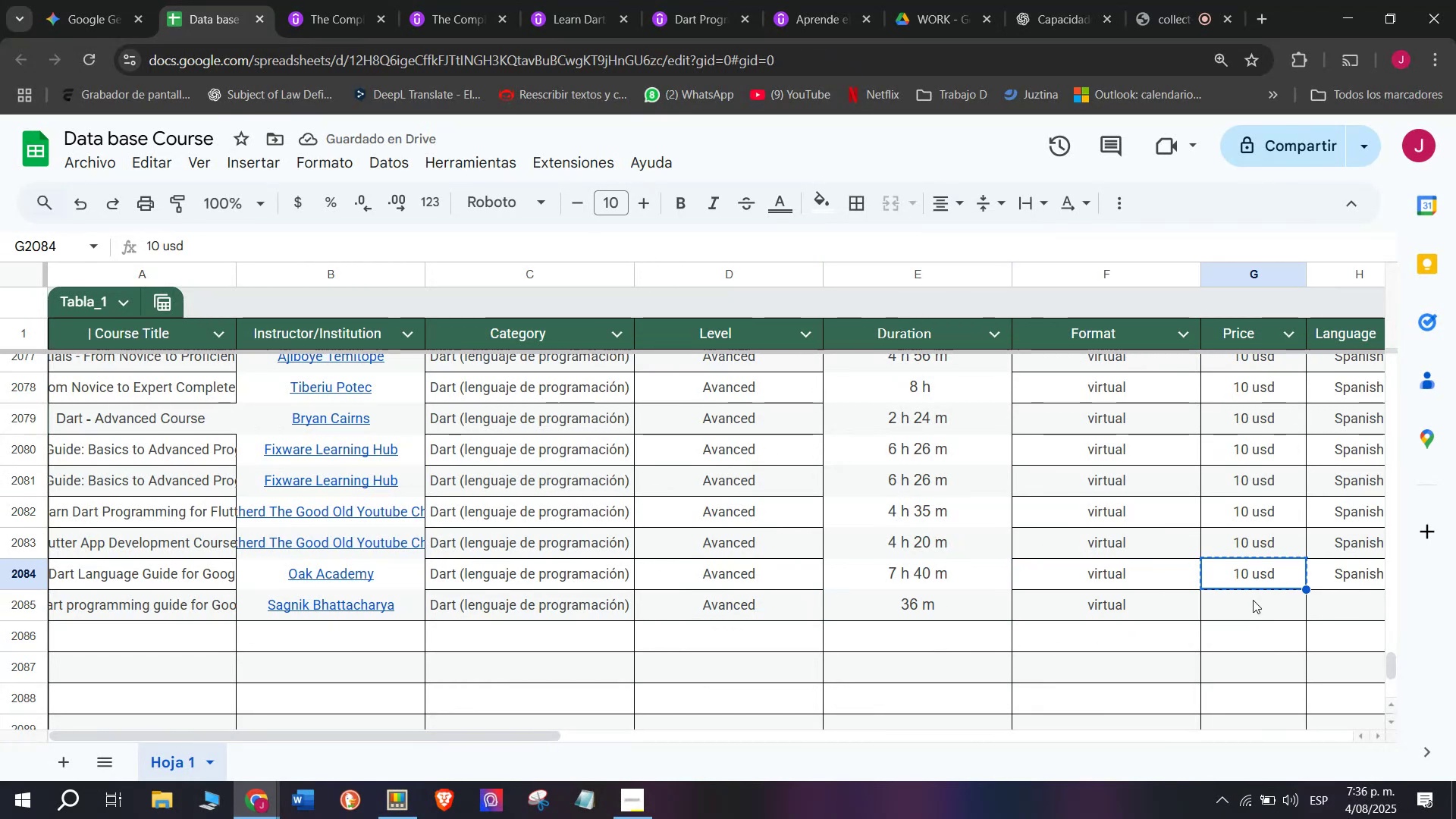 
key(Control+ControlLeft)
 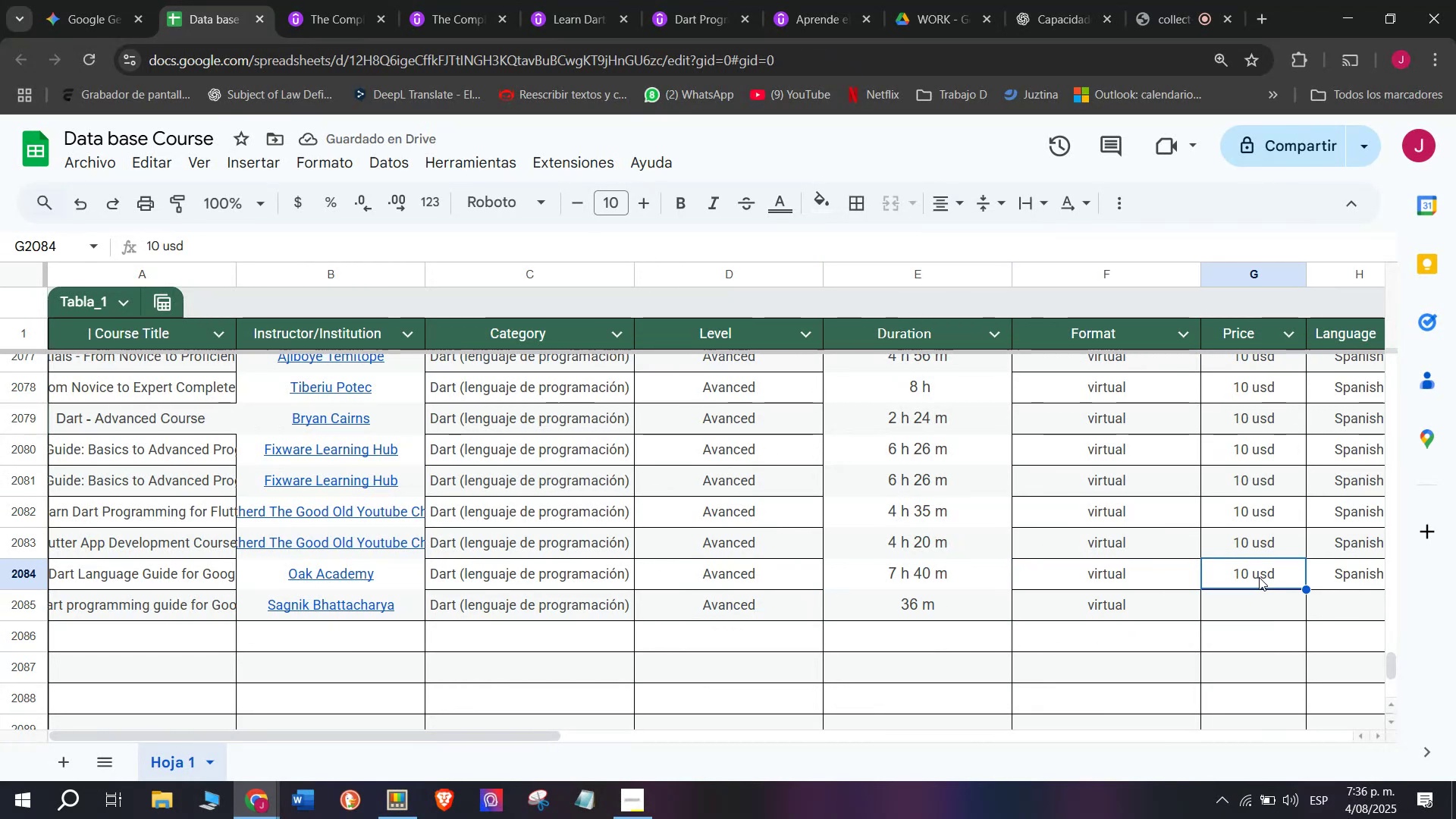 
key(Control+C)
 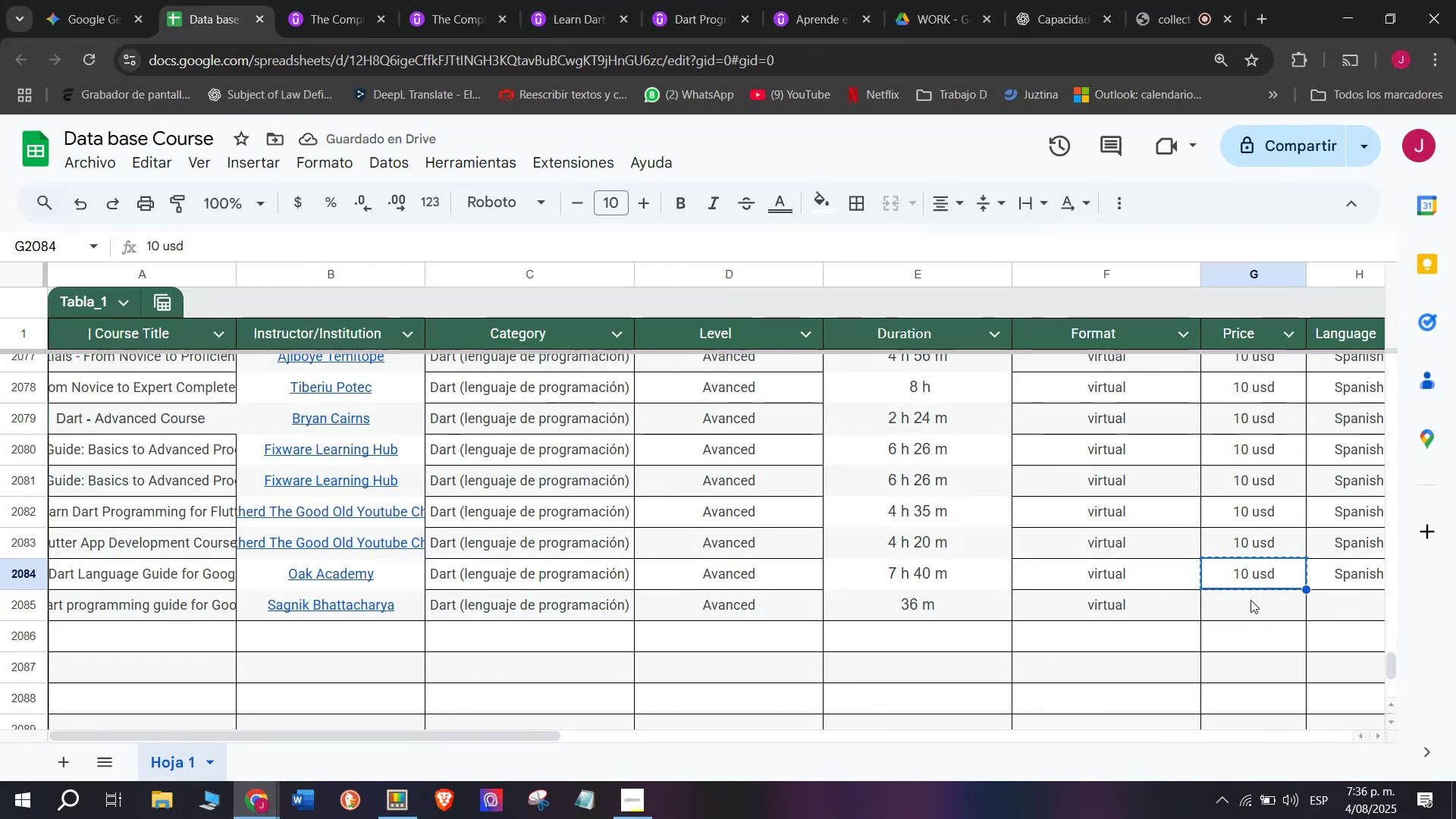 
key(Control+ControlLeft)
 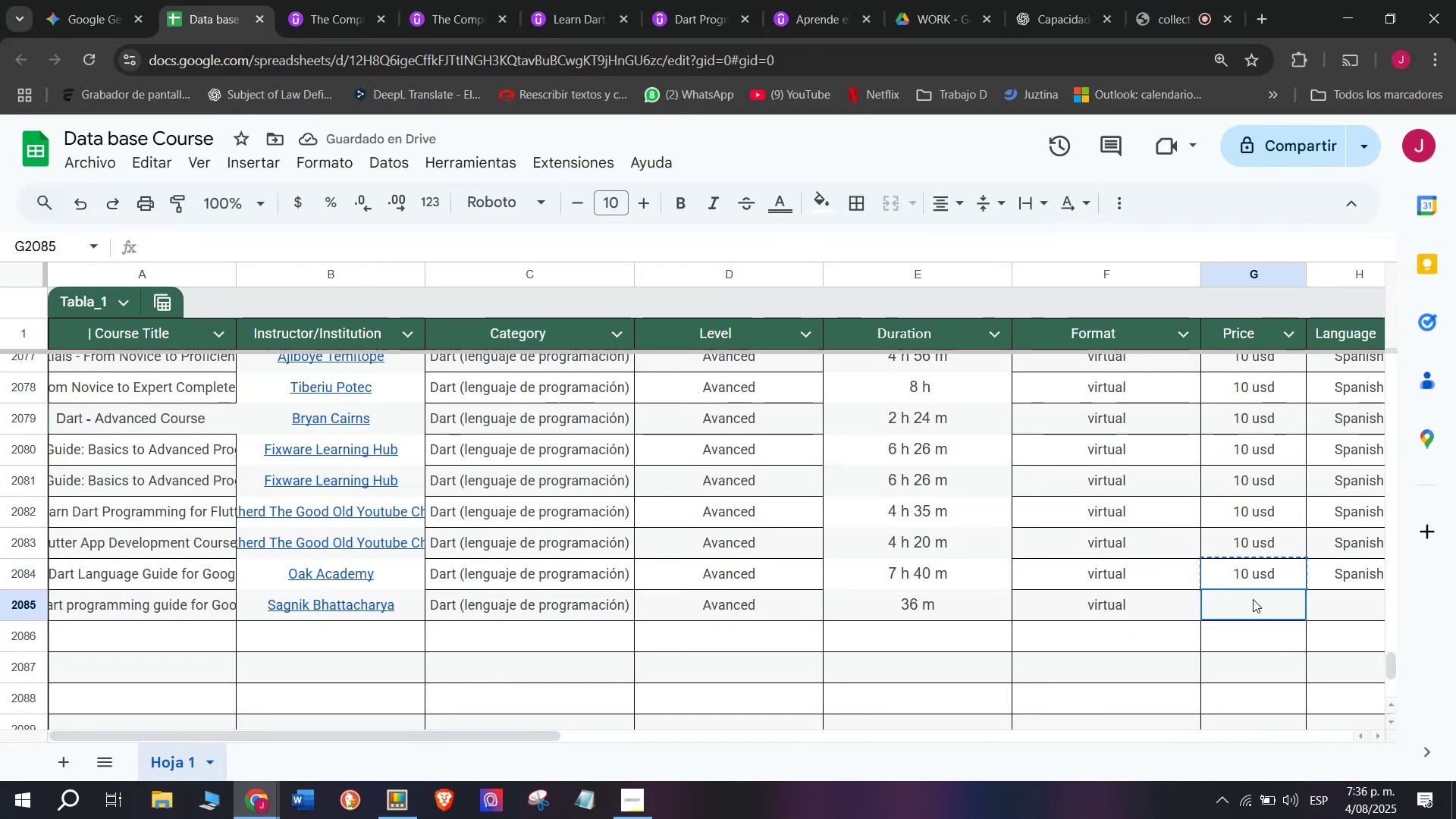 
key(Z)
 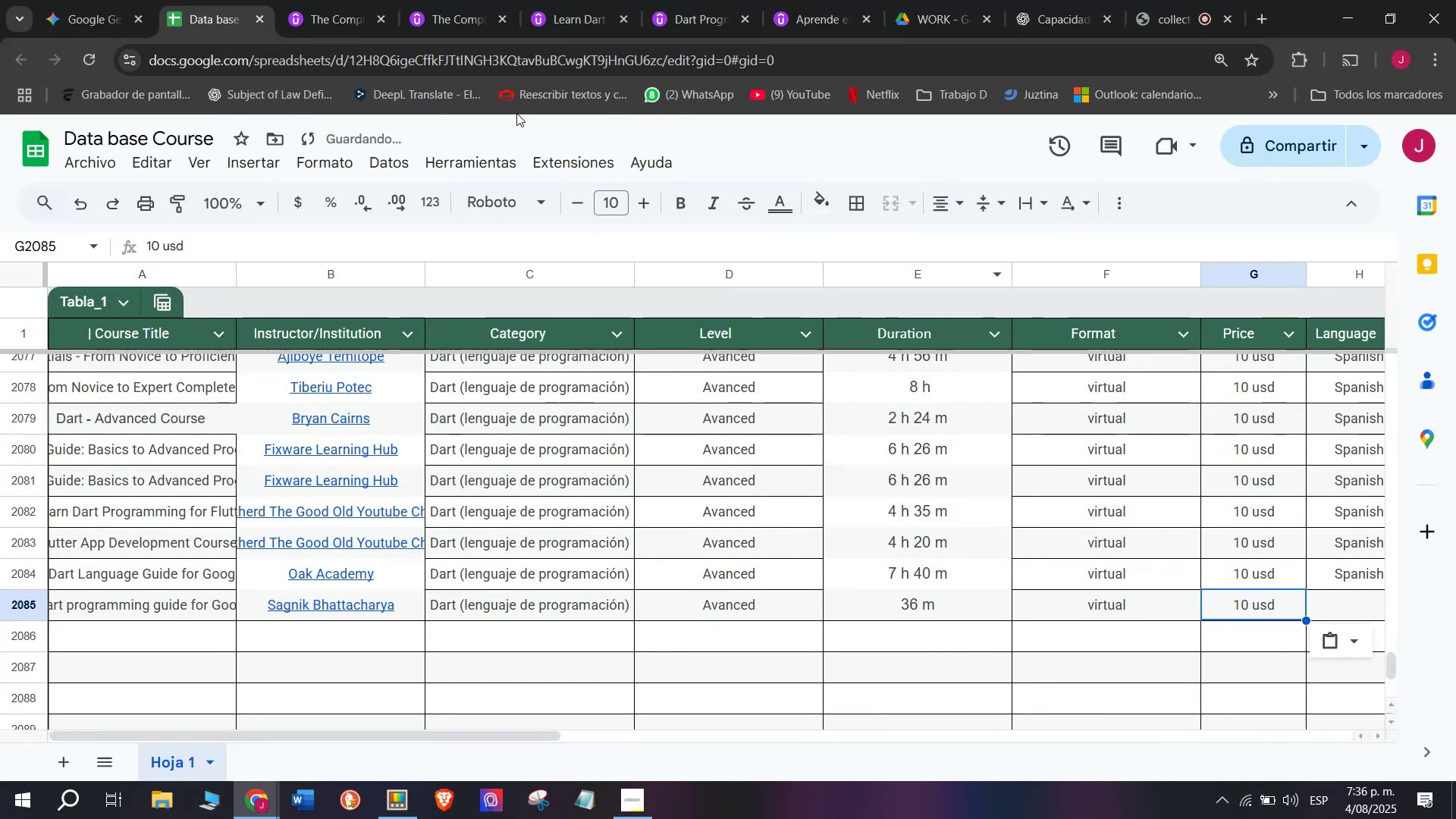 
key(Control+V)
 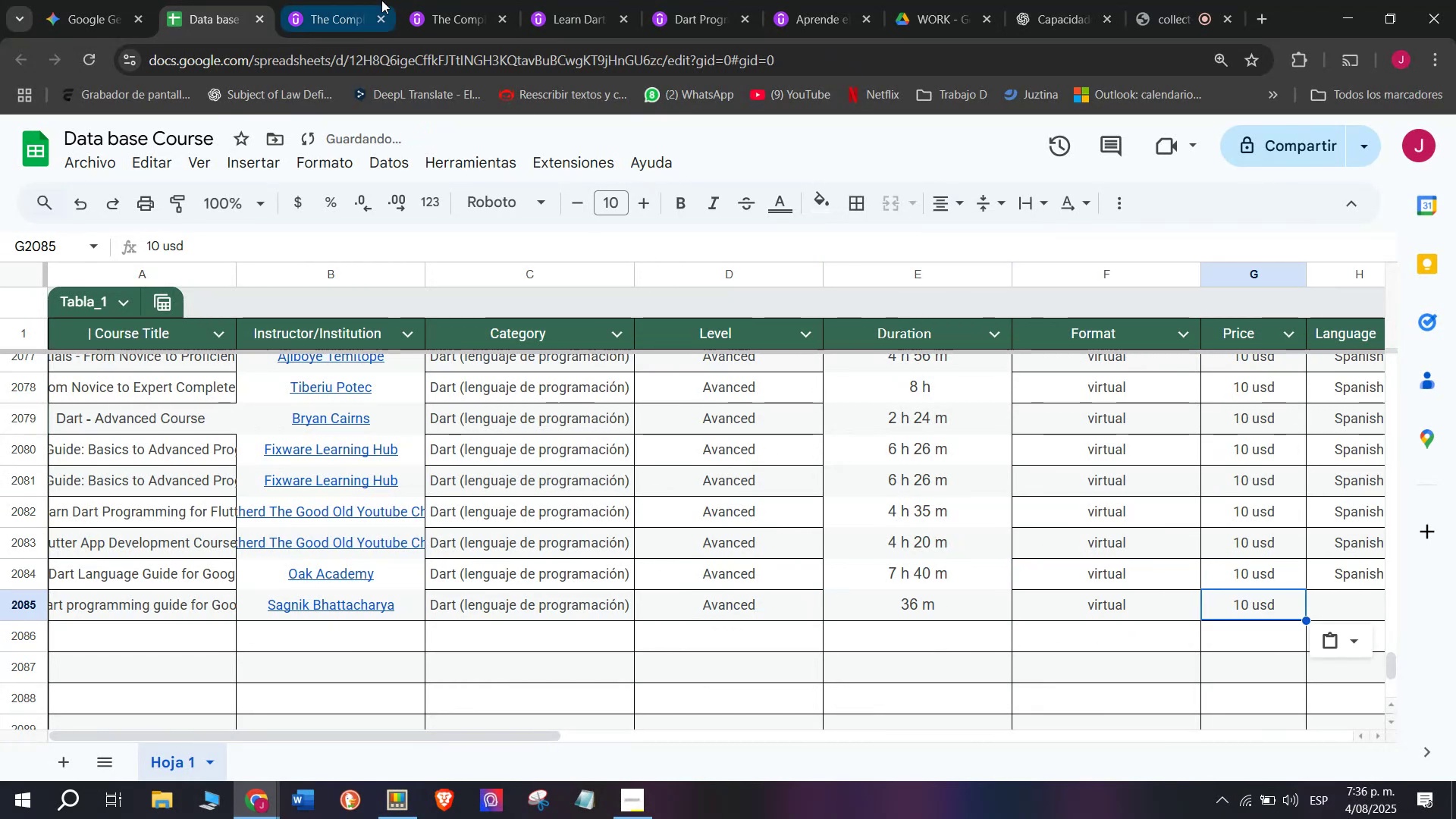 
left_click([357, 0])
 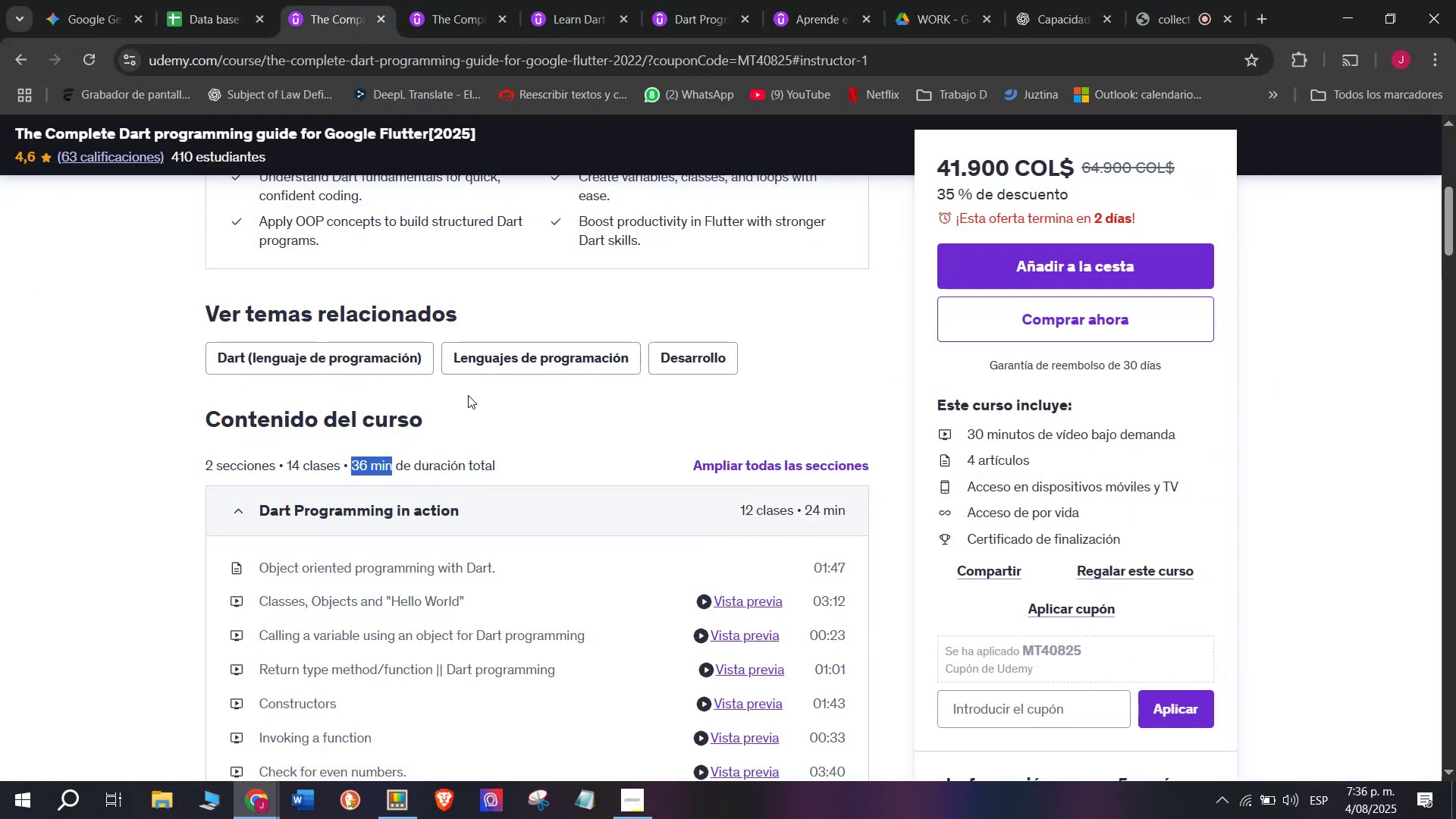 
scroll: coordinate [425, 407], scroll_direction: up, amount: 2.0
 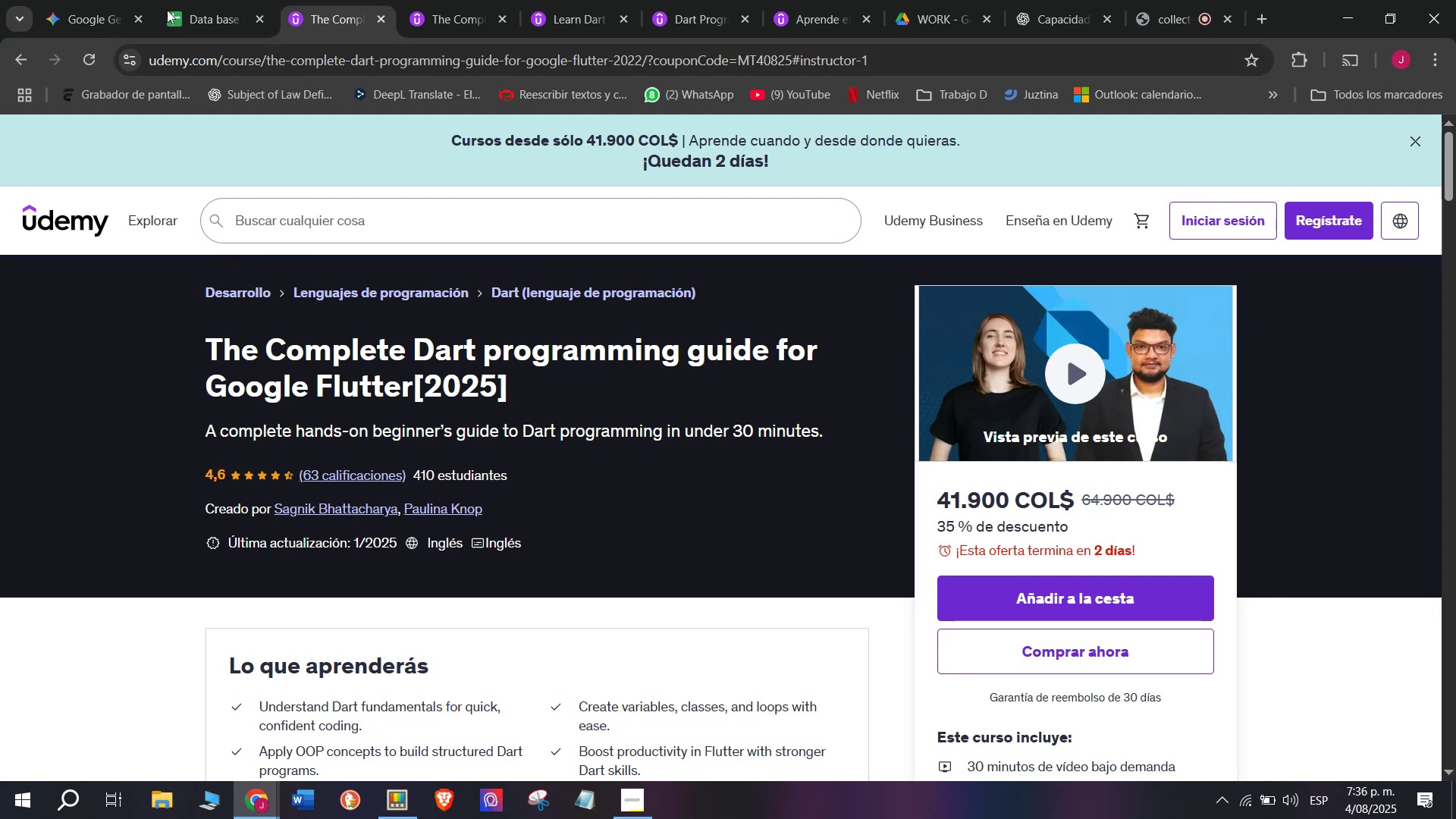 
left_click([170, 0])
 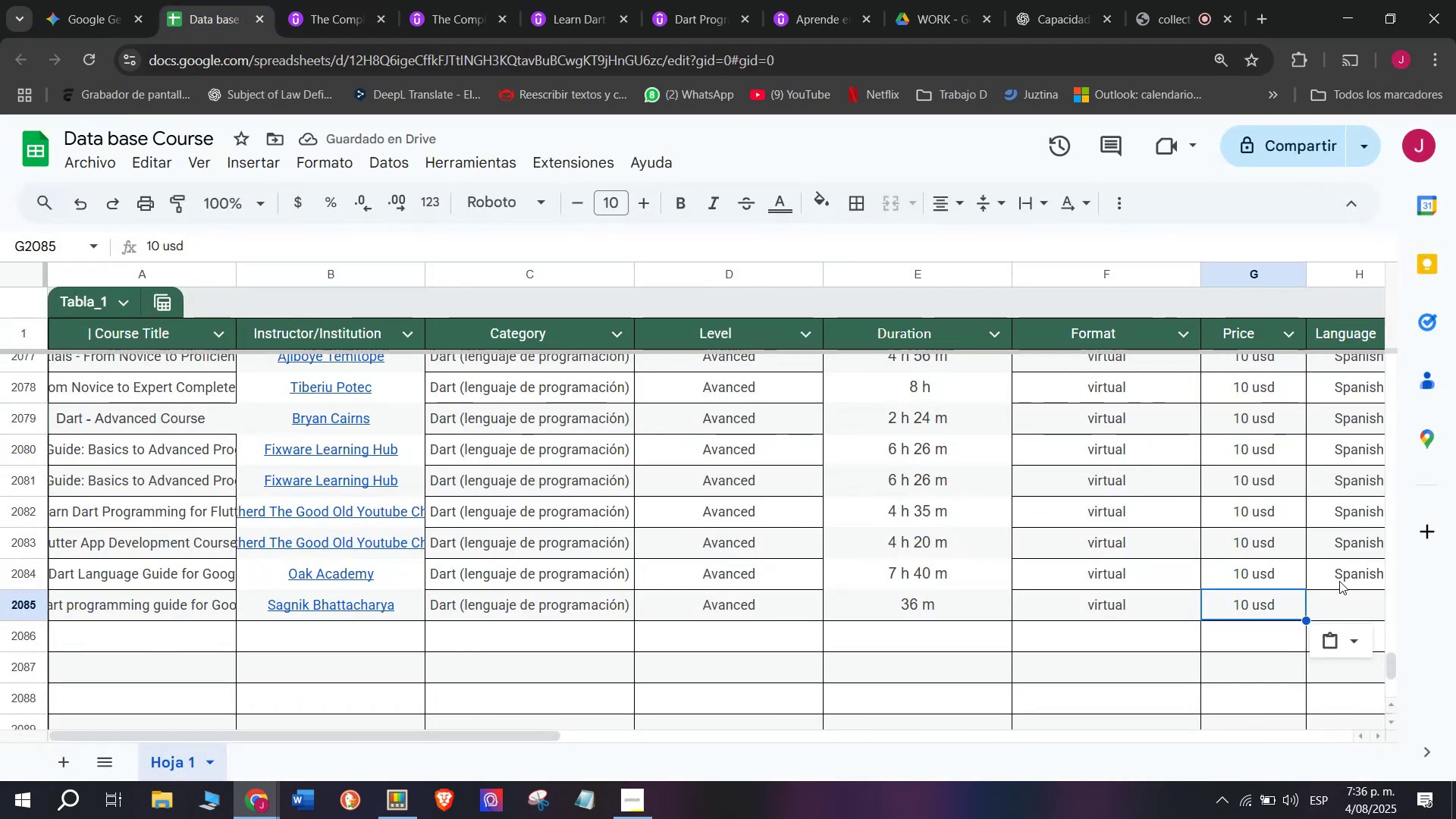 
left_click([1356, 572])
 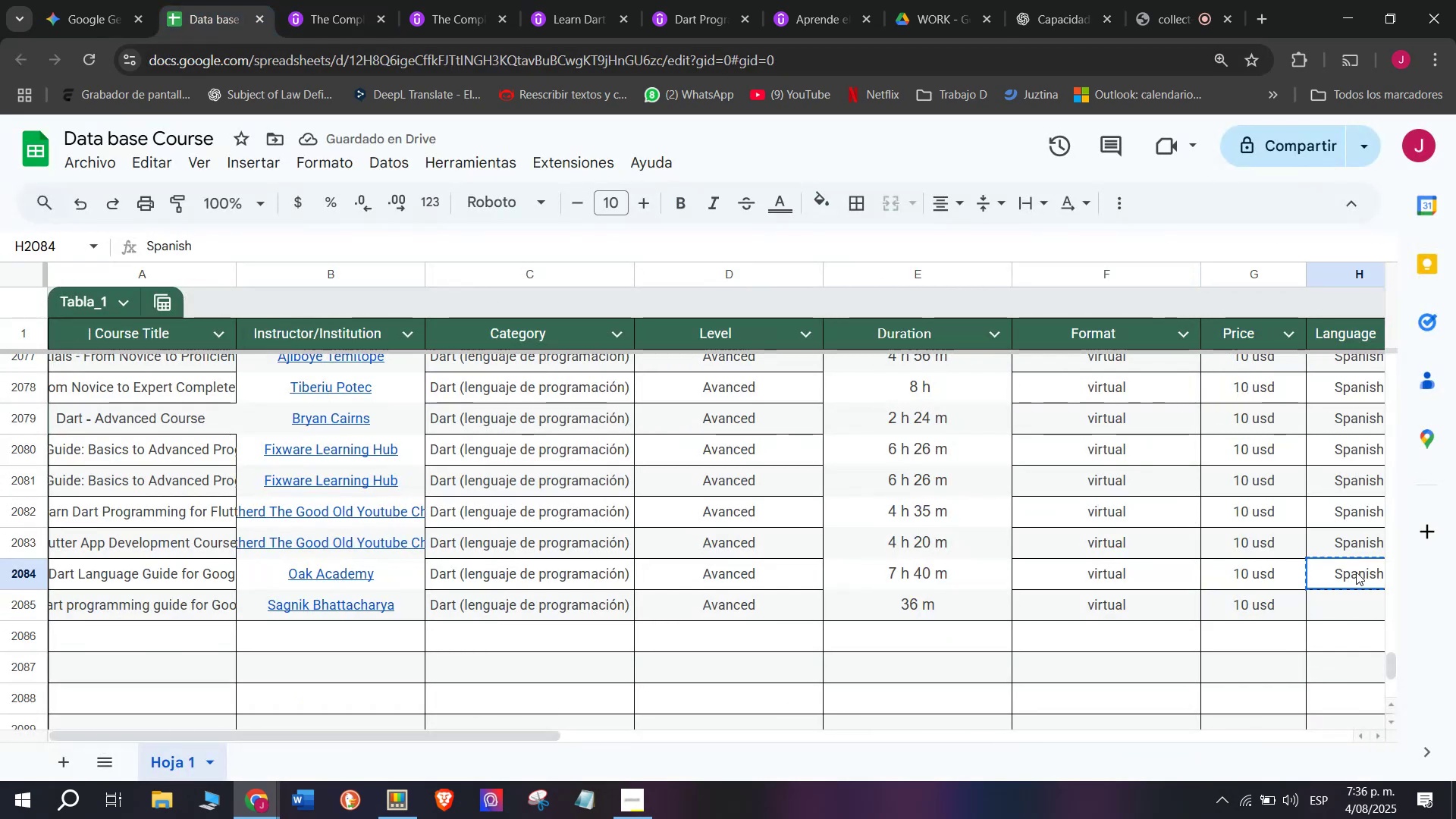 
key(Break)
 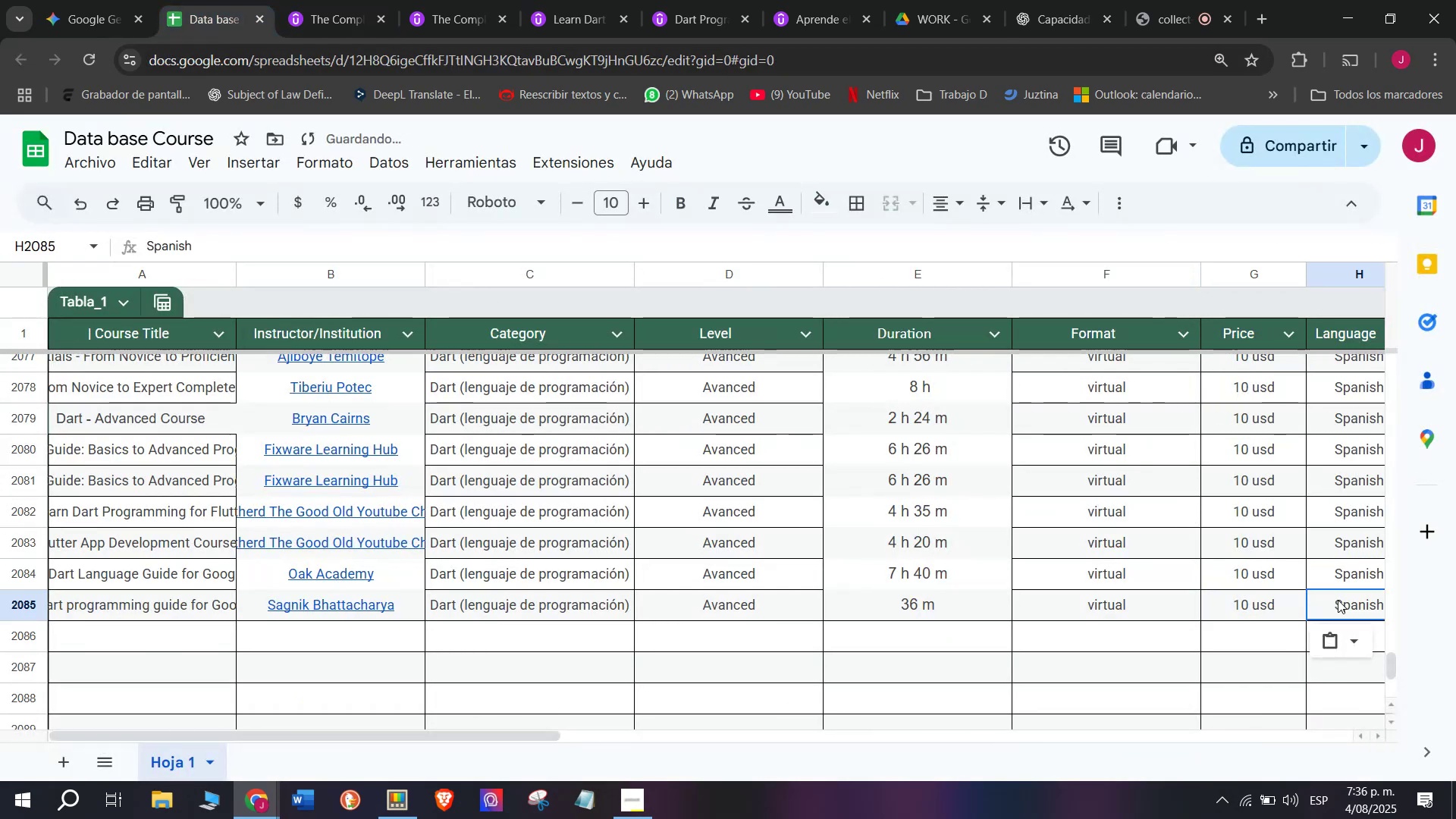 
key(Control+ControlLeft)
 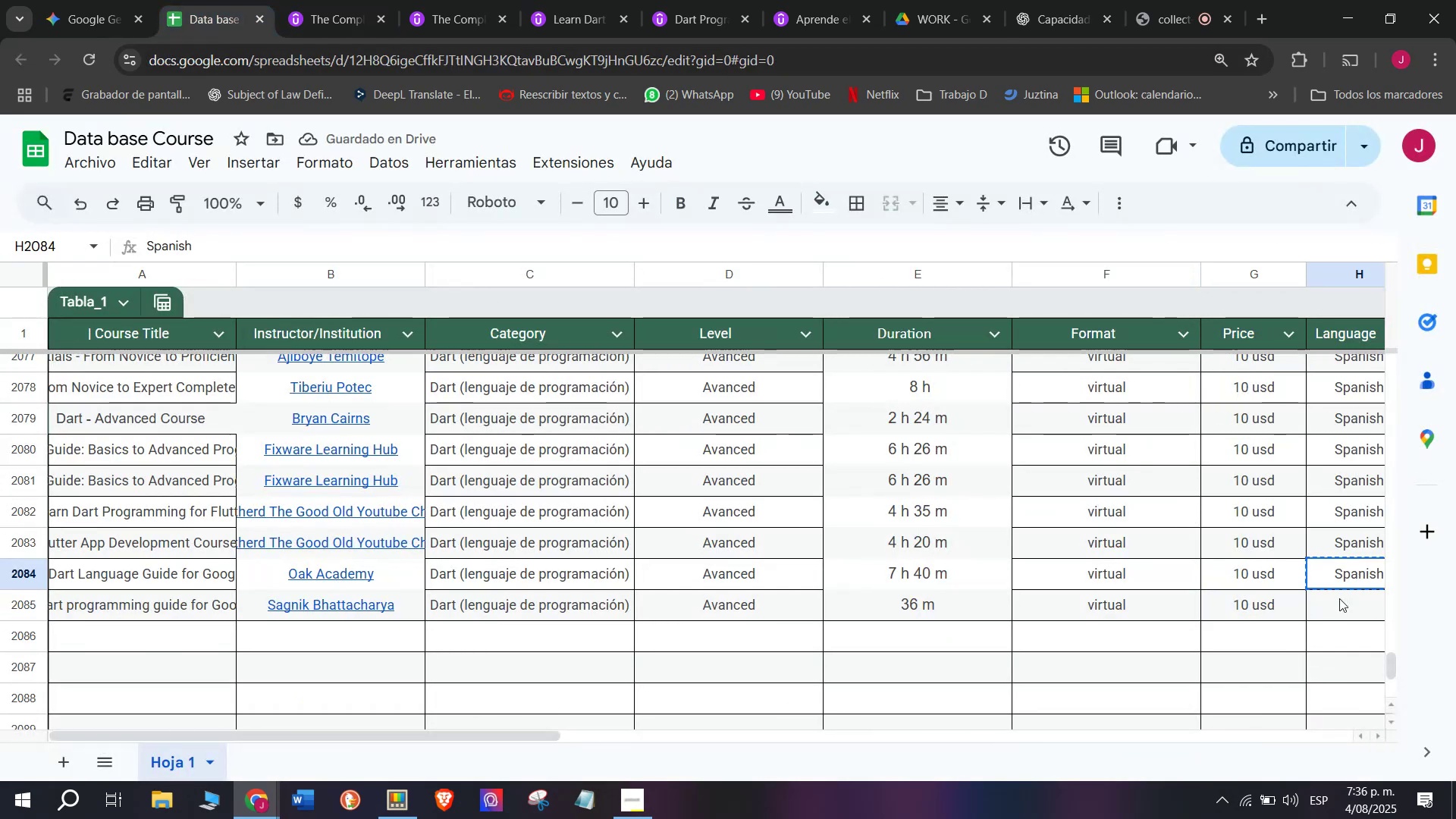 
key(Control+C)
 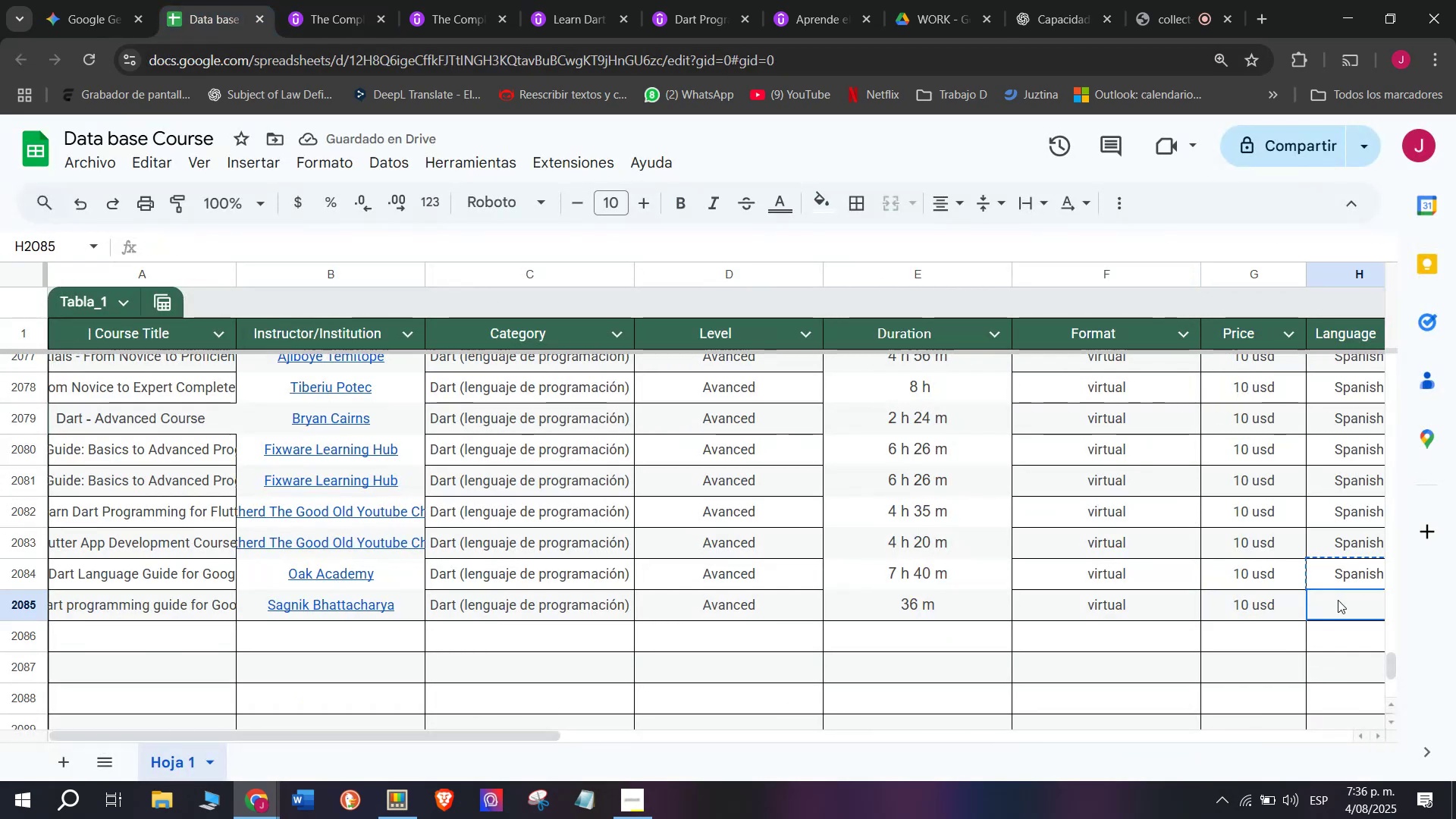 
double_click([1338, 600])
 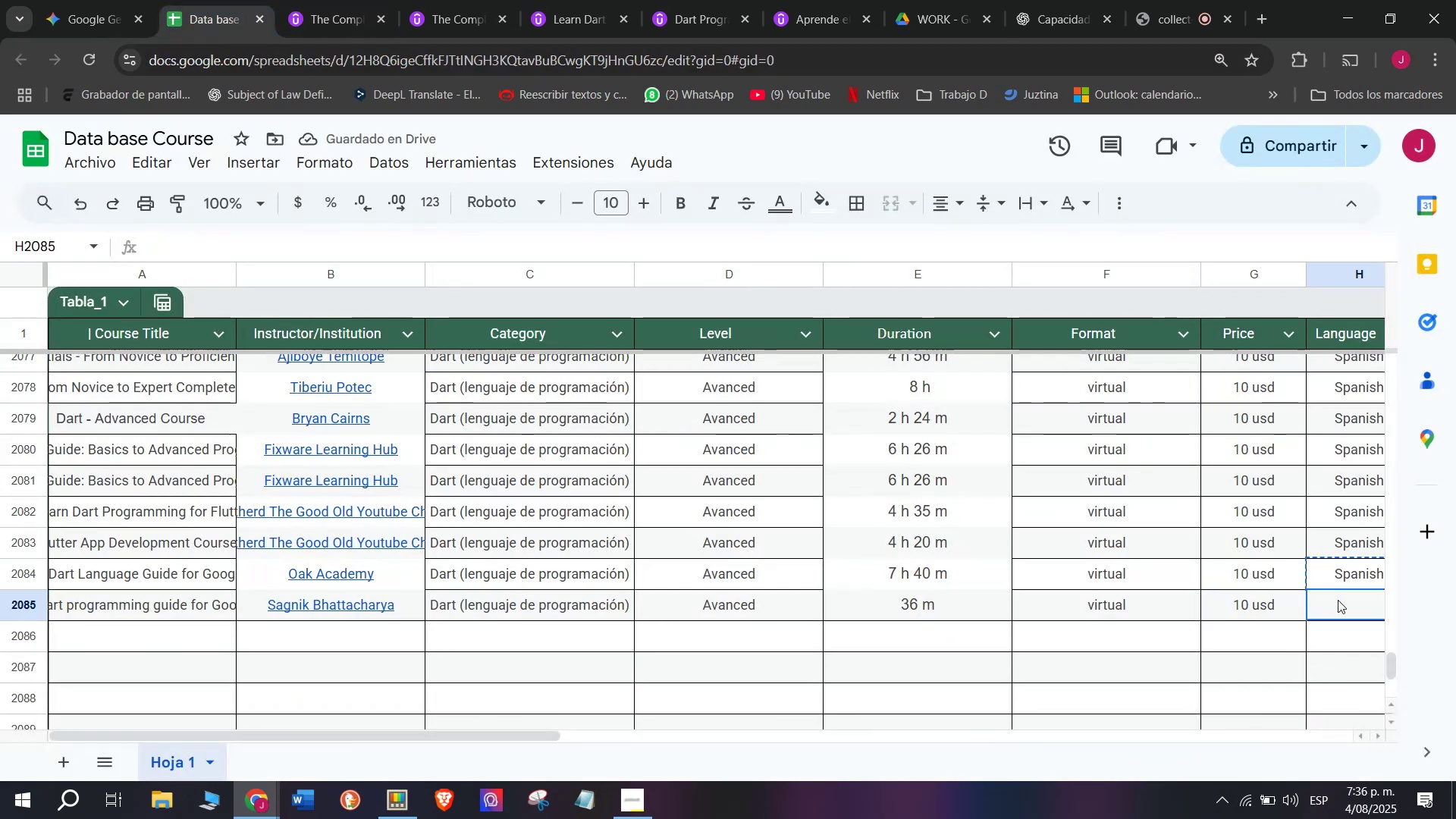 
key(Z)
 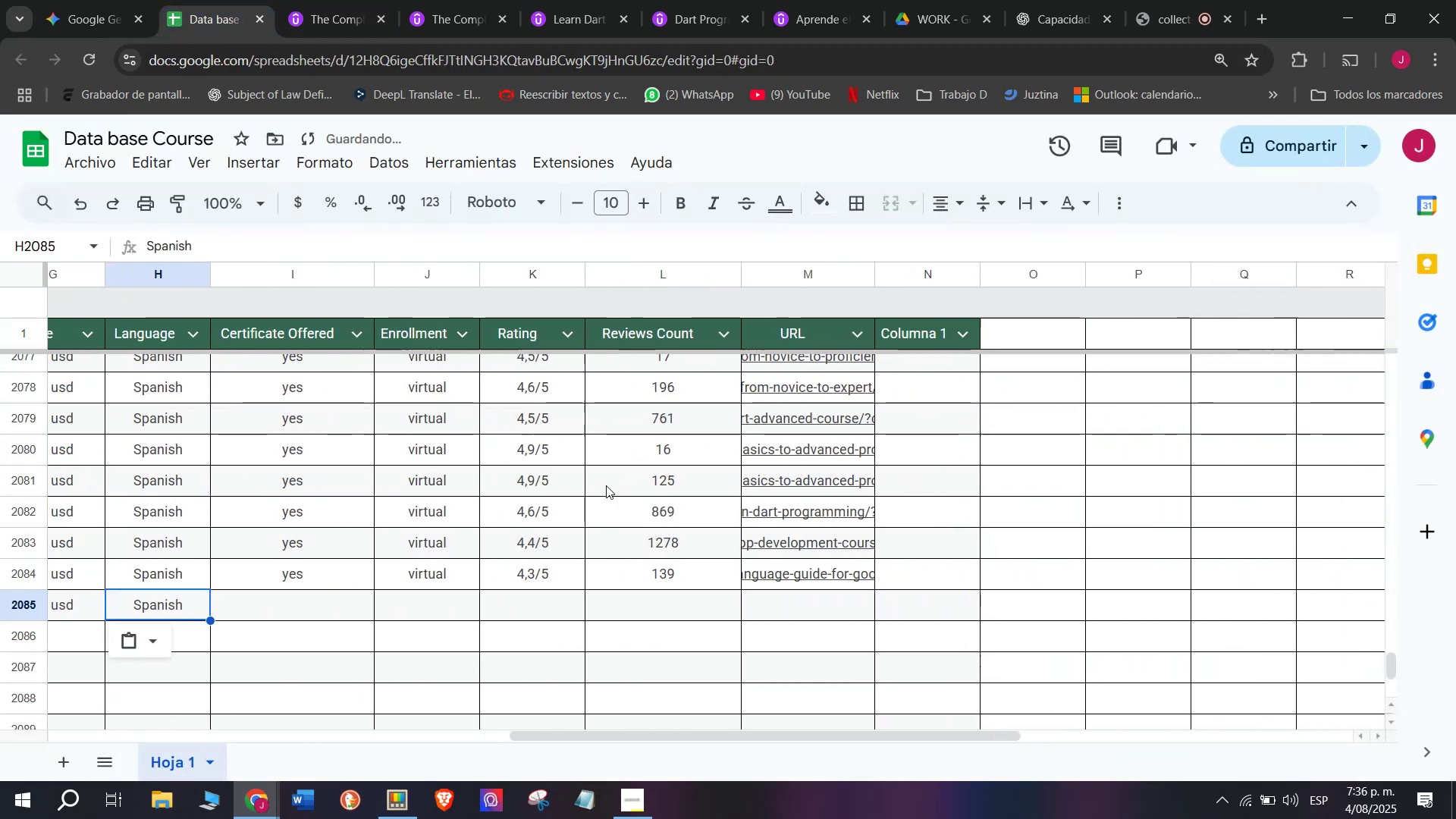 
key(Control+V)
 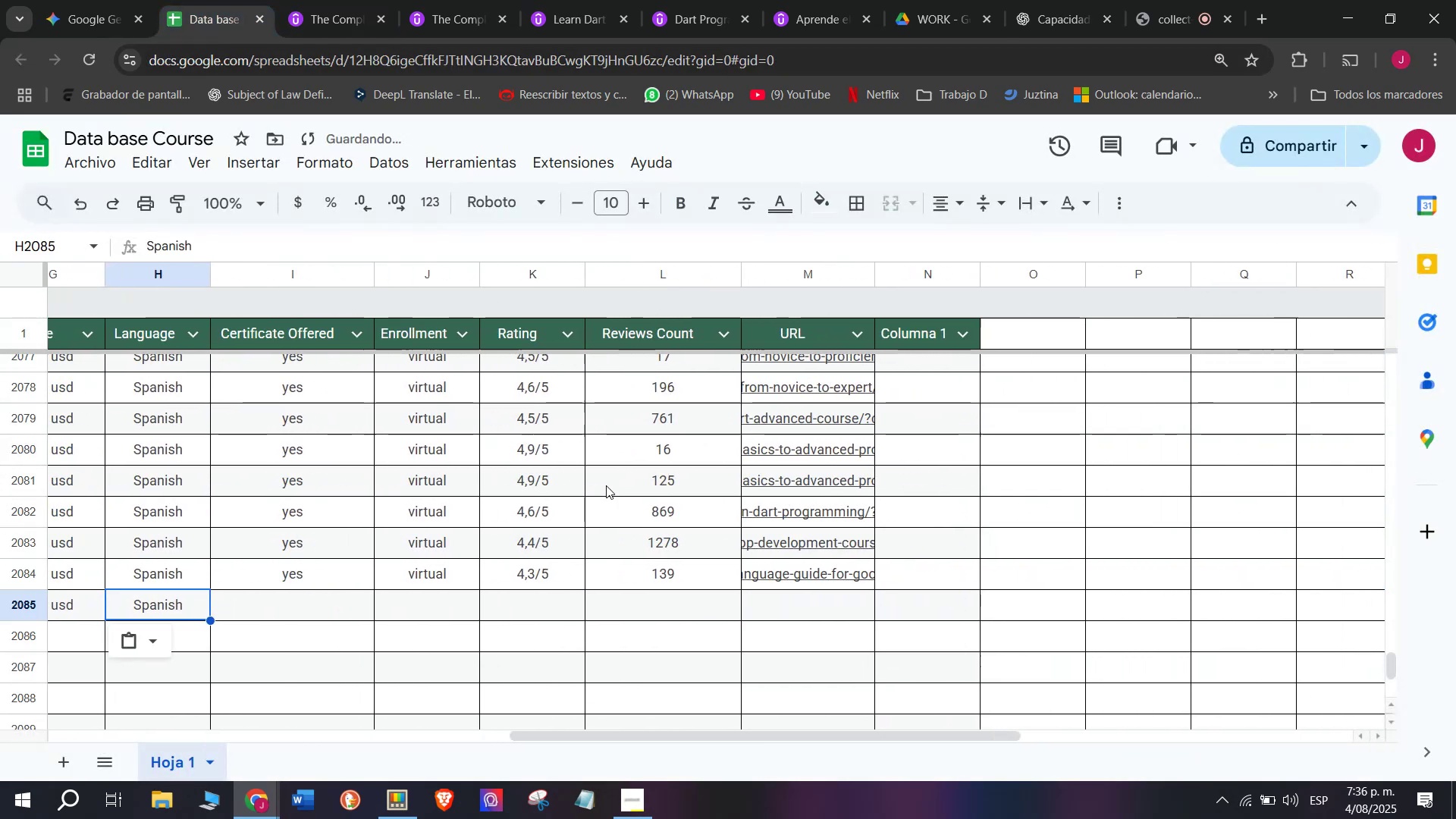 
key(Control+ControlLeft)
 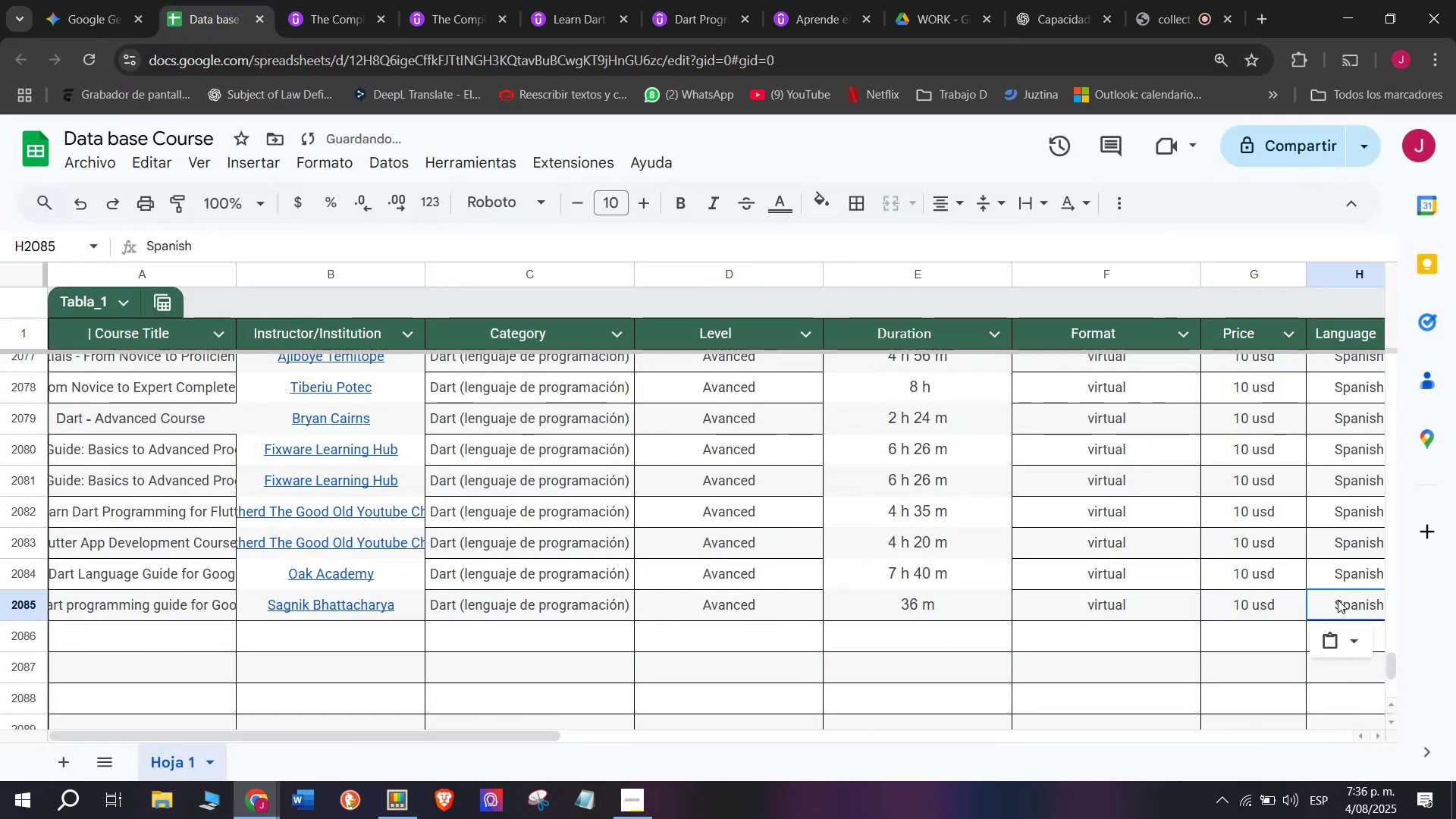 
scroll: coordinate [143, 504], scroll_direction: down, amount: 3.0
 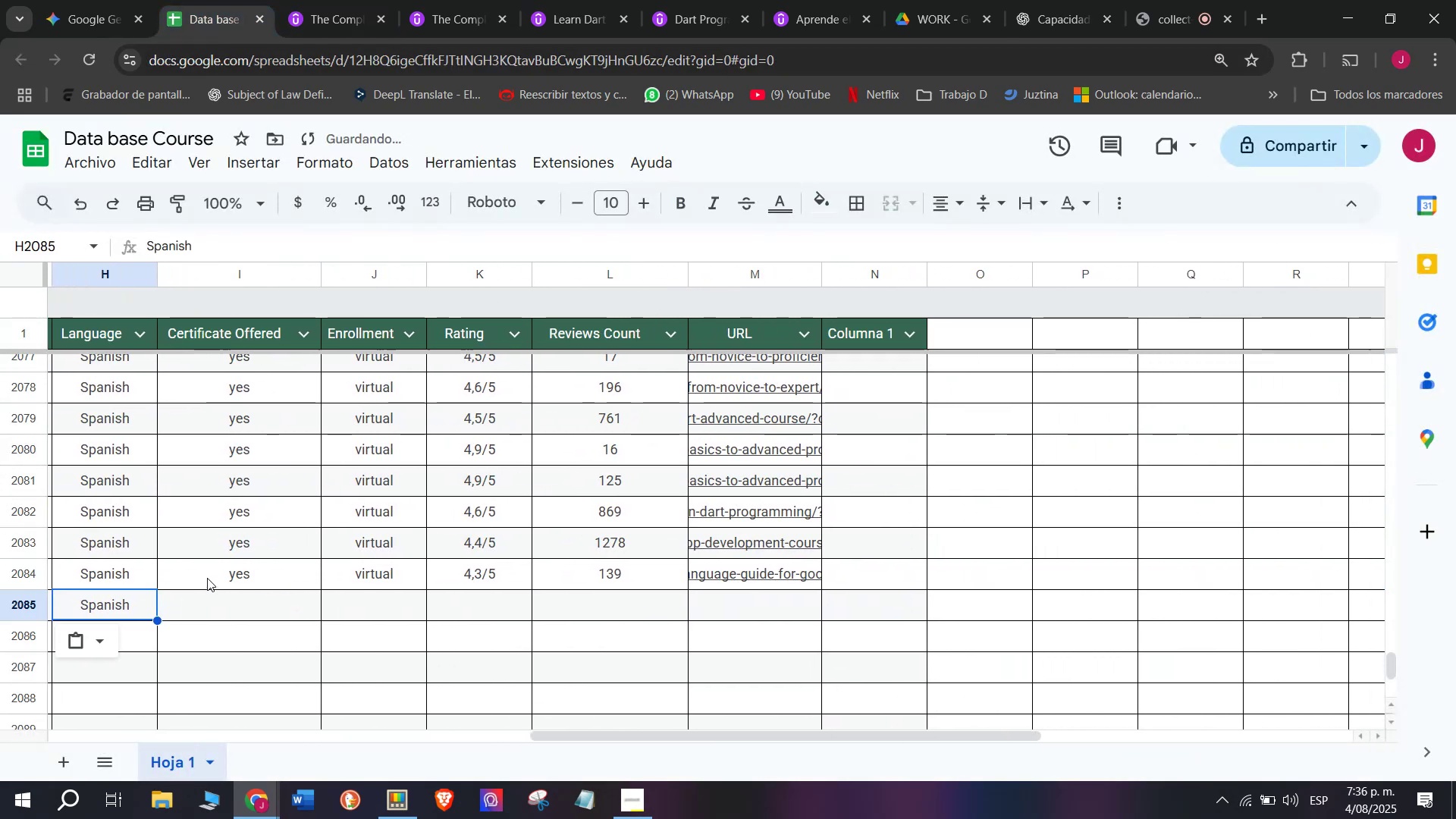 
left_click([208, 575])
 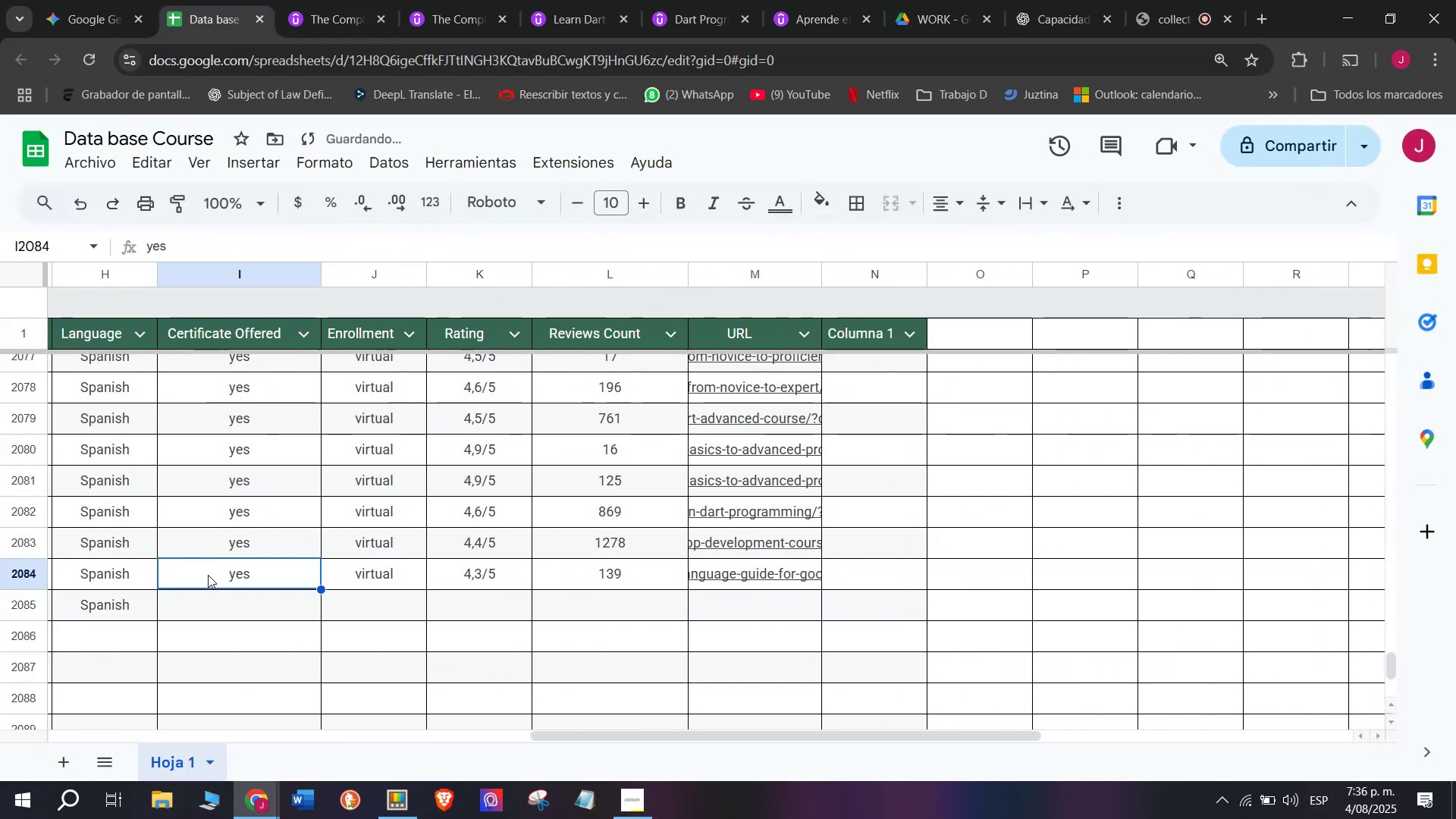 
key(Control+ControlLeft)
 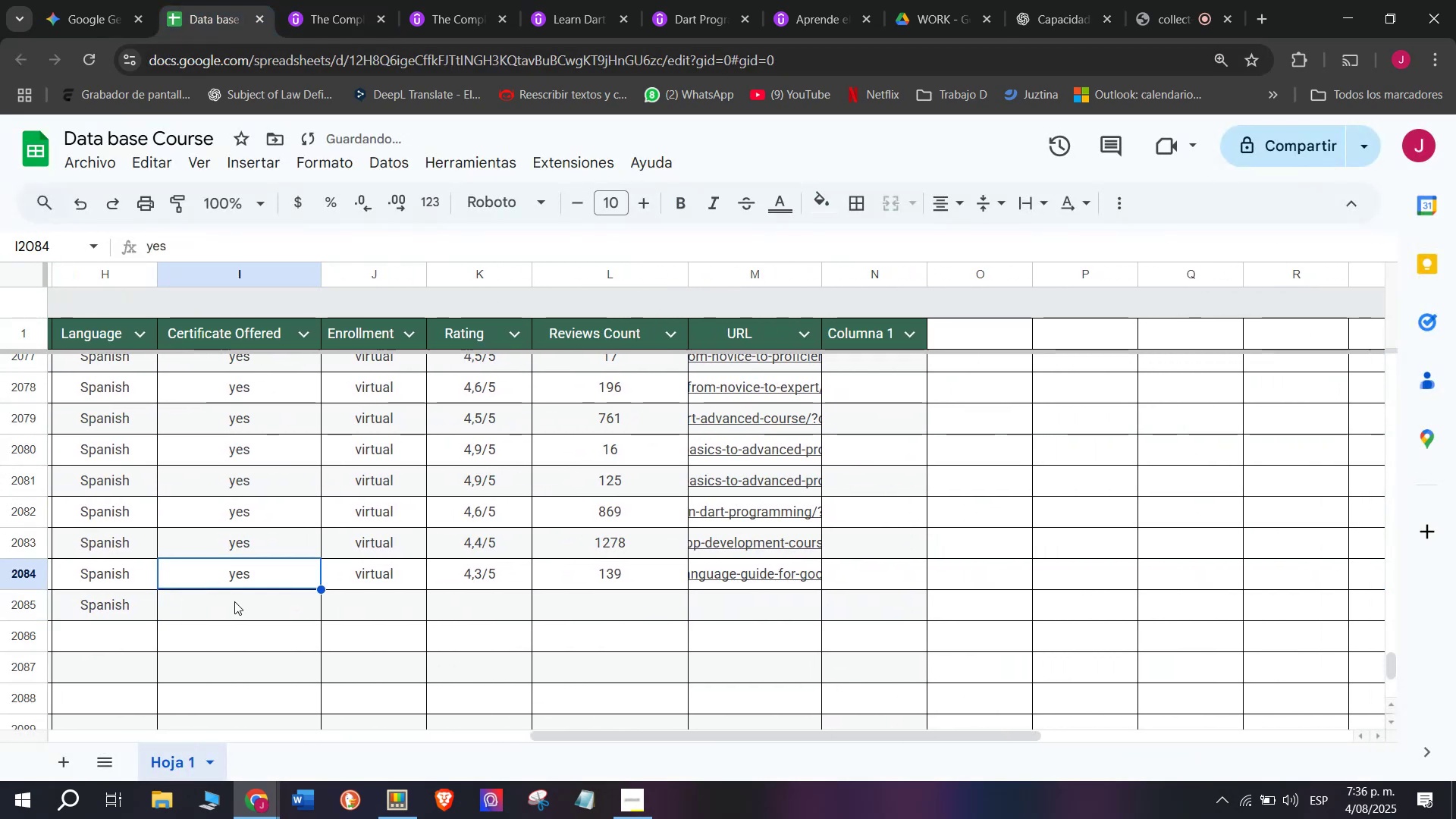 
key(Break)
 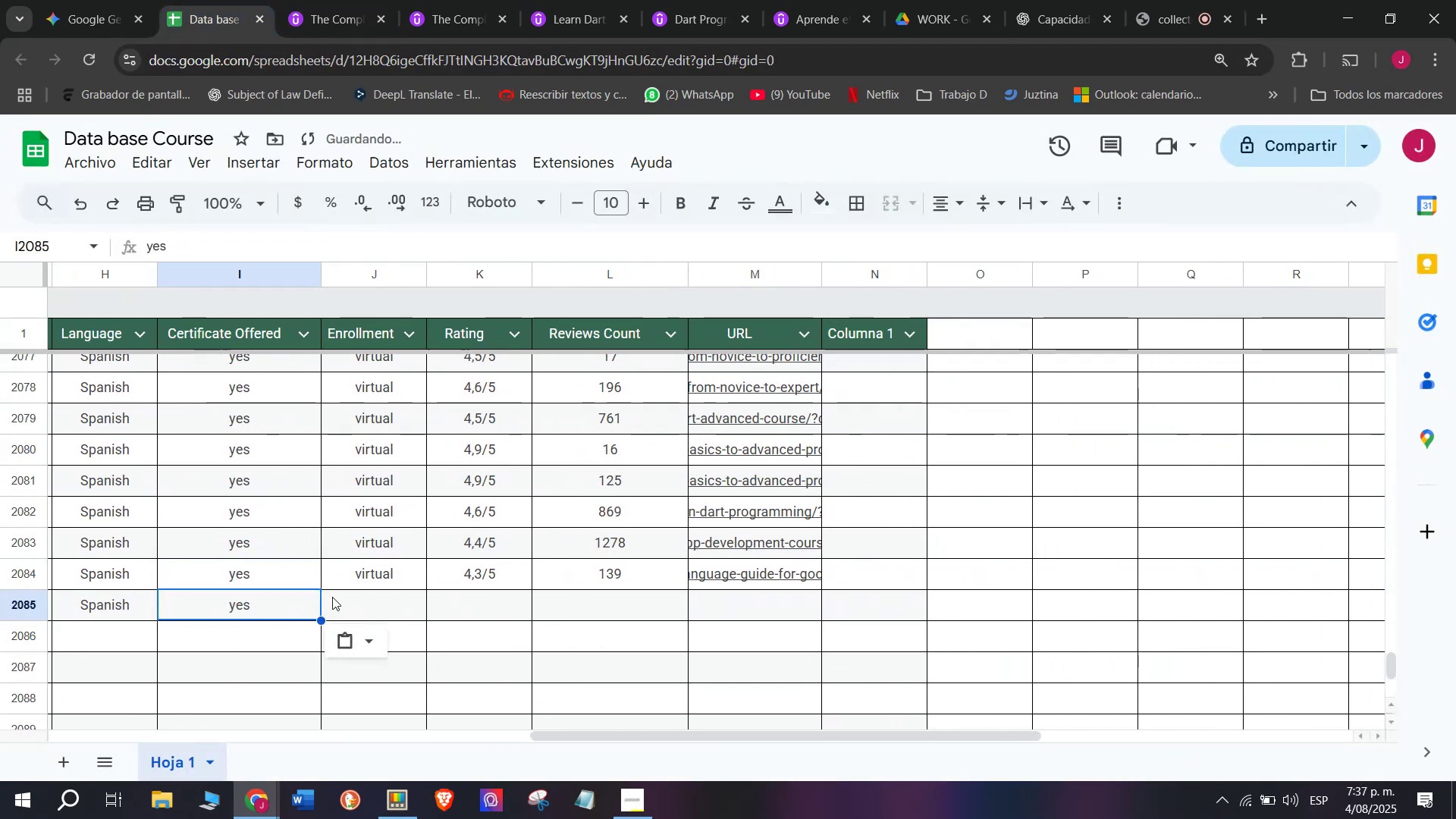 
key(Control+C)
 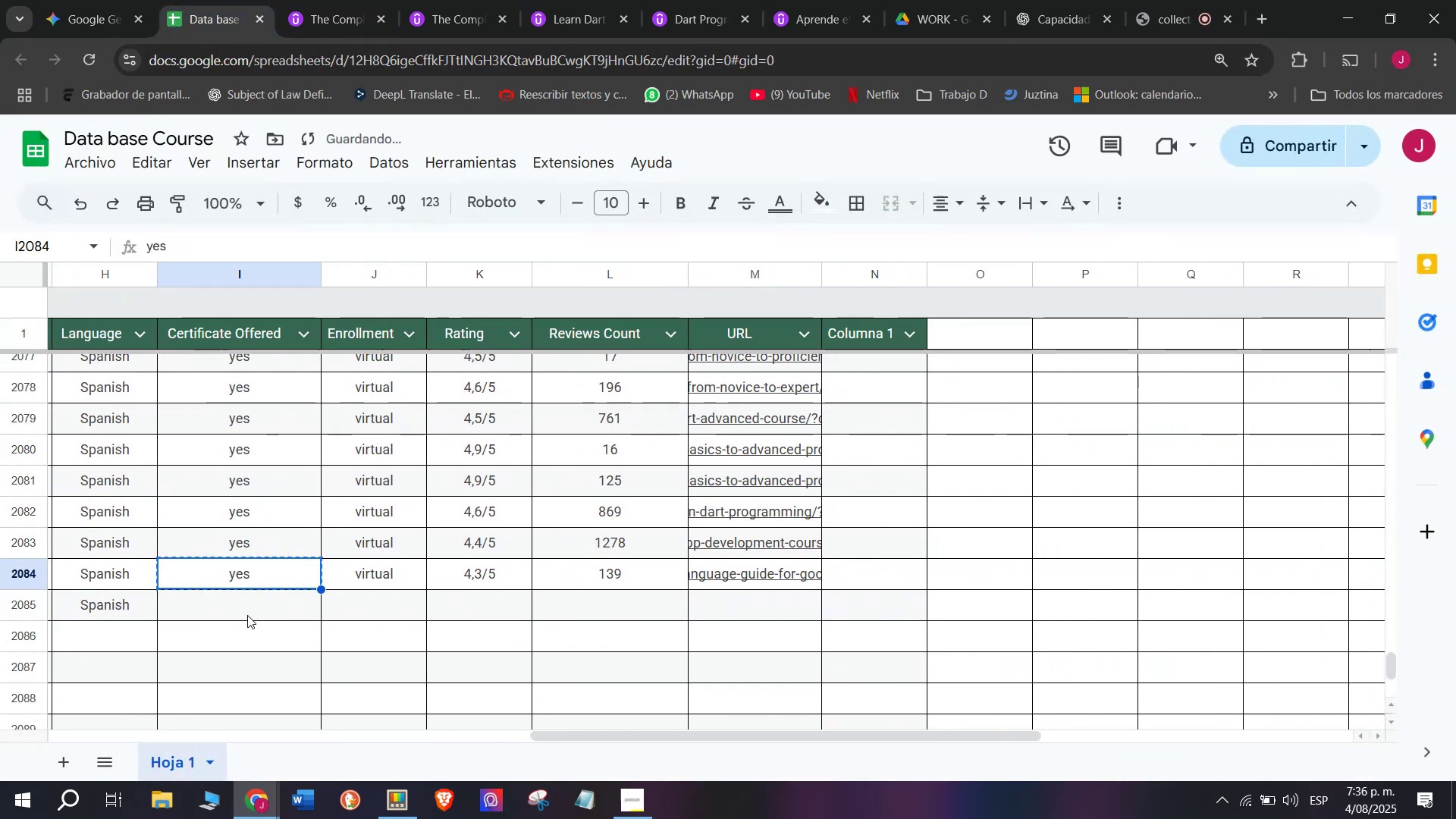 
double_click([247, 615])
 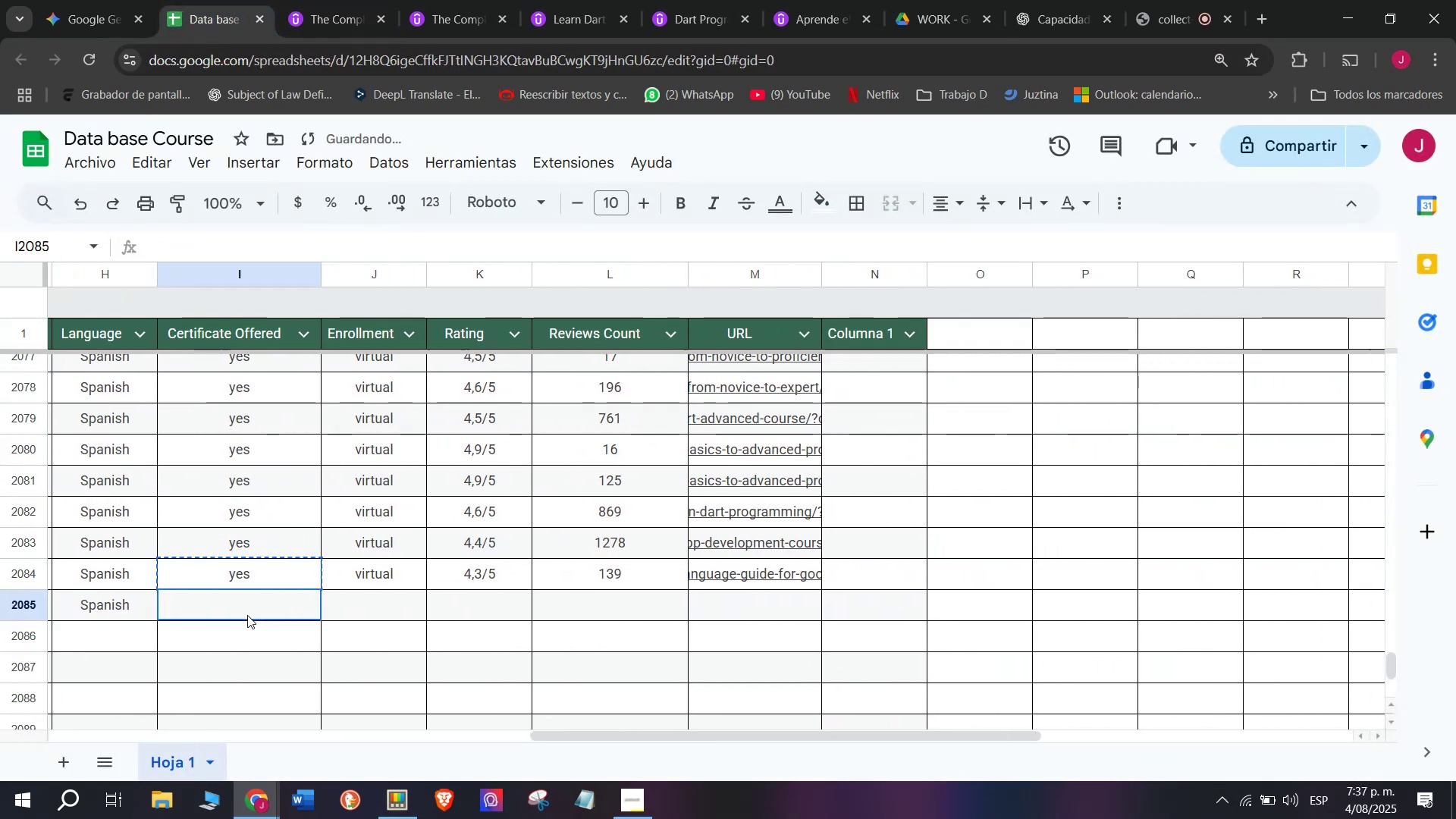 
key(Z)
 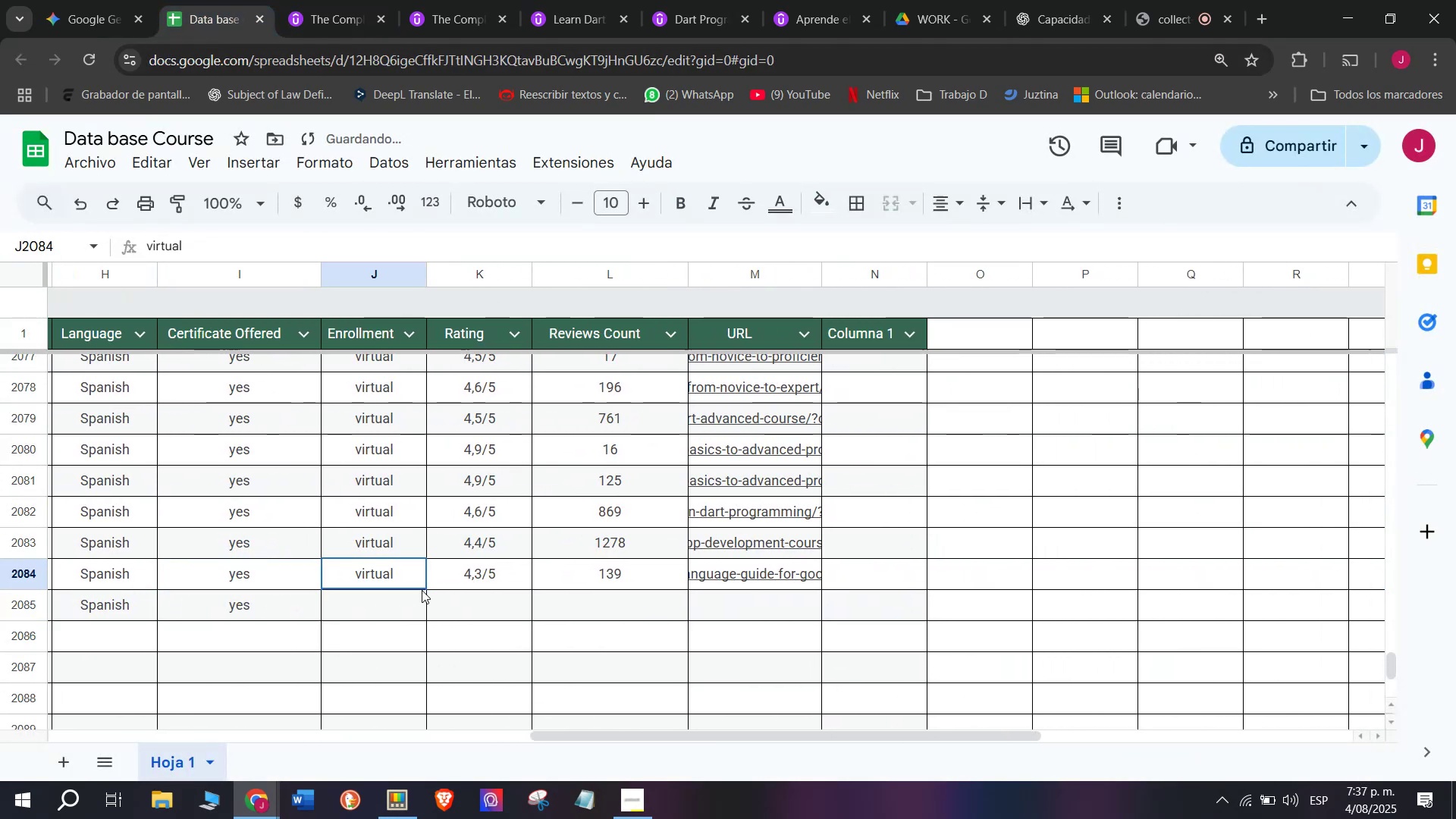 
key(Control+ControlLeft)
 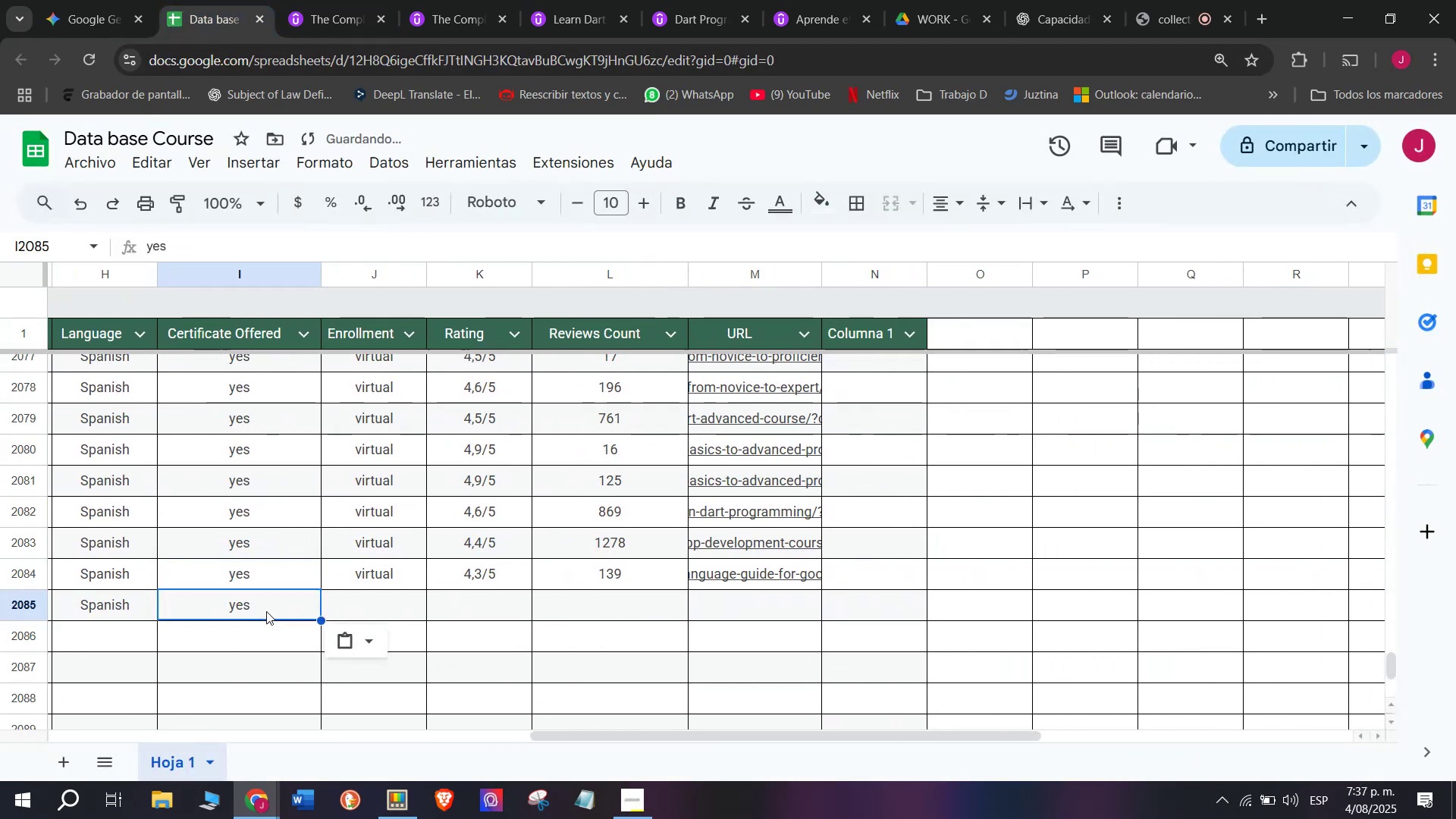 
key(Control+V)
 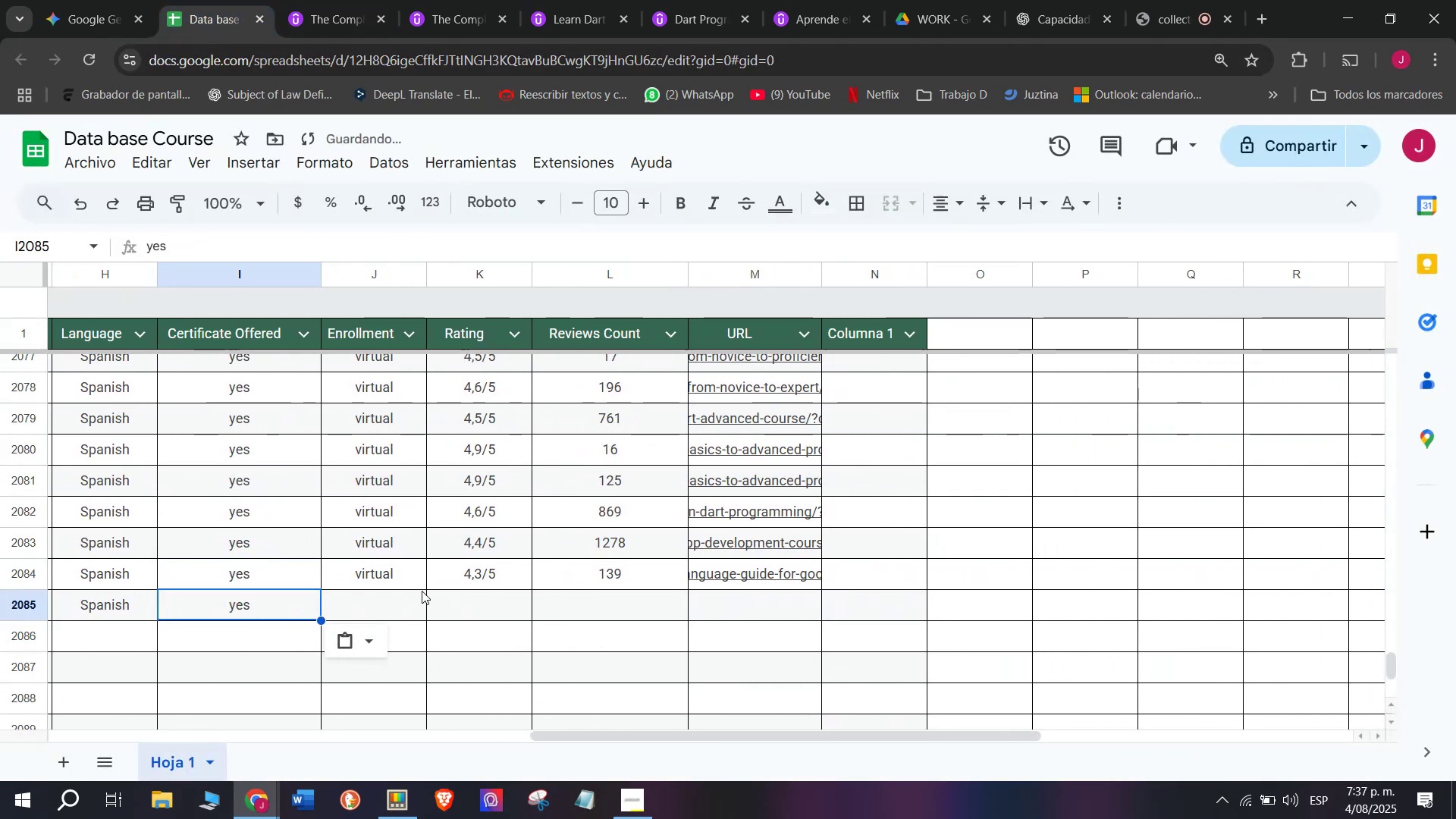 
left_click([422, 590])
 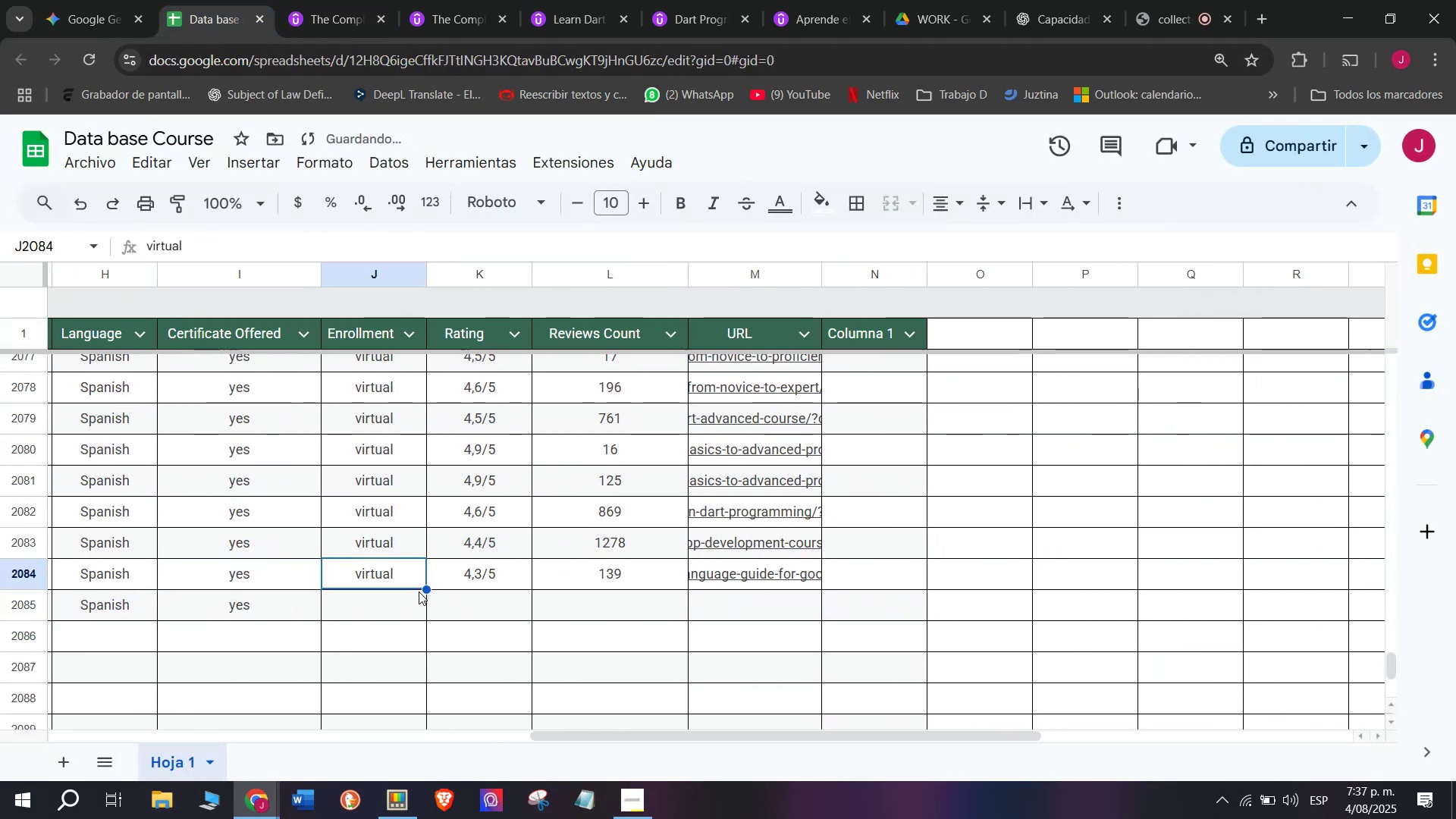 
key(Break)
 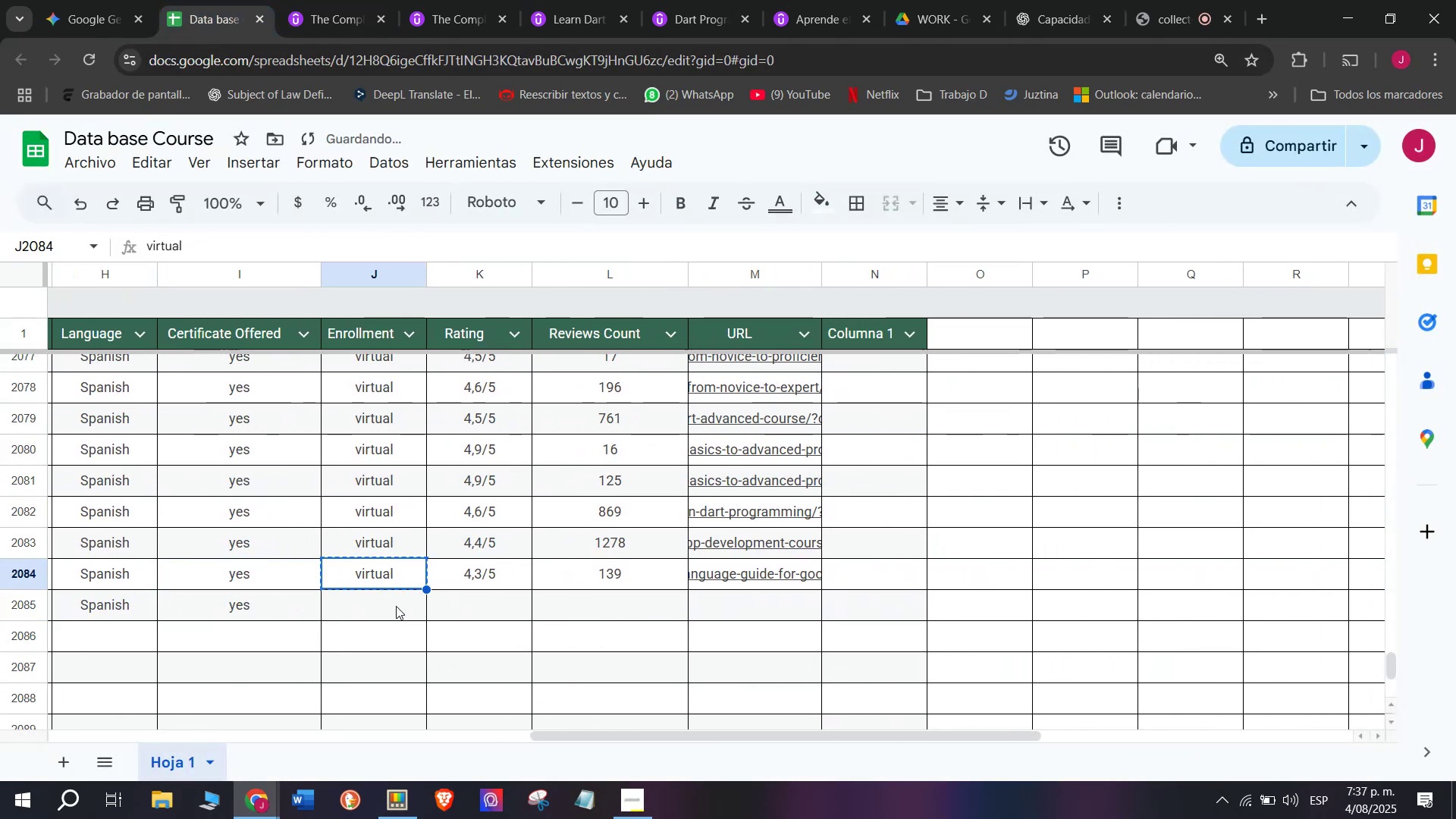 
key(Control+C)
 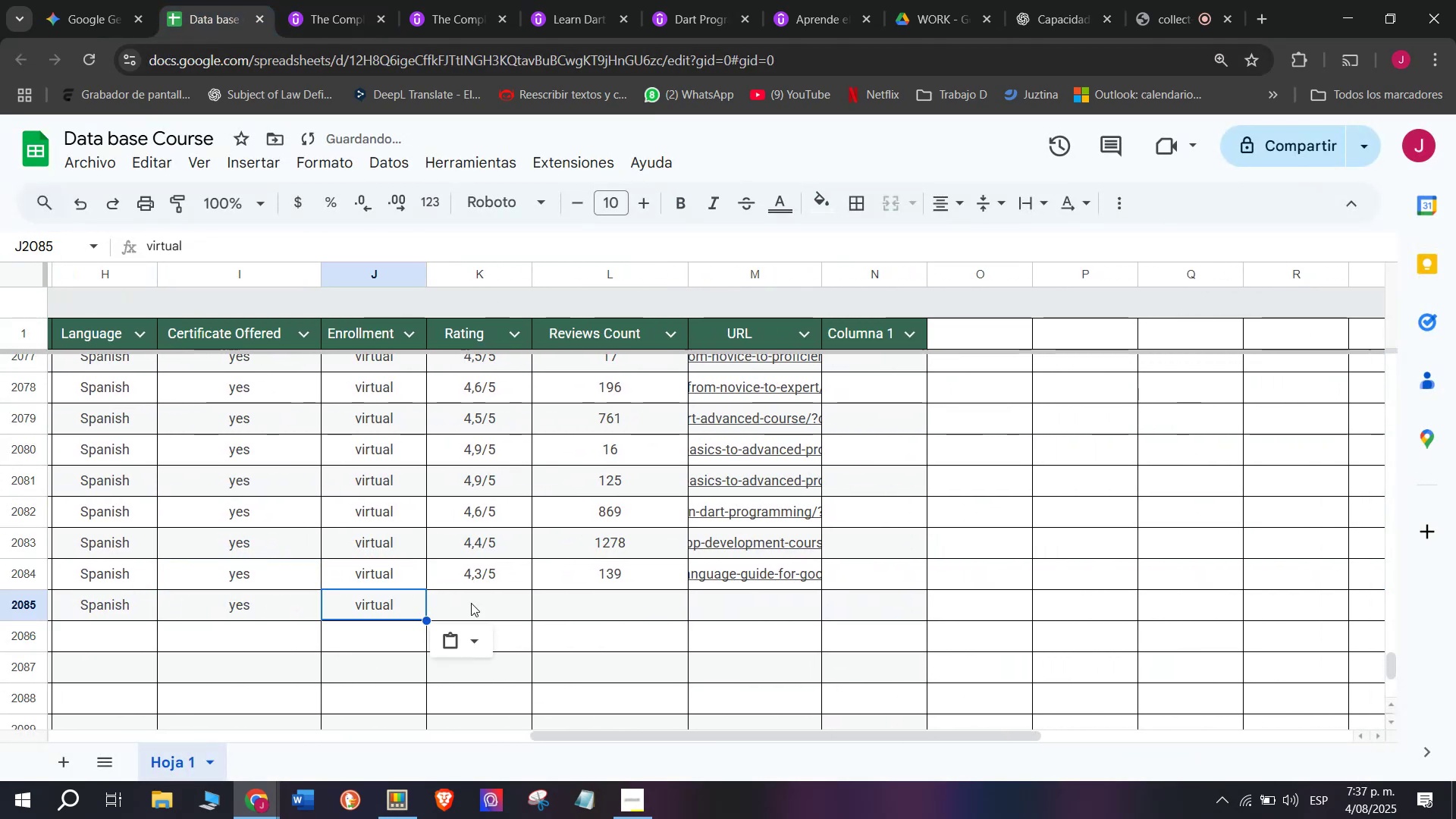 
key(Control+ControlLeft)
 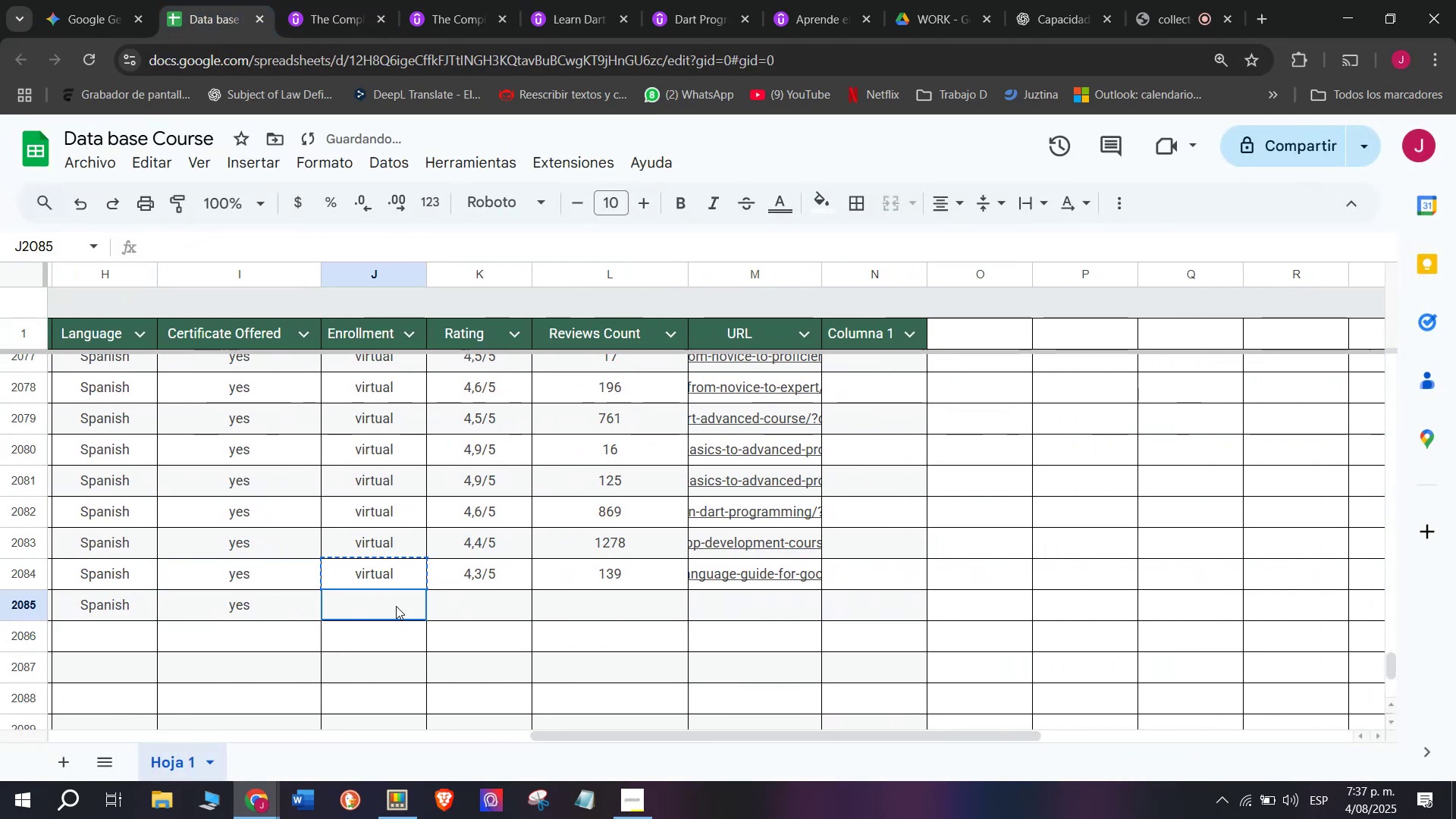 
double_click([396, 606])
 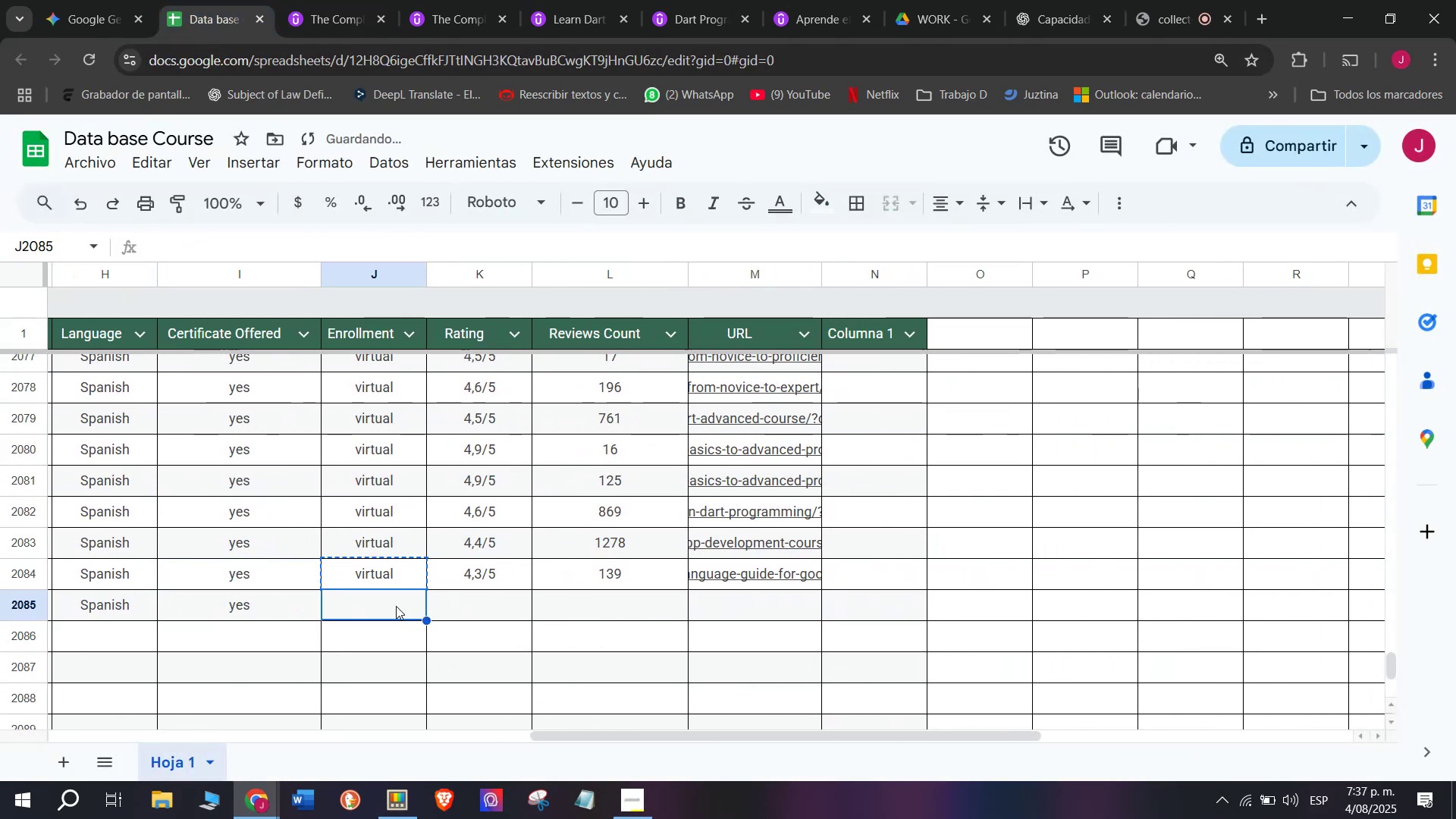 
key(Control+ControlLeft)
 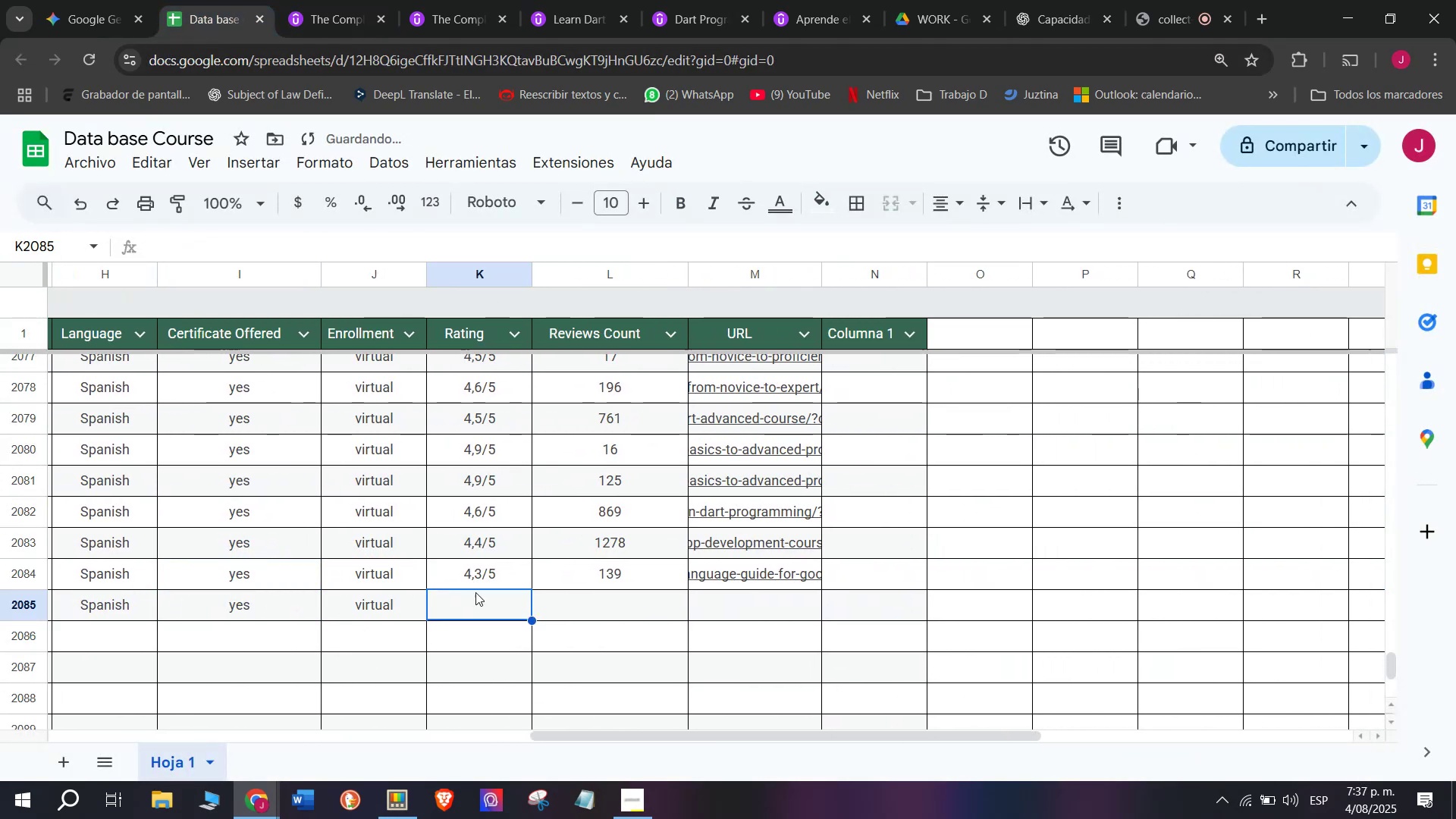 
key(Z)
 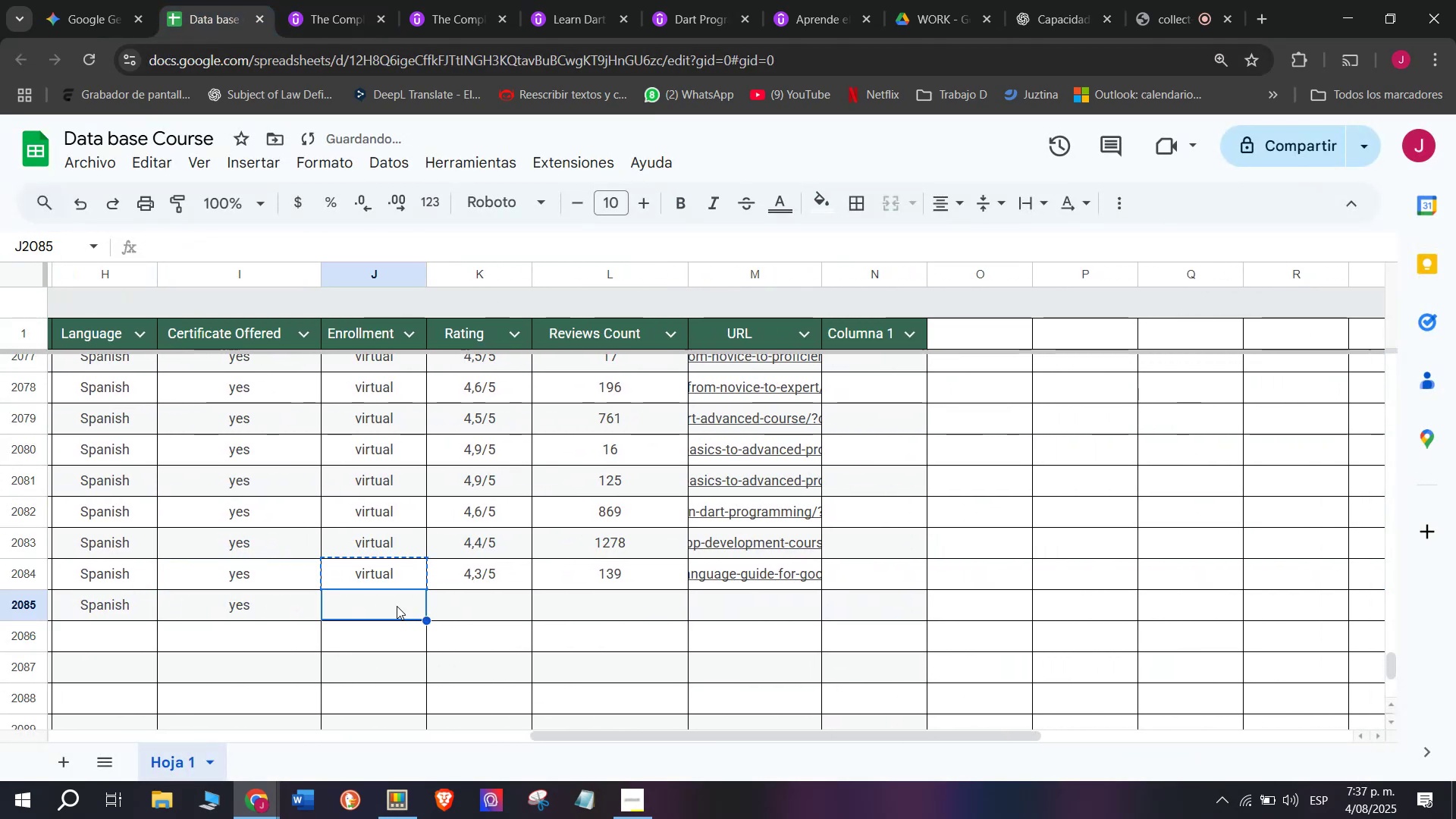 
key(Control+V)
 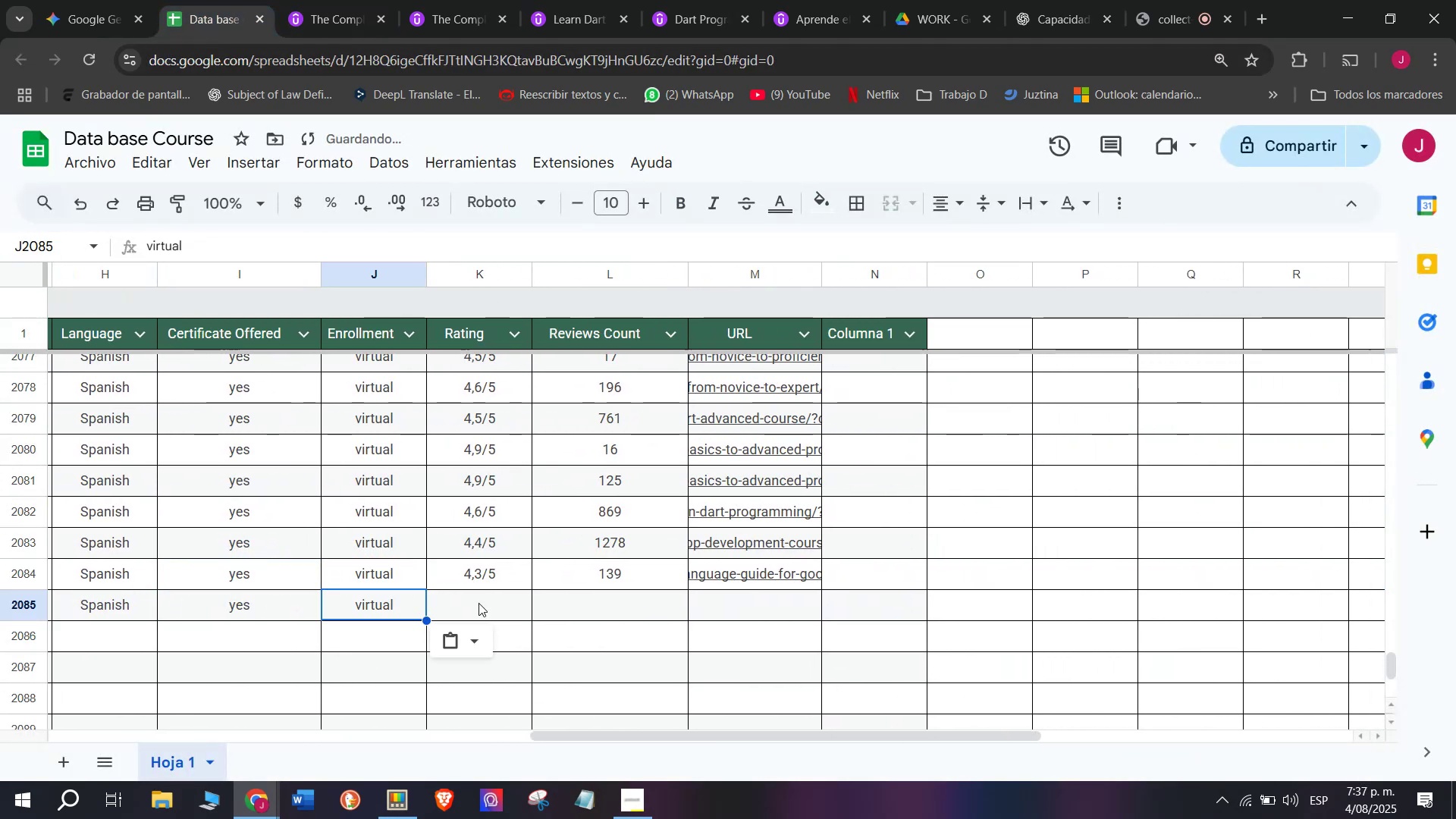 
triple_click([479, 603])
 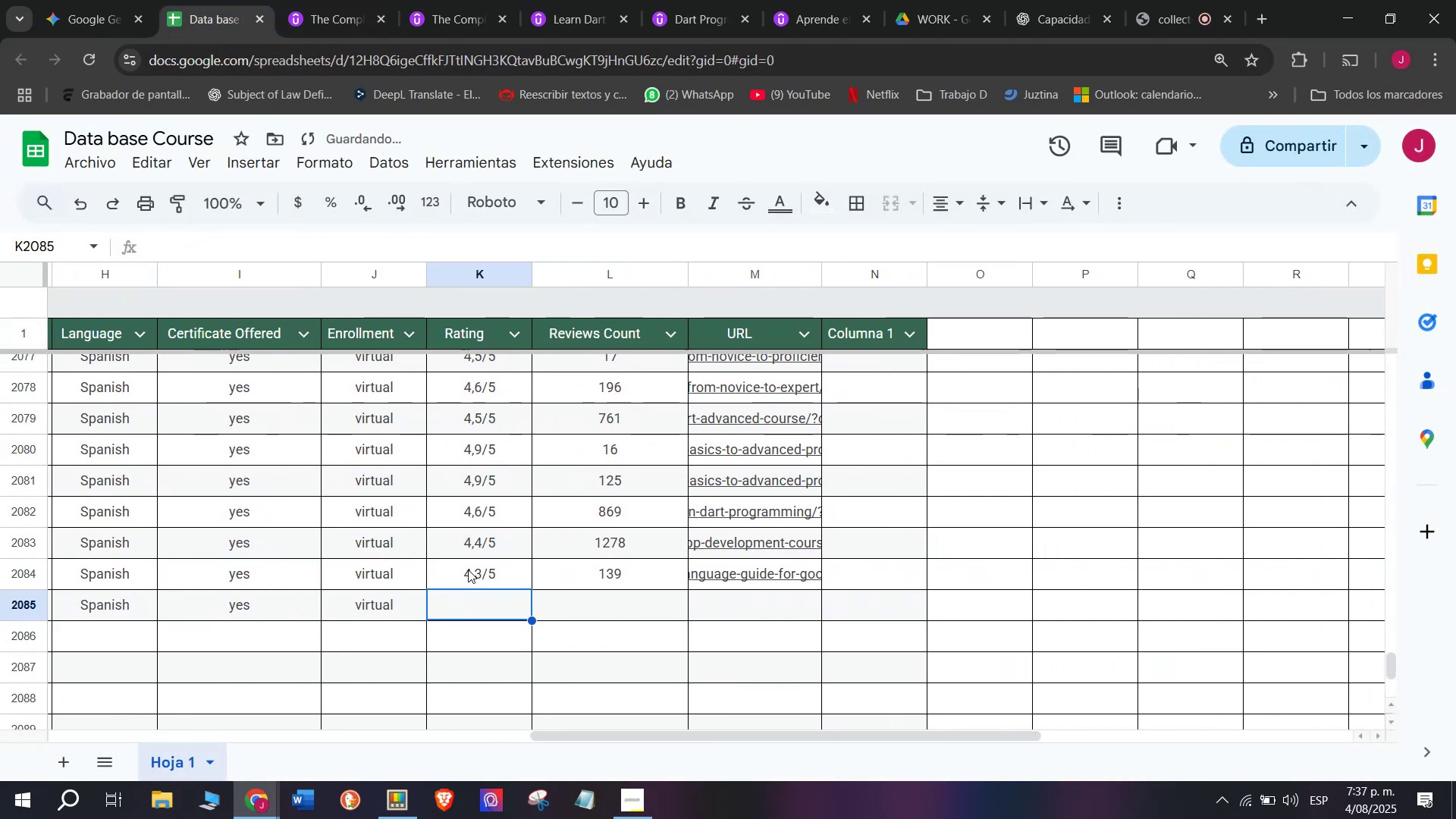 
triple_click([468, 570])
 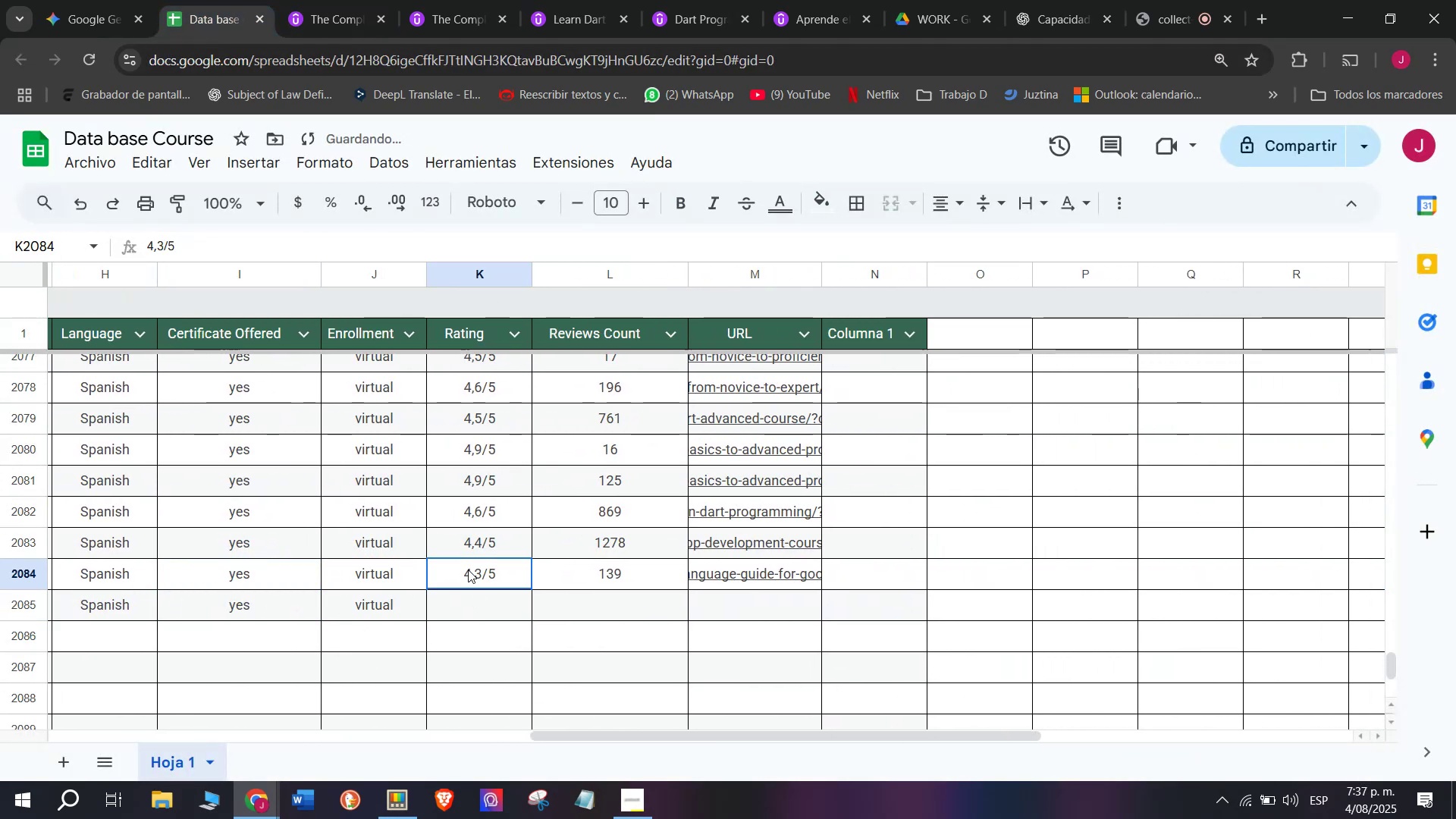 
key(Control+ControlLeft)
 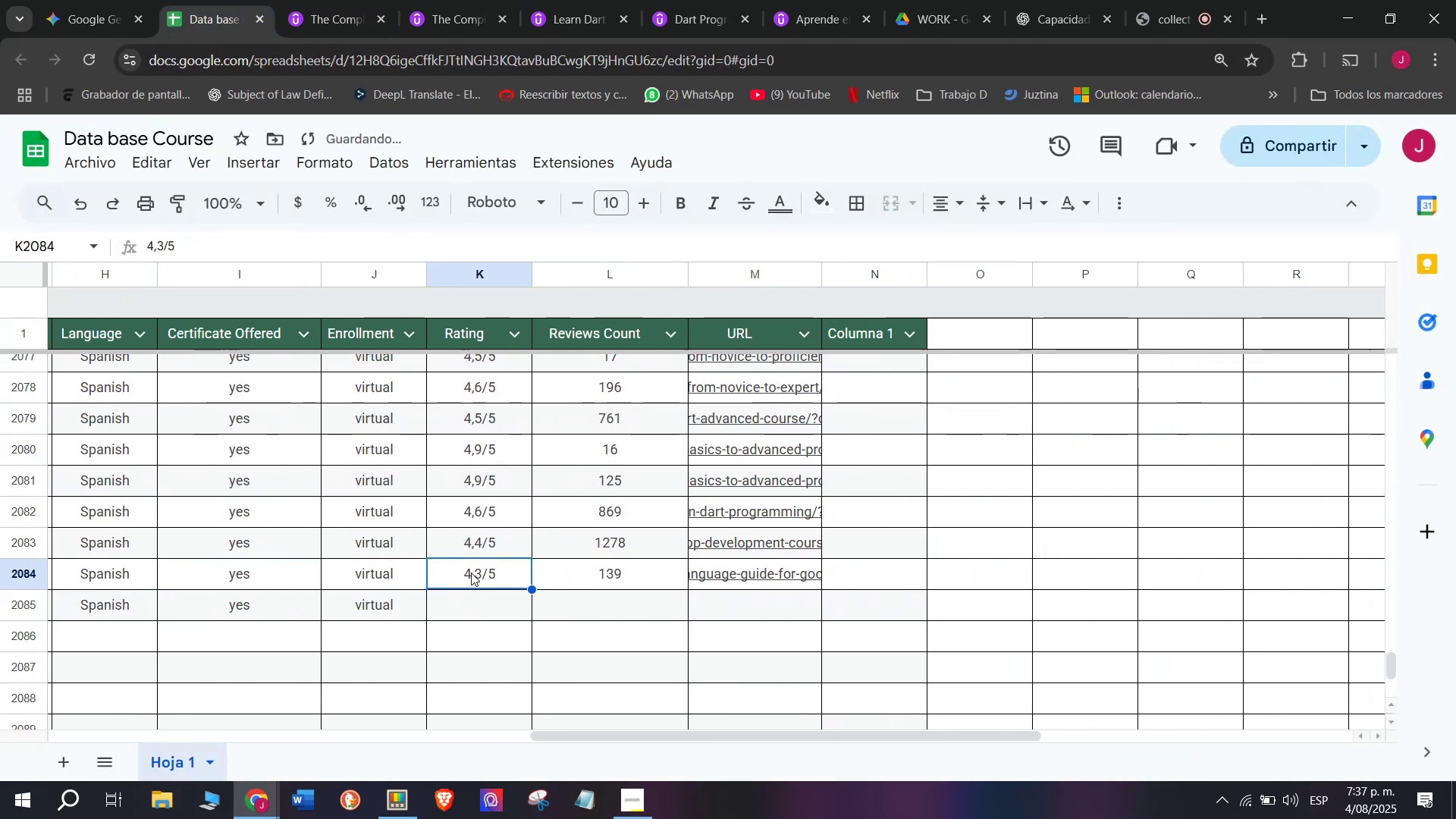 
key(Break)
 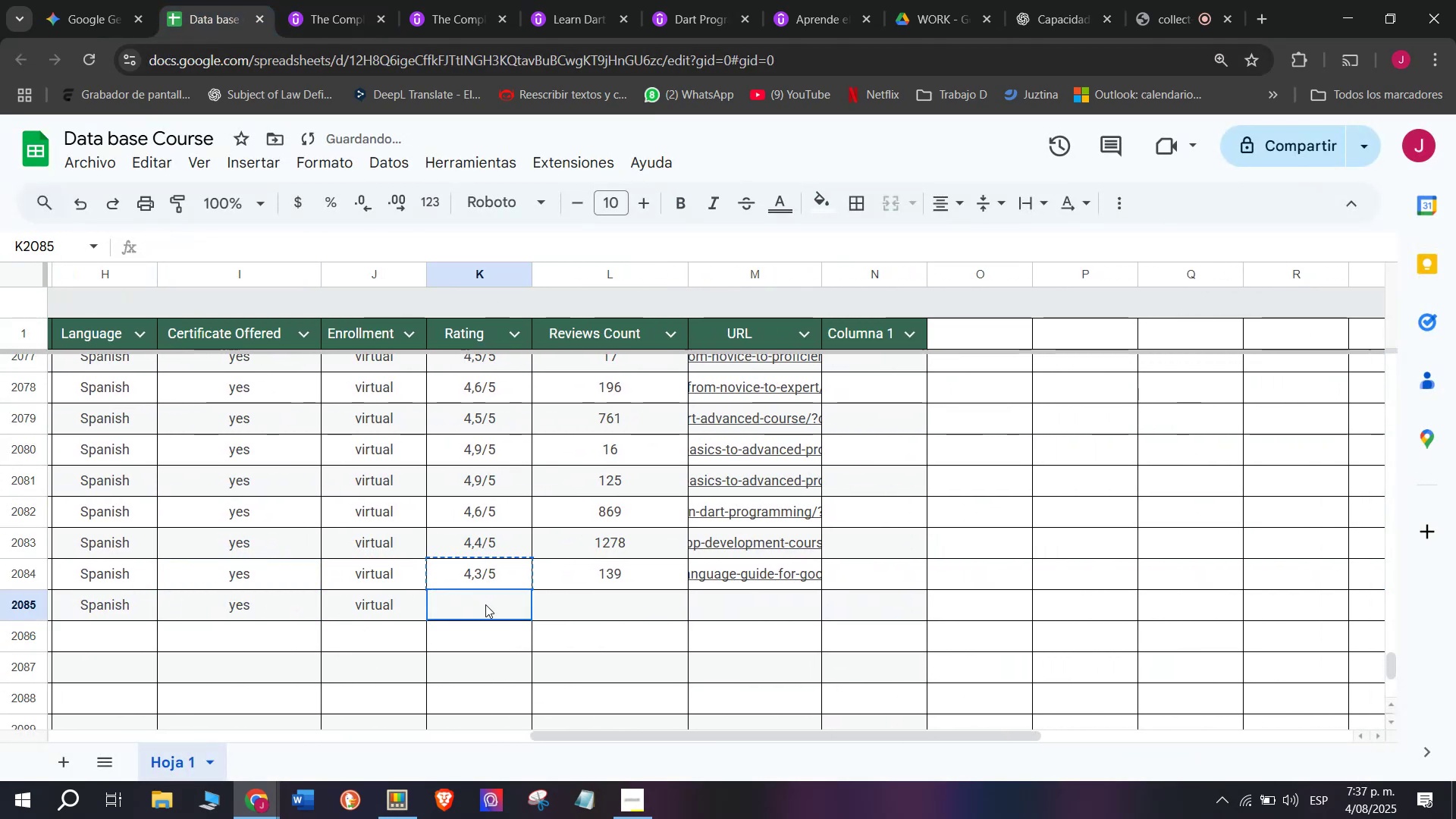 
key(Control+C)
 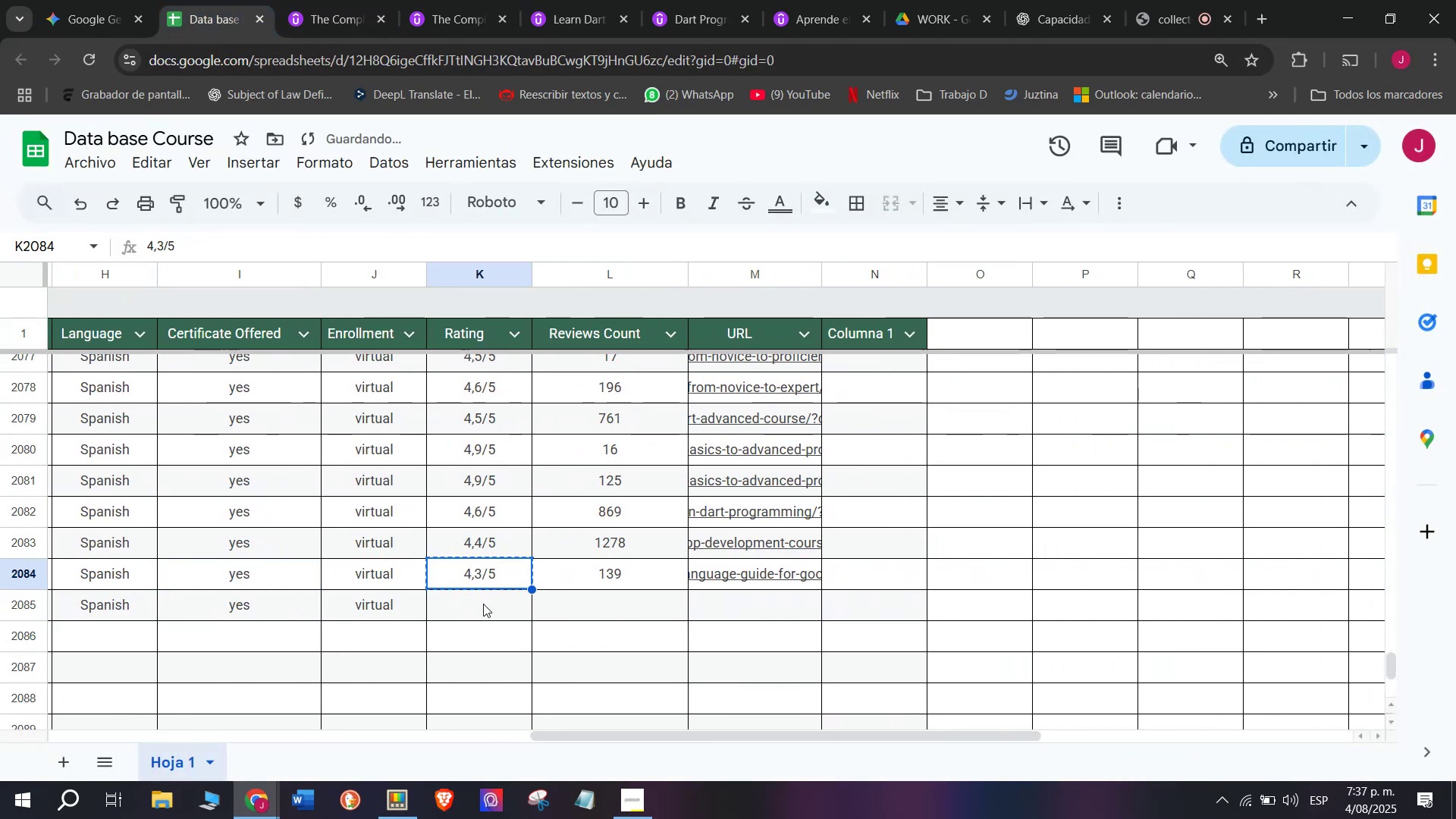 
key(Control+ControlLeft)
 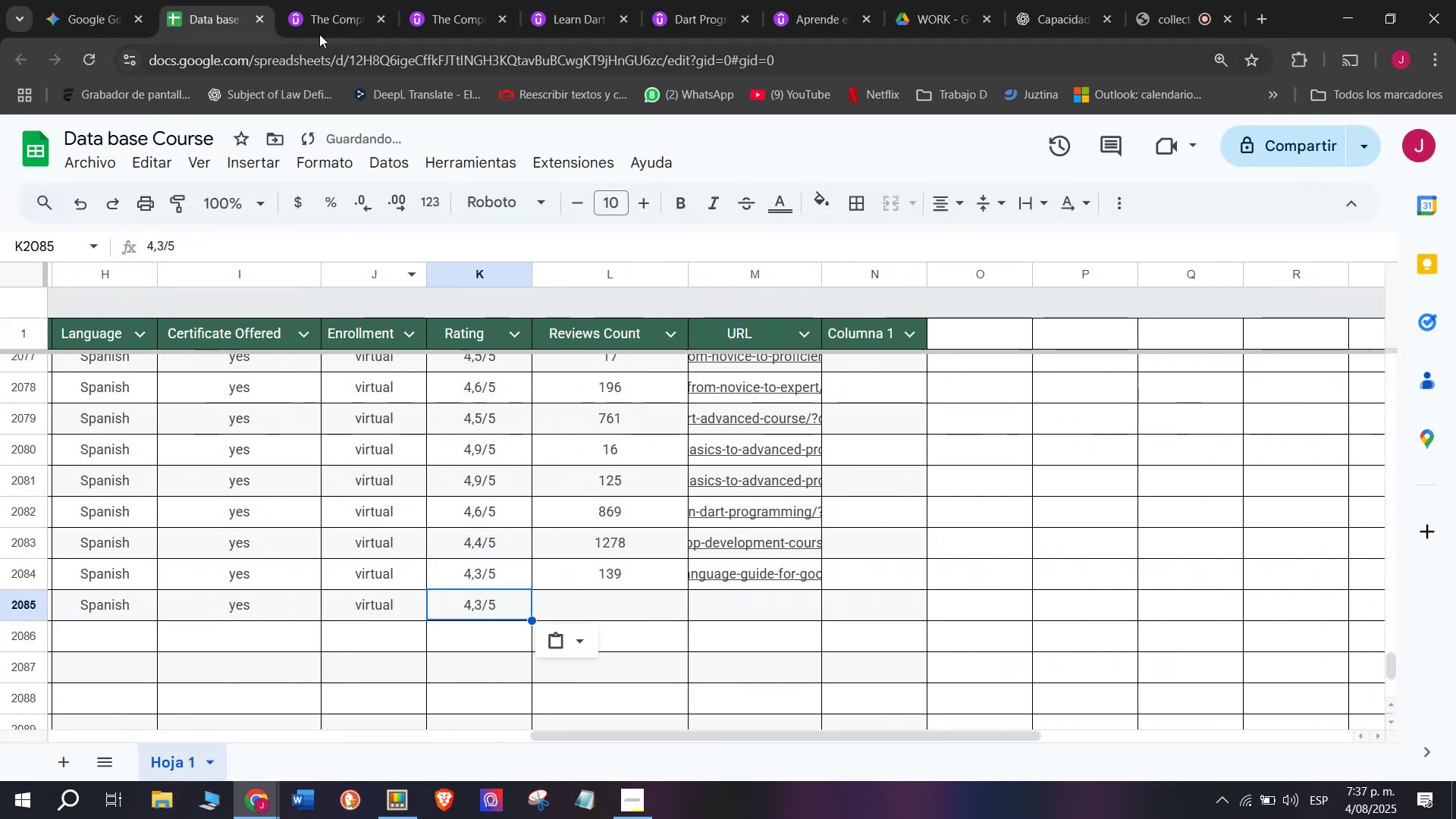 
key(Z)
 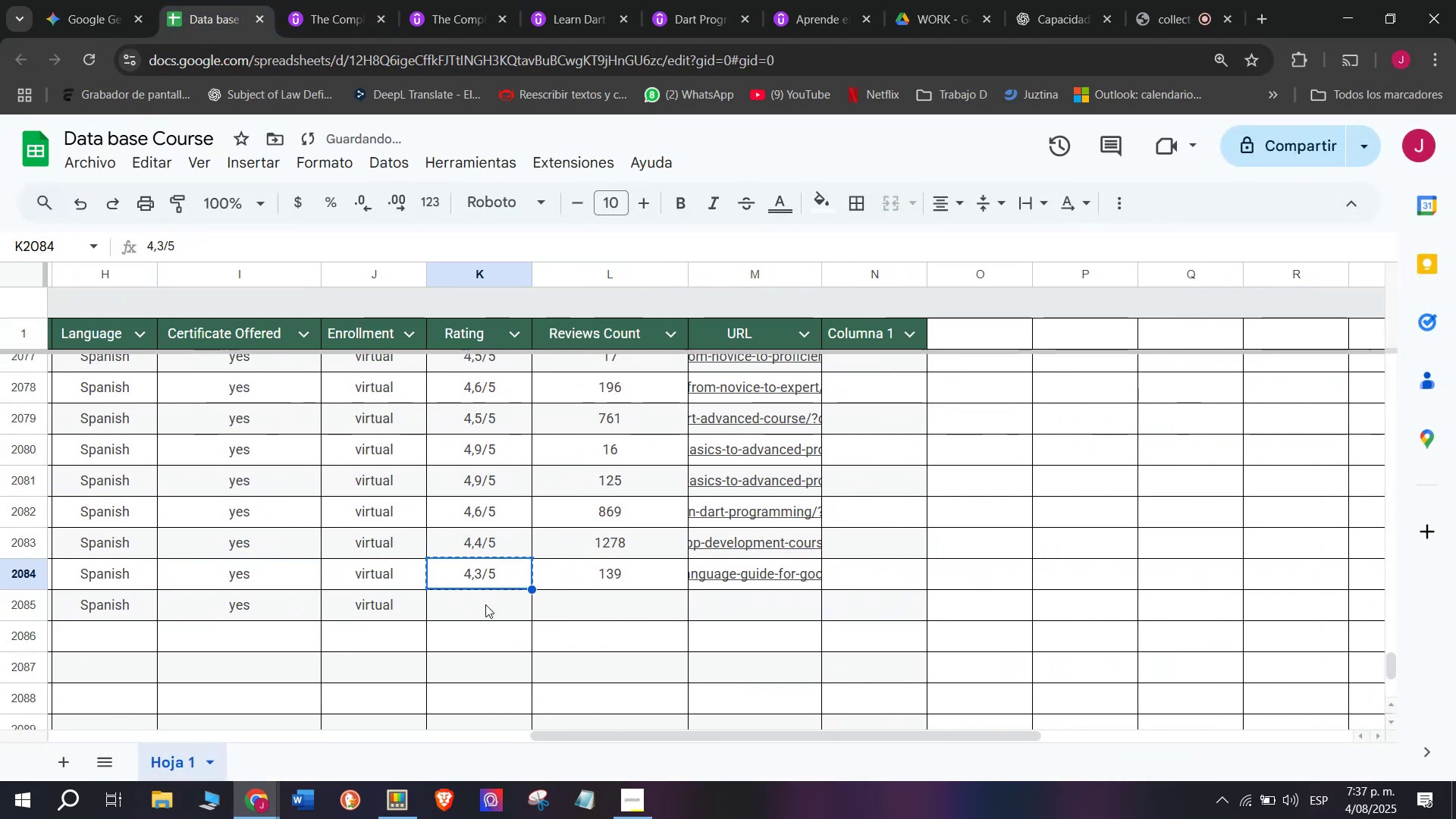 
key(Control+V)
 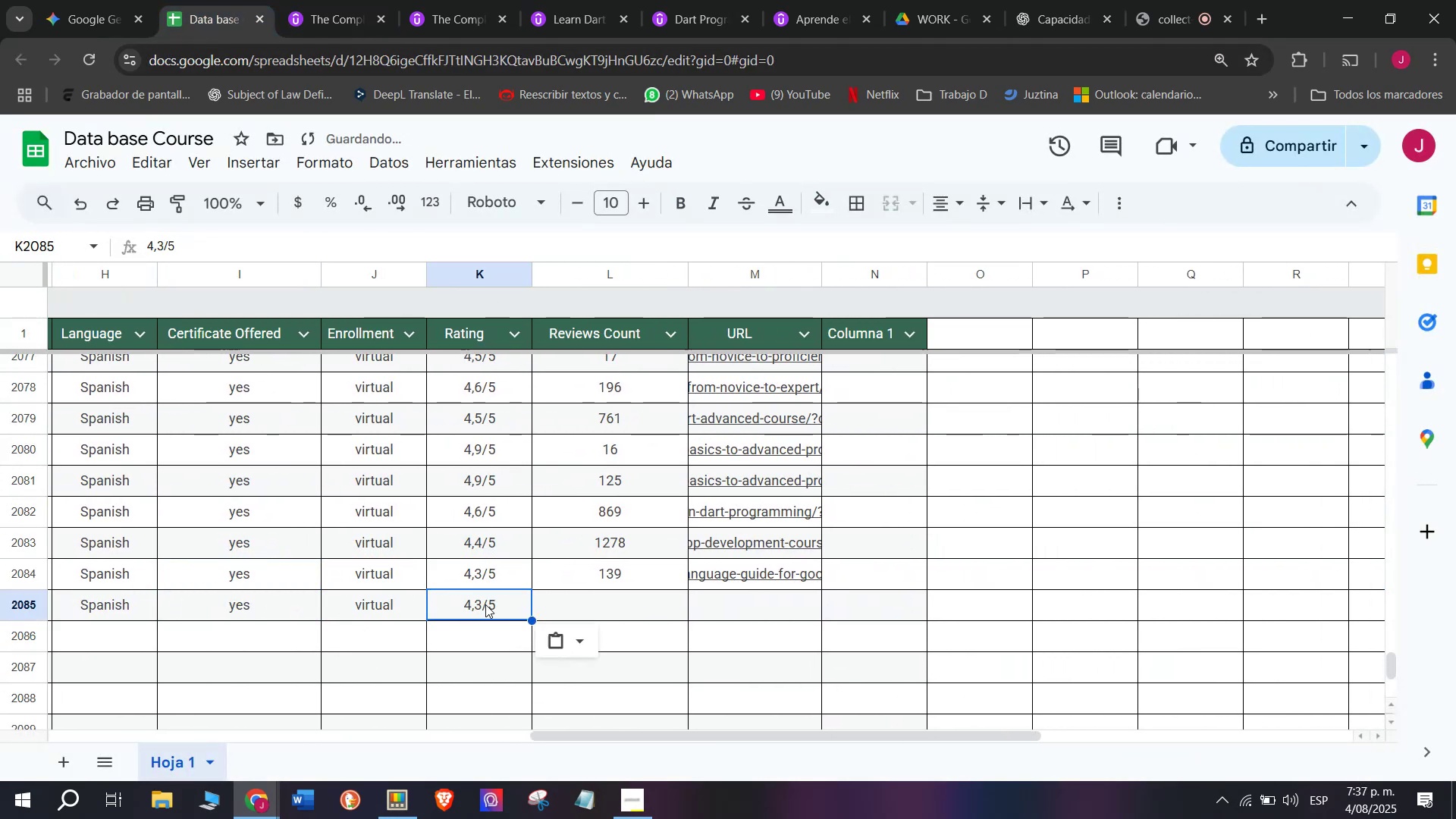 
left_click([485, 604])
 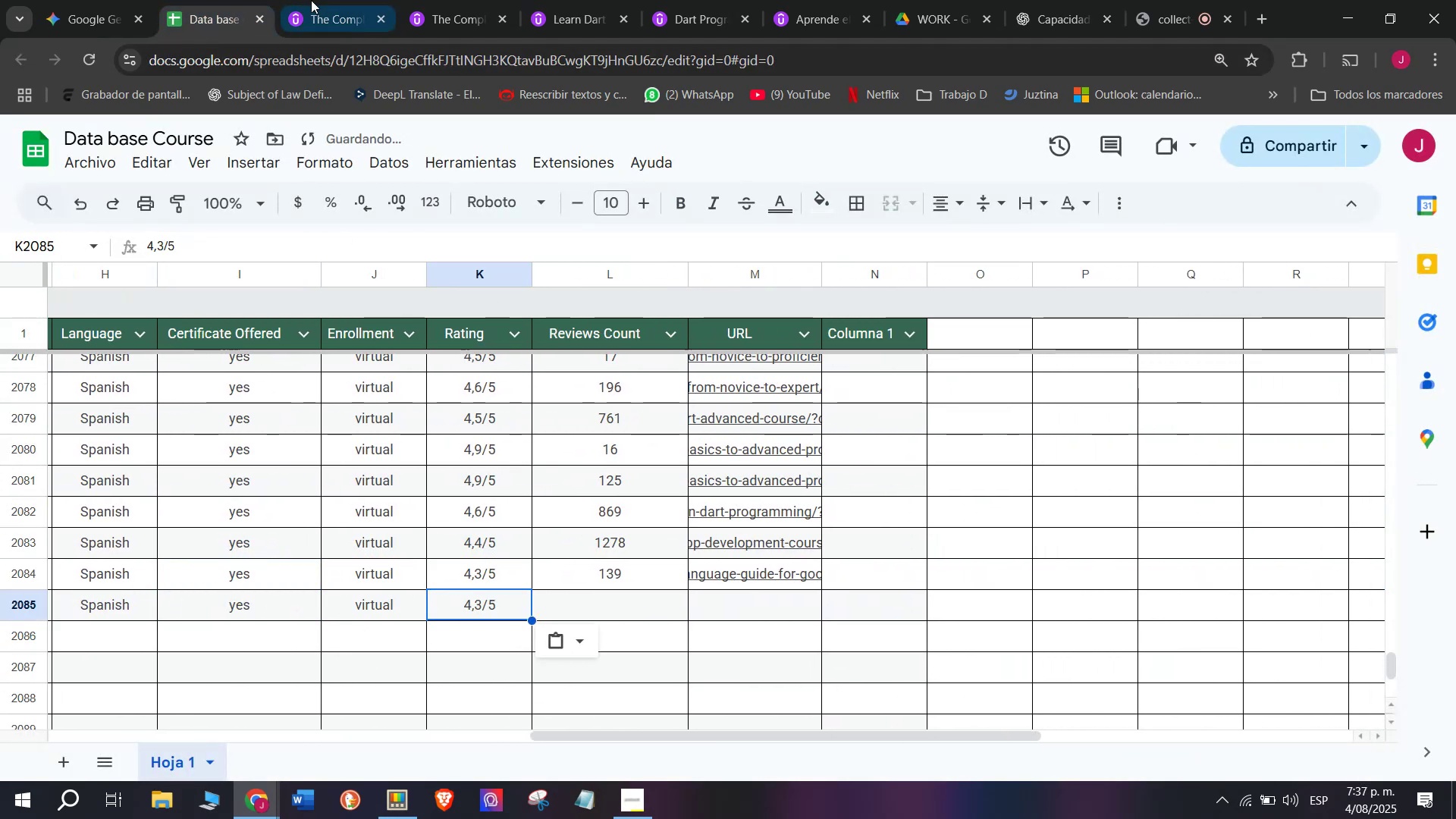 
left_click([311, 0])
 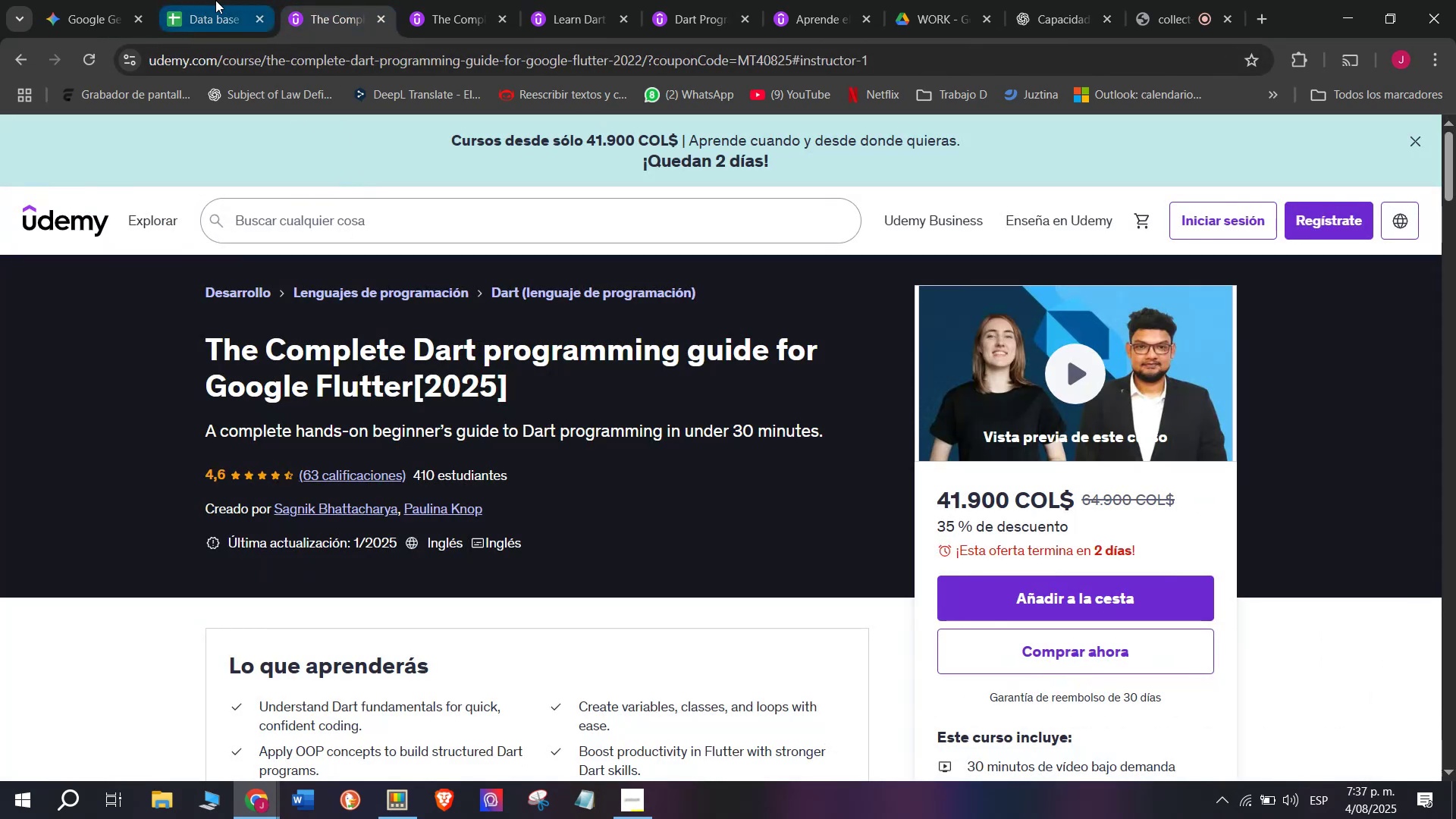 
left_click([215, 0])
 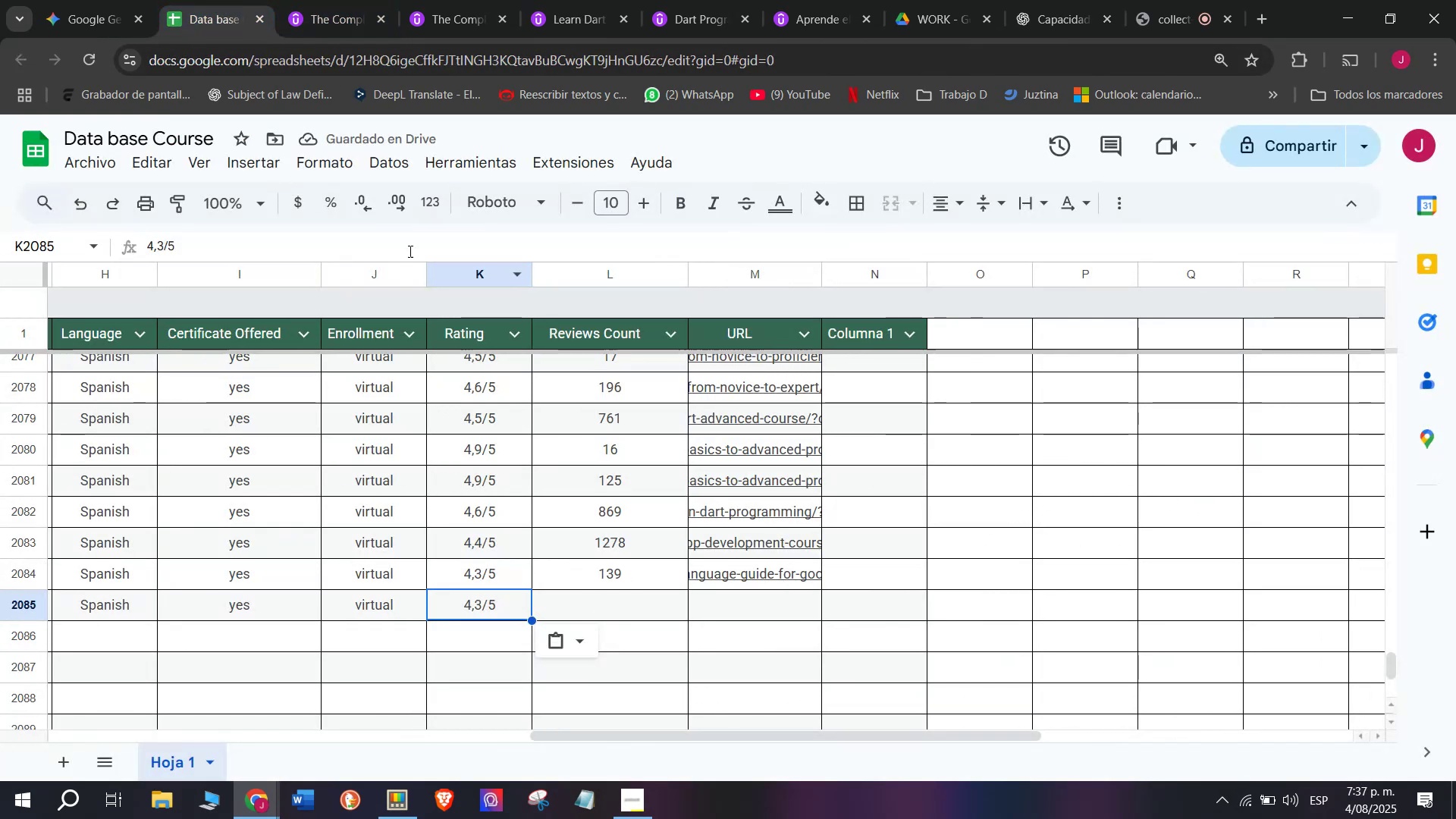 
left_click([340, 0])
 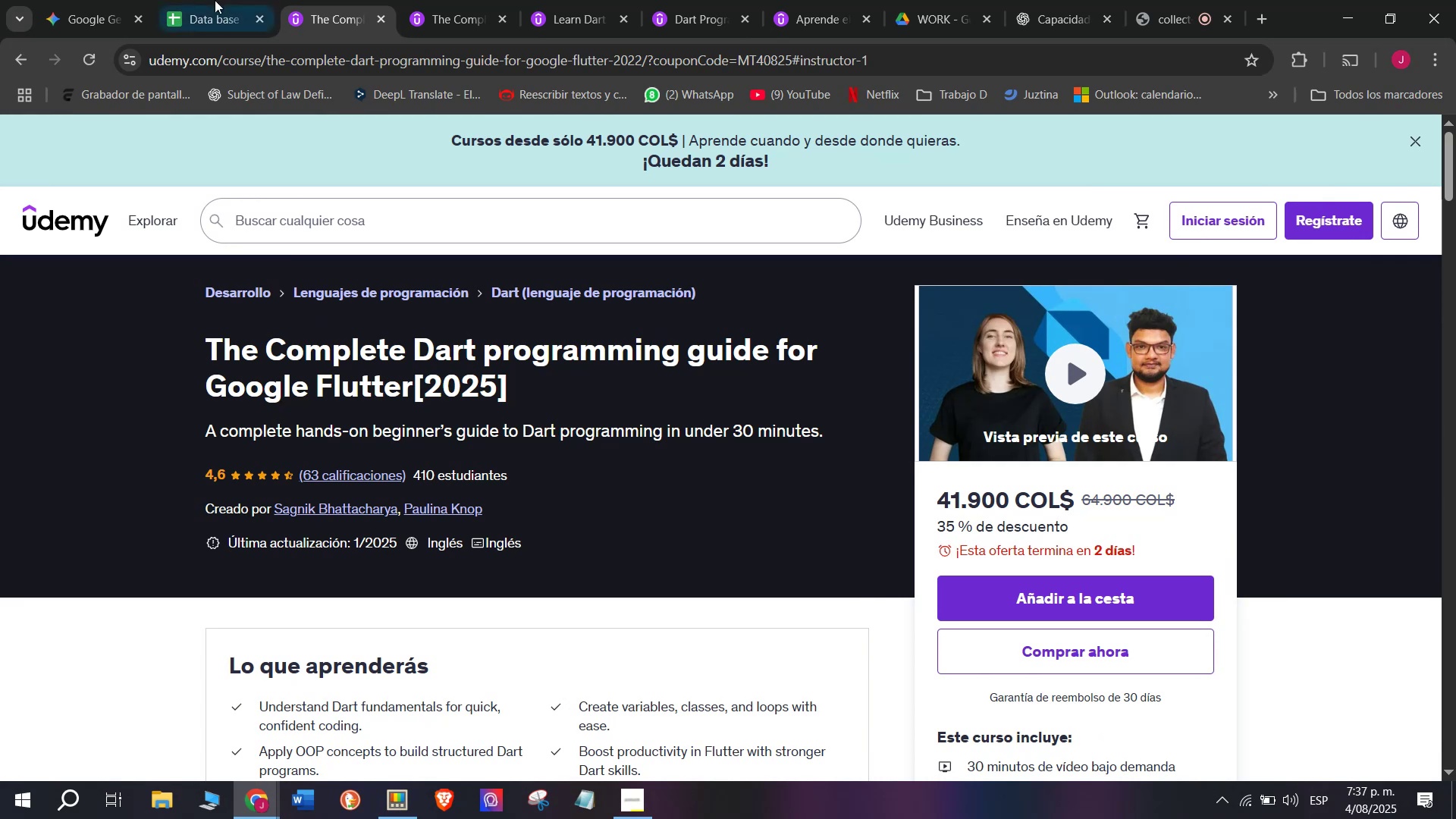 
left_click([208, 0])
 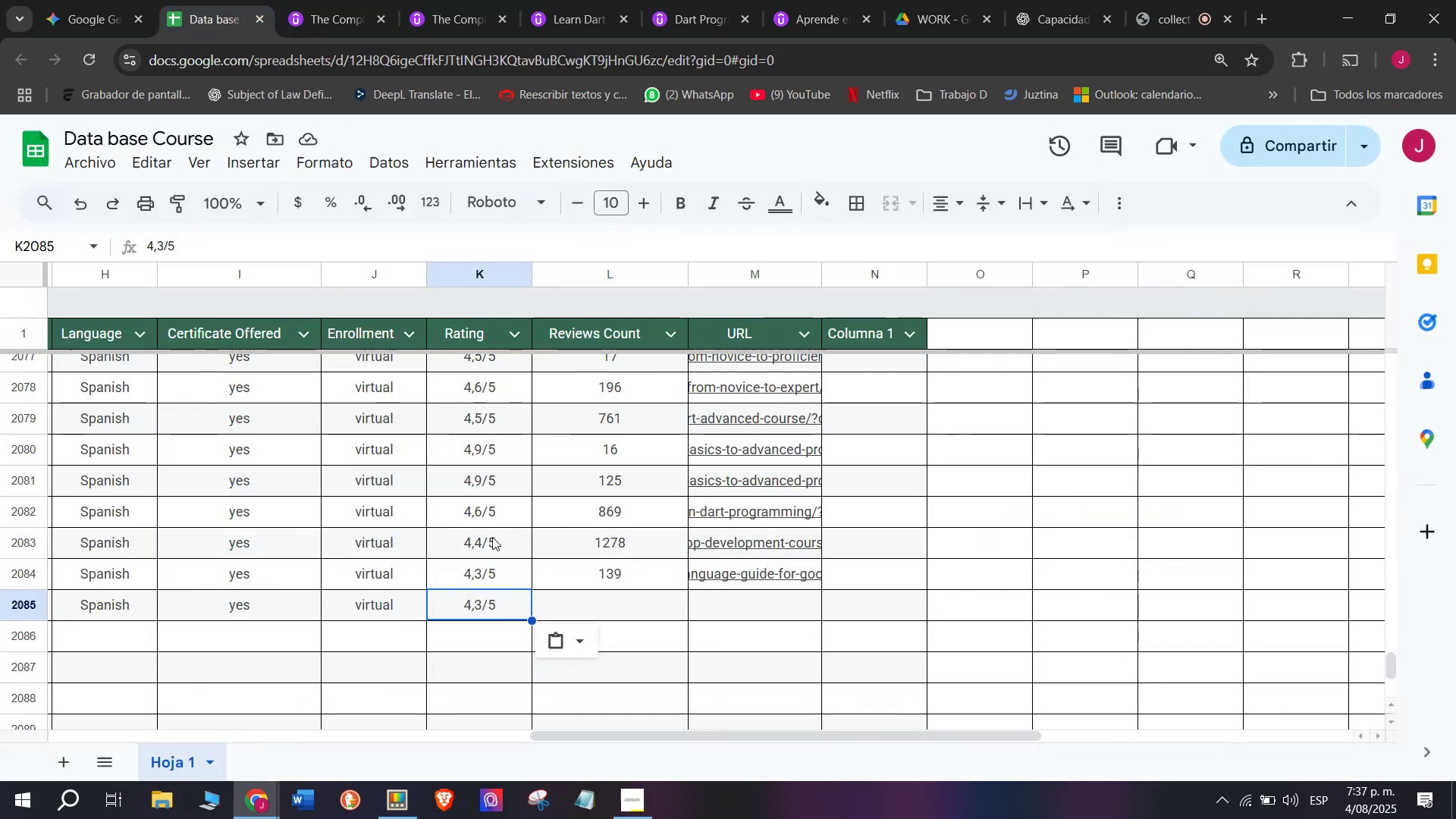 
key(Break)
 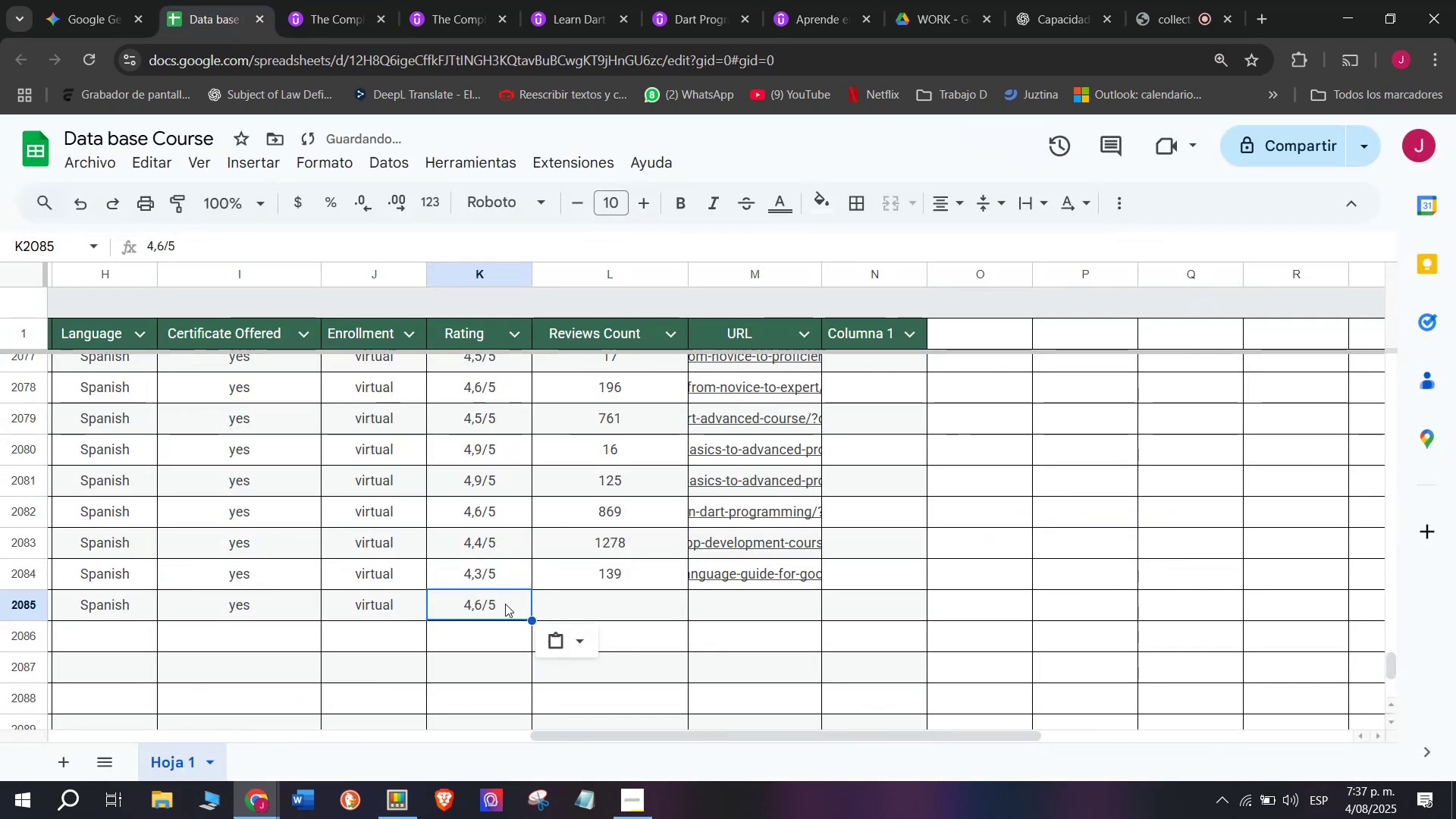 
key(Control+ControlLeft)
 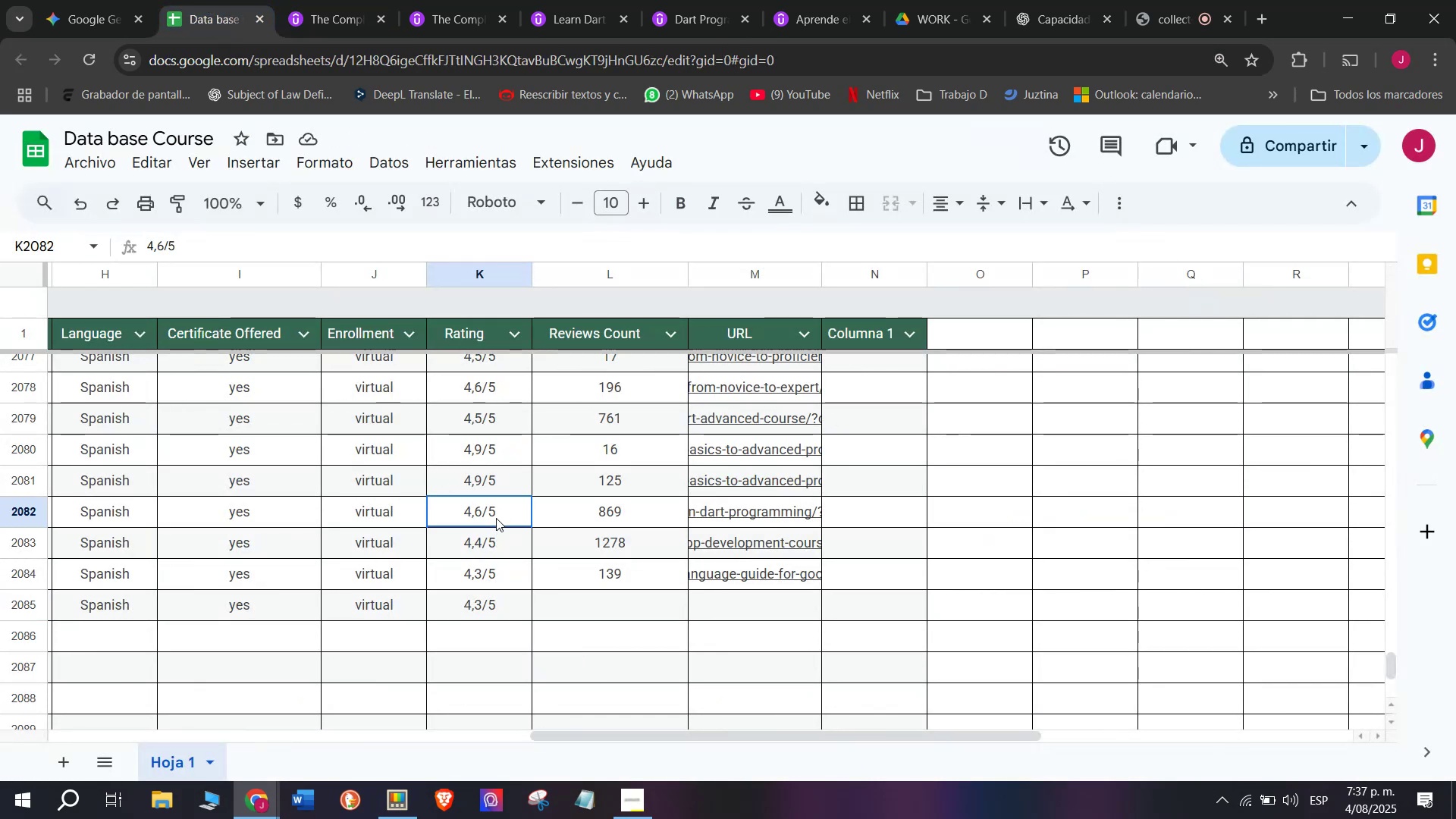 
key(Control+C)
 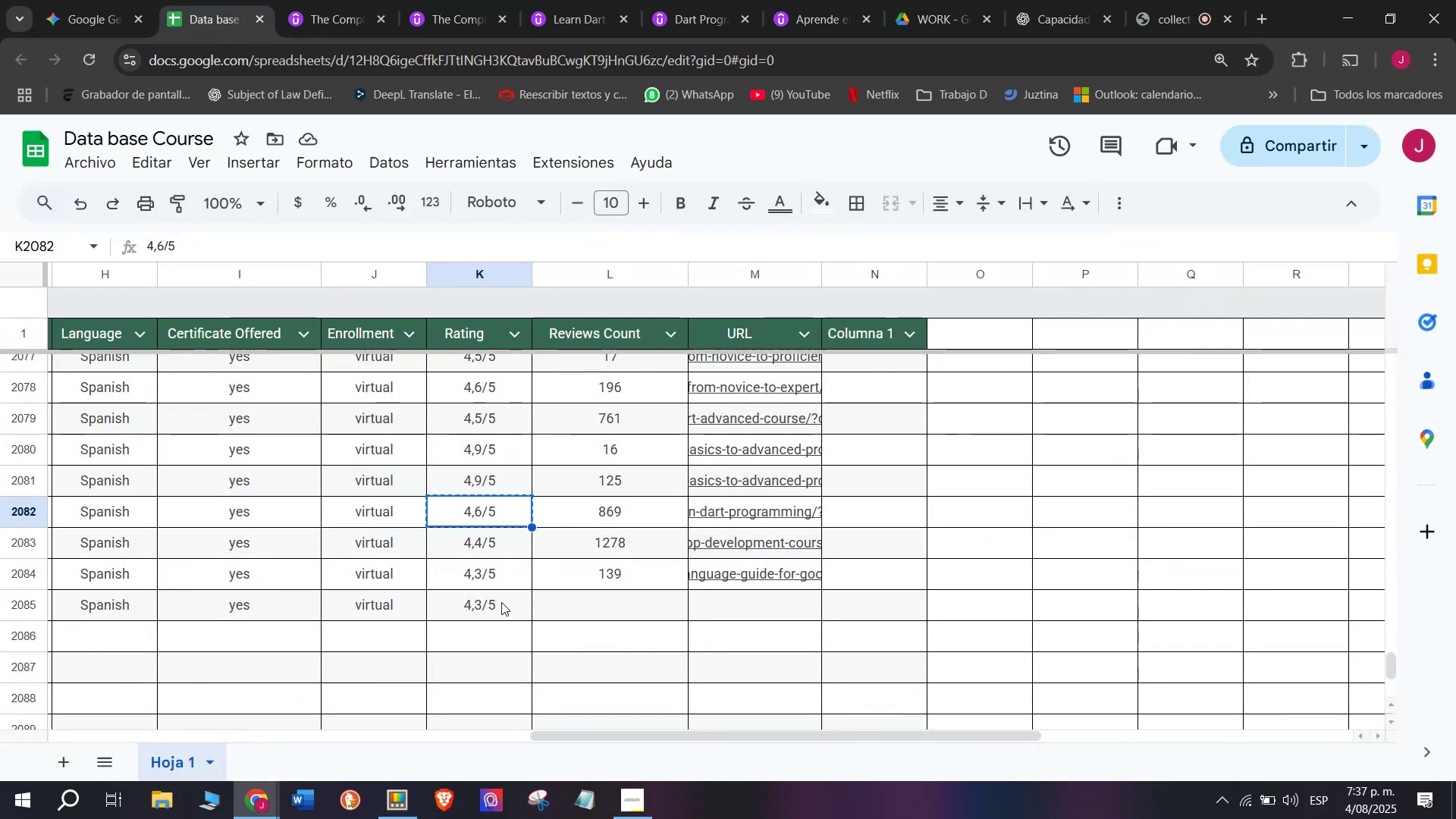 
double_click([501, 602])
 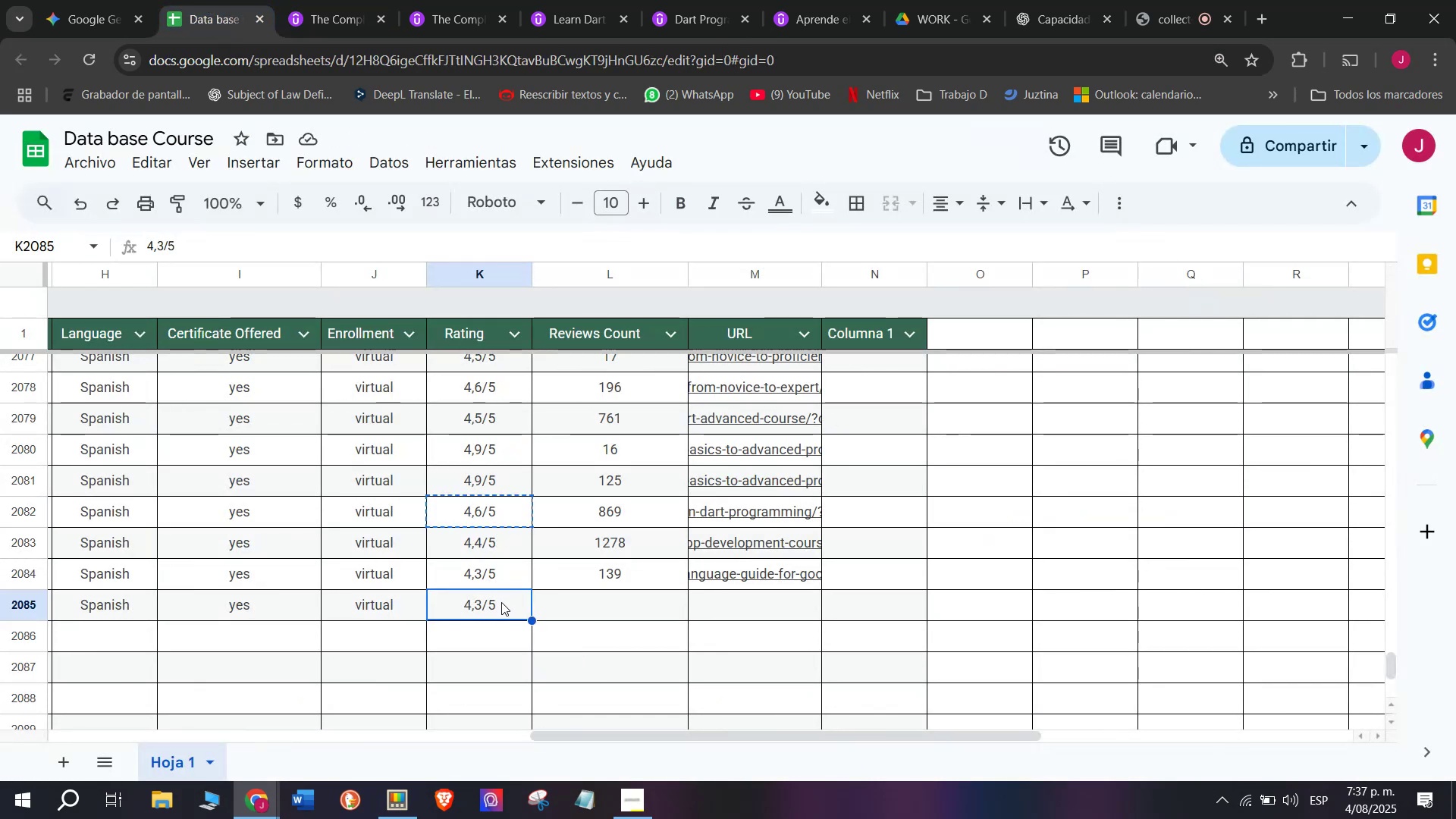 
key(Z)
 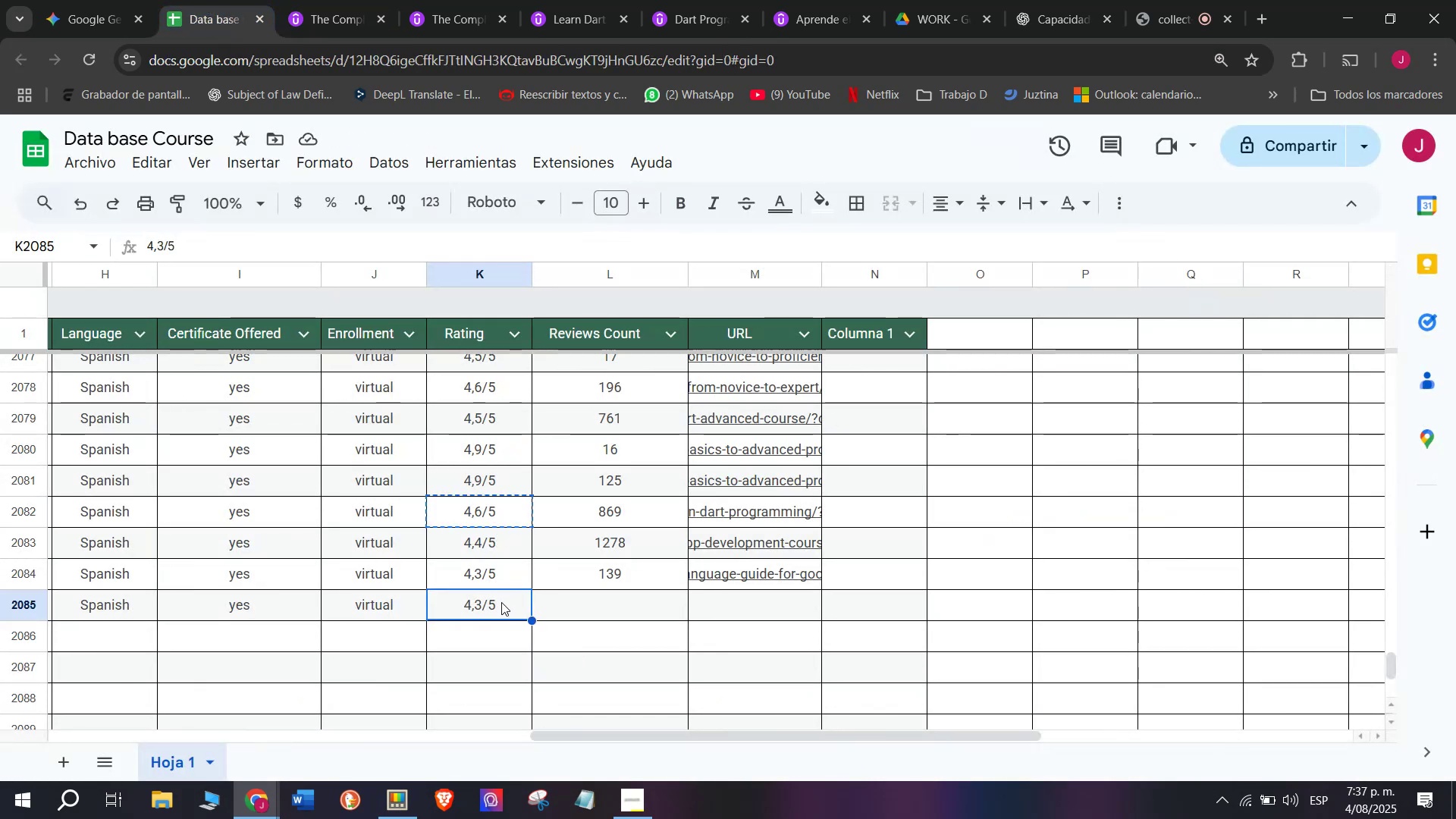 
key(Control+ControlLeft)
 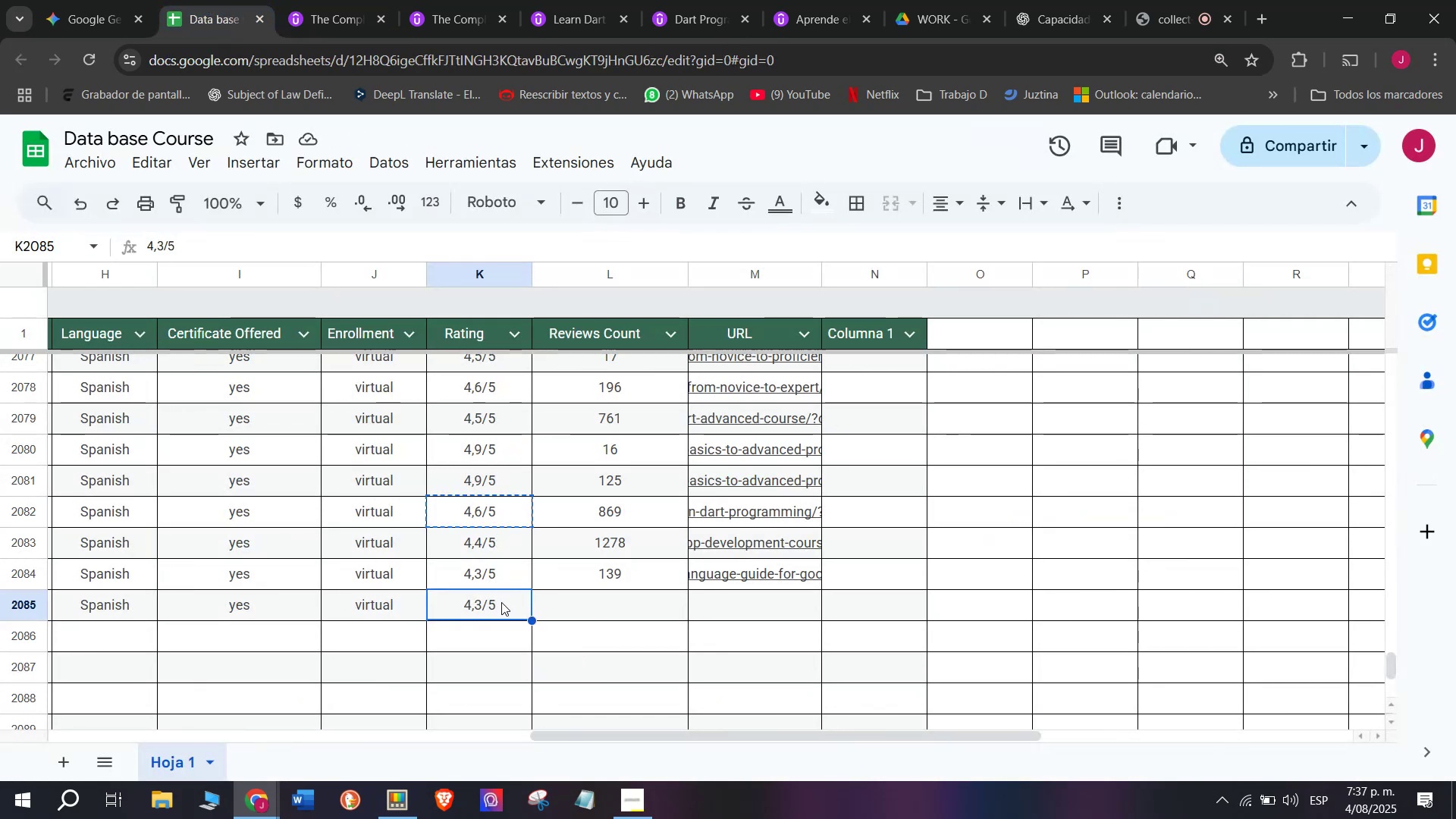 
key(Control+V)
 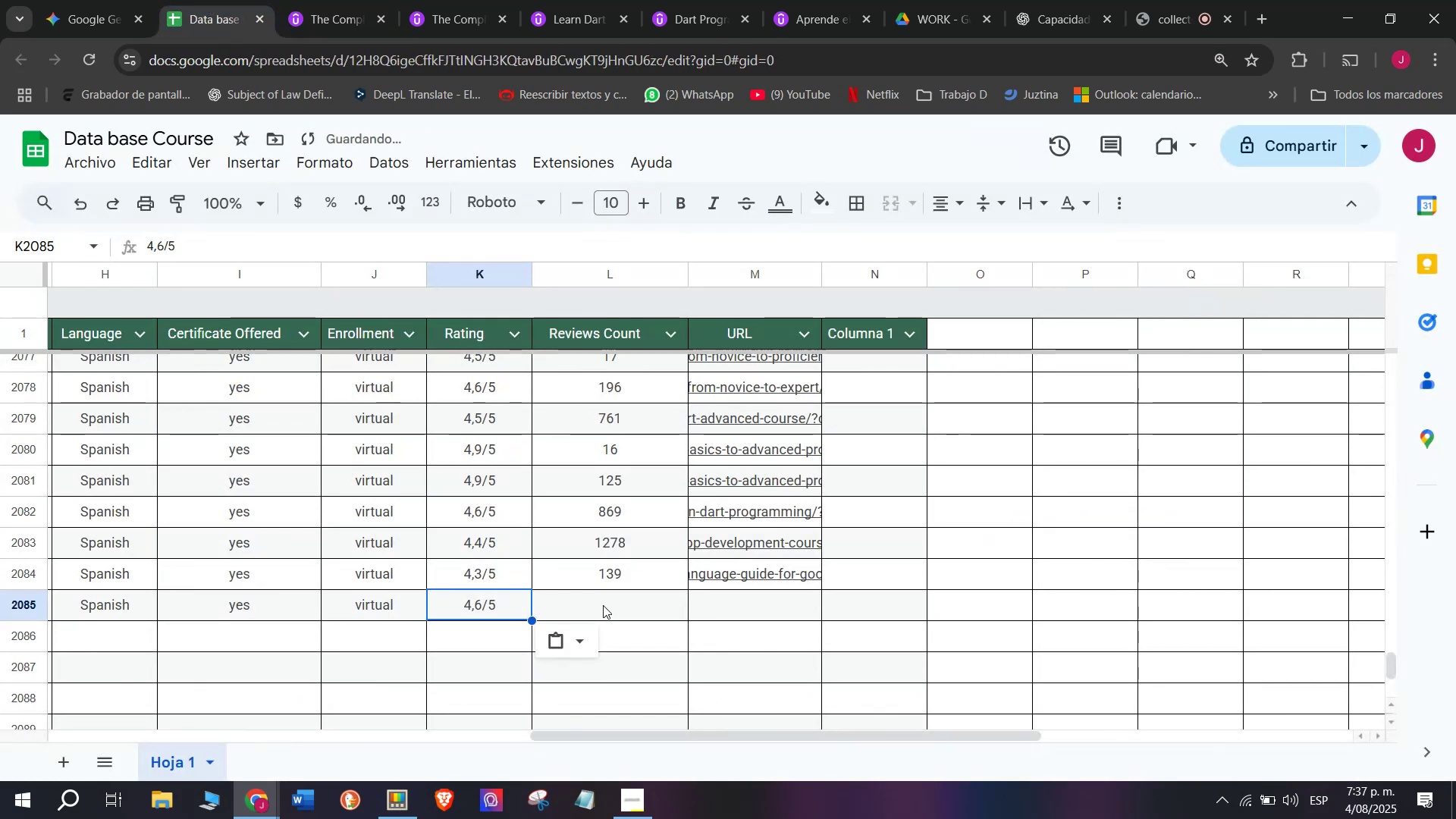 
triple_click([603, 605])
 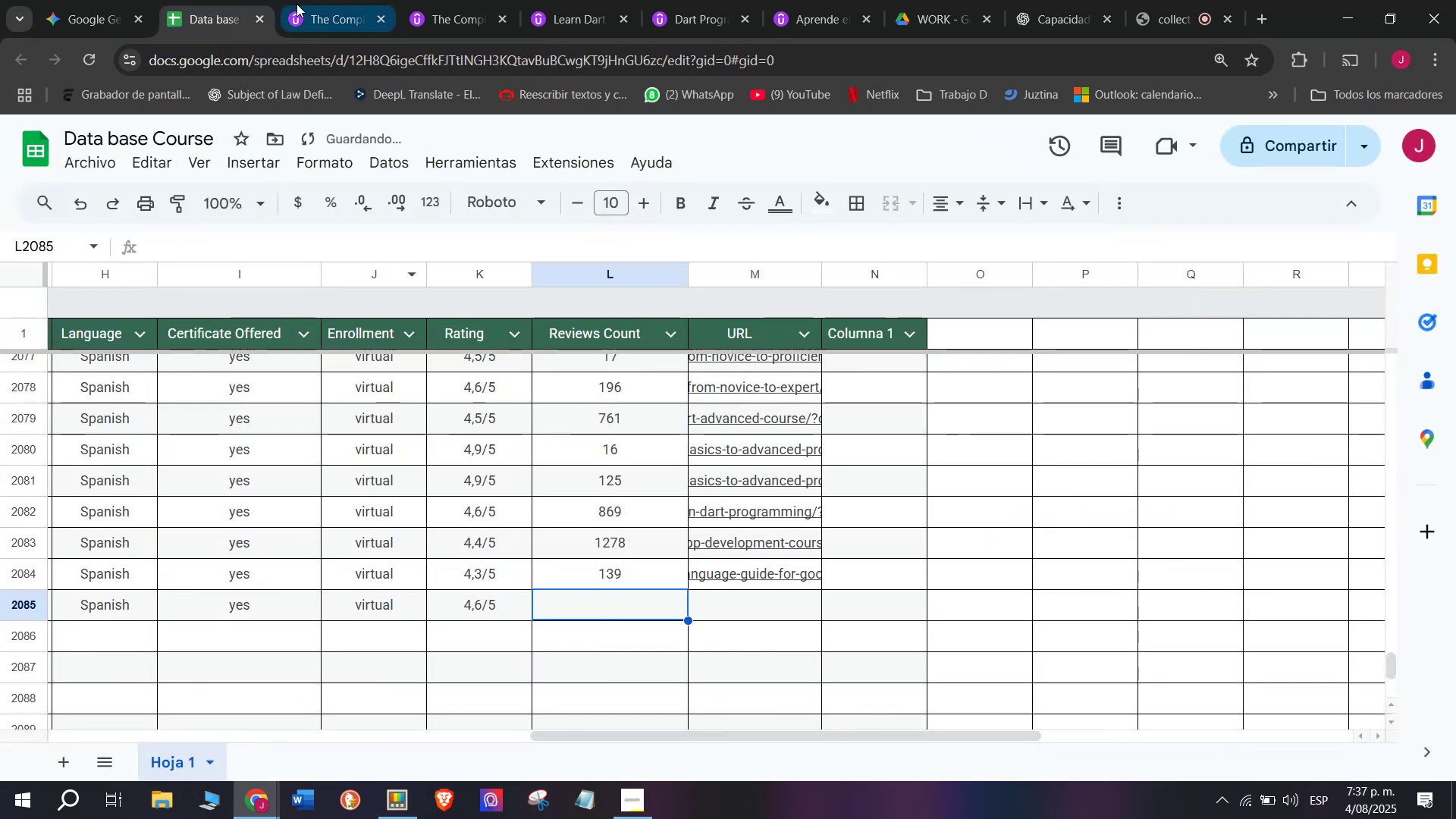 
left_click([297, 0])
 